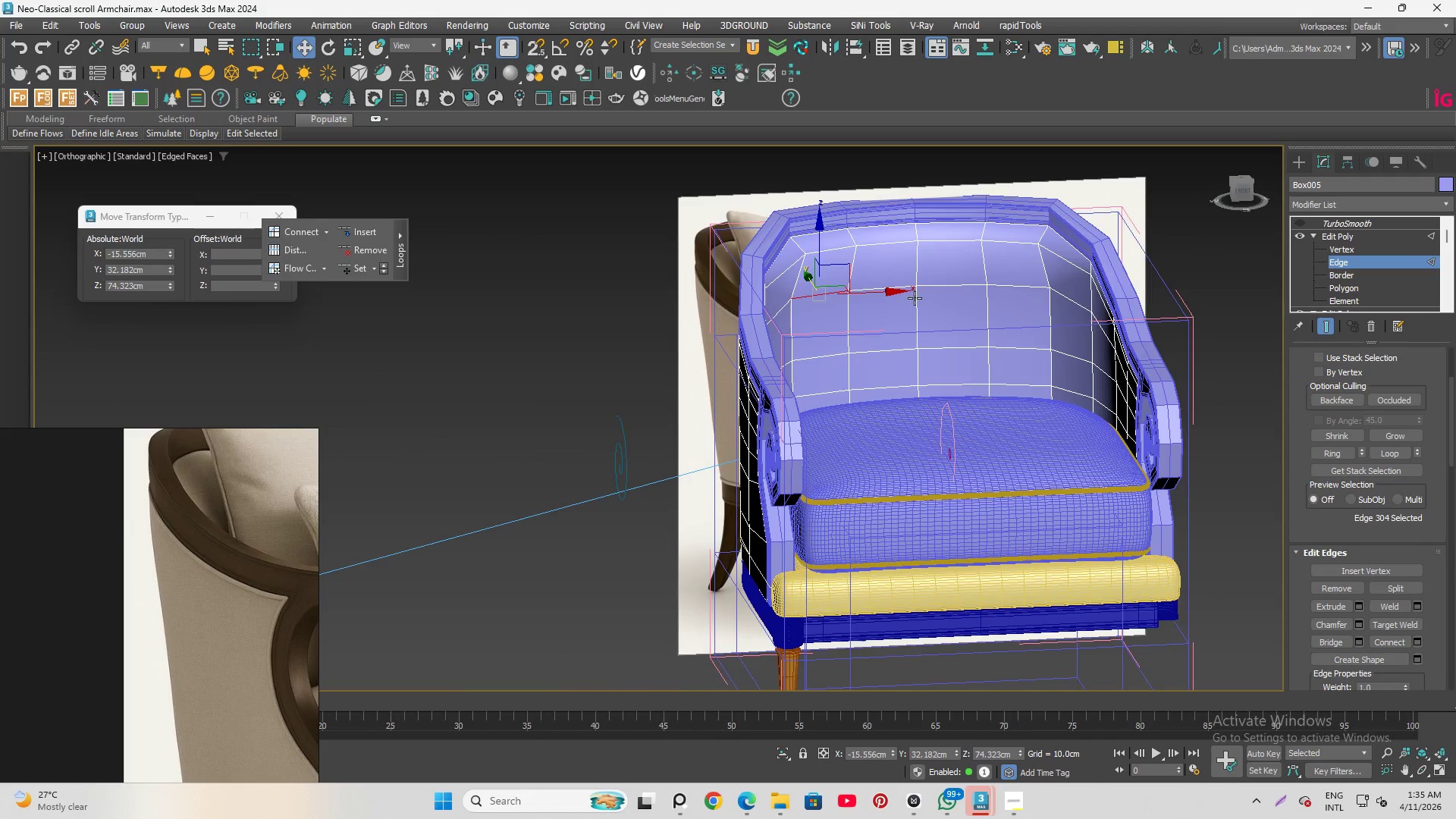 
key(Control+ControlLeft)
 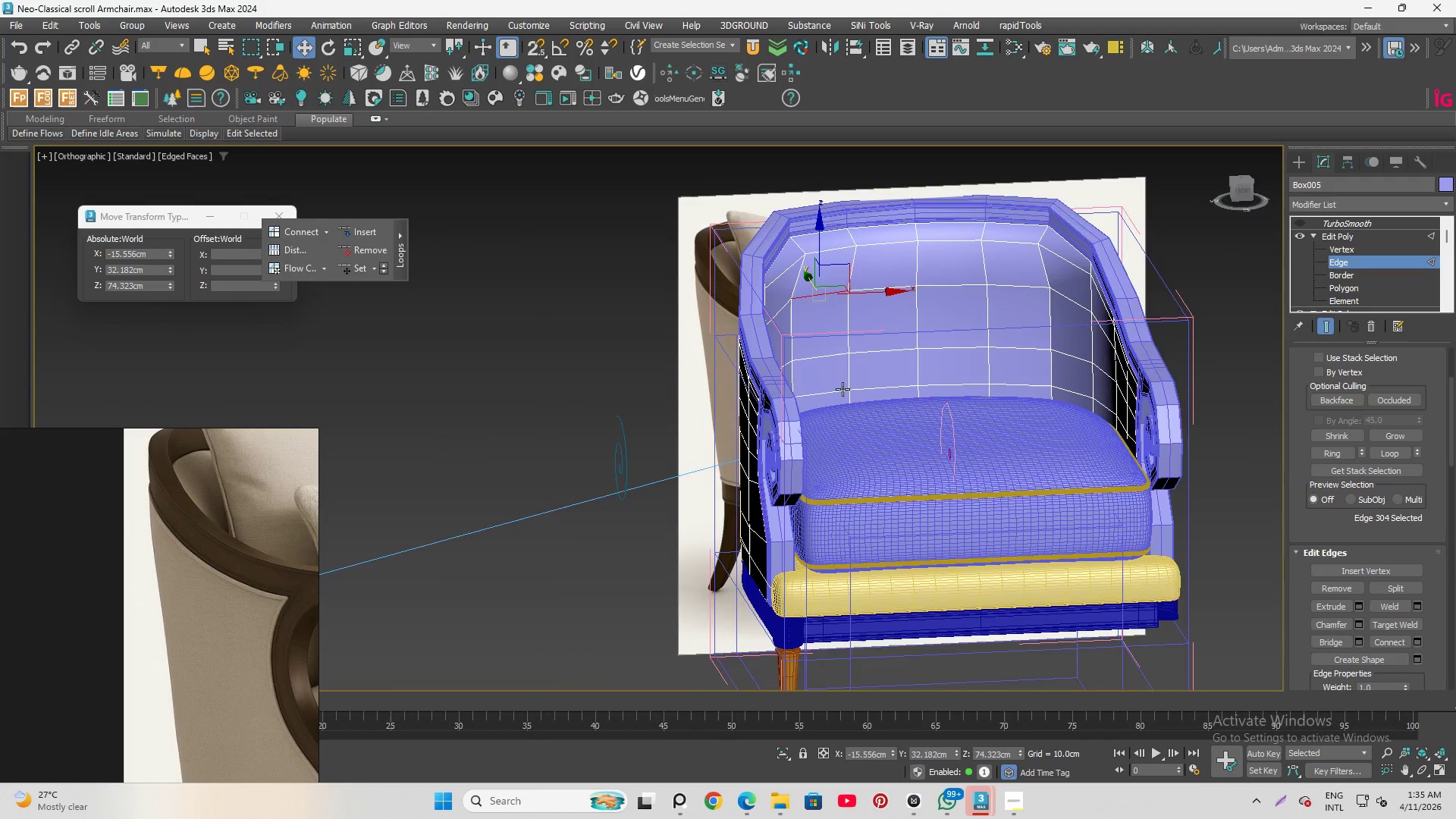 
scroll: coordinate [842, 386], scroll_direction: up, amount: 1.0
 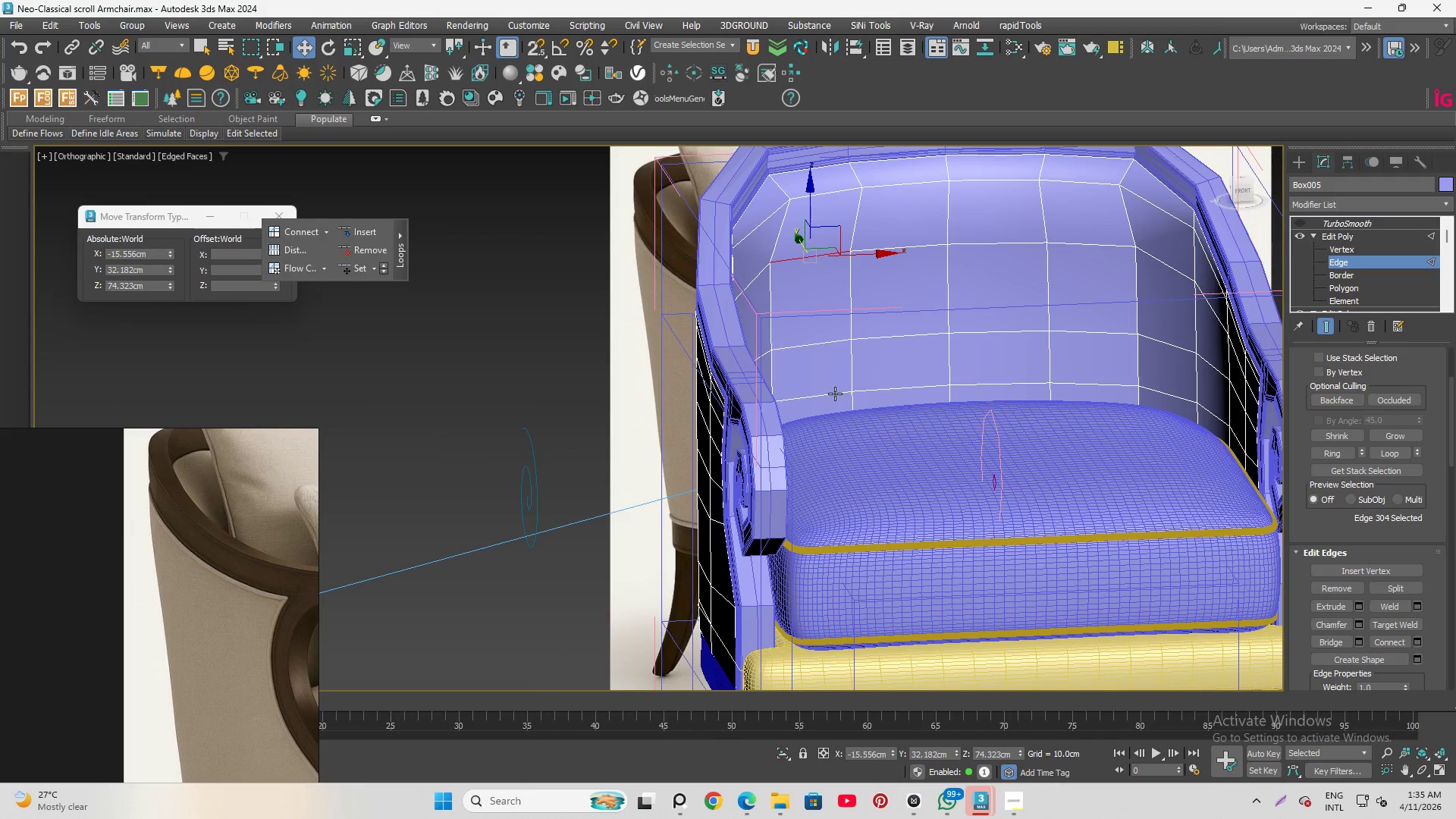 
hold_key(key=AltLeft, duration=1.19)
 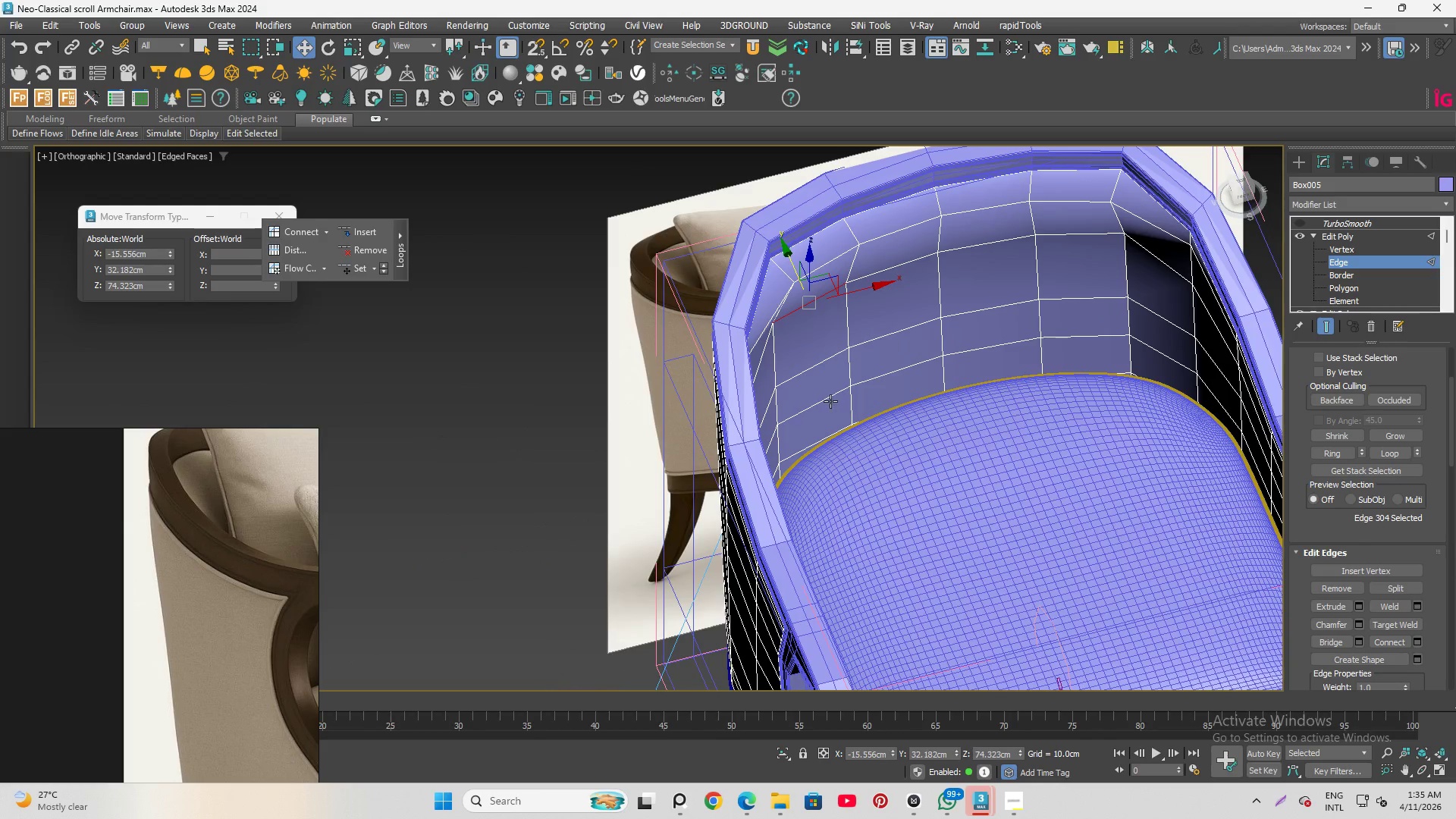 
left_click([830, 401])
 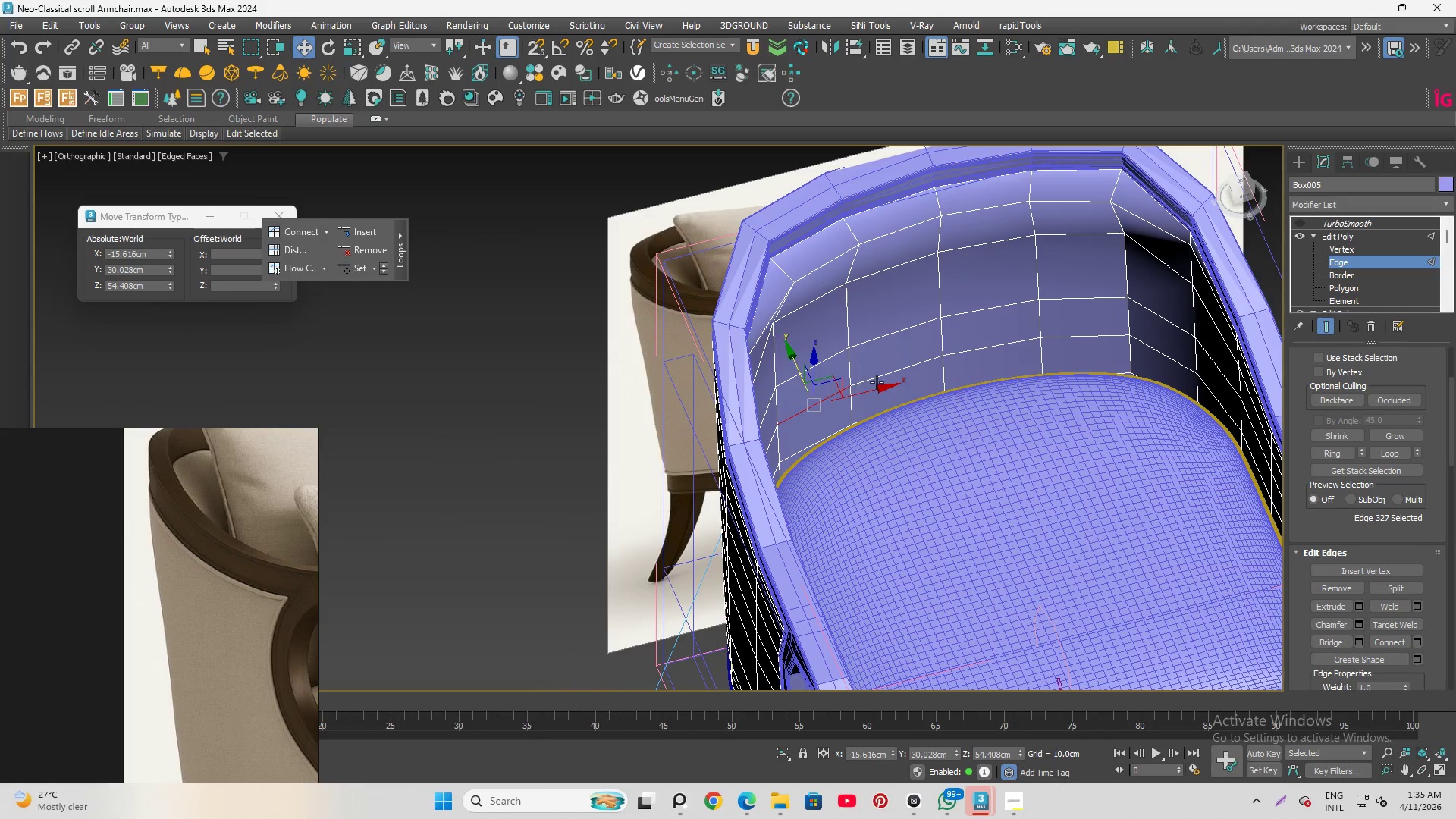 
hold_key(key=ControlLeft, duration=1.5)
left_click([886, 373])
 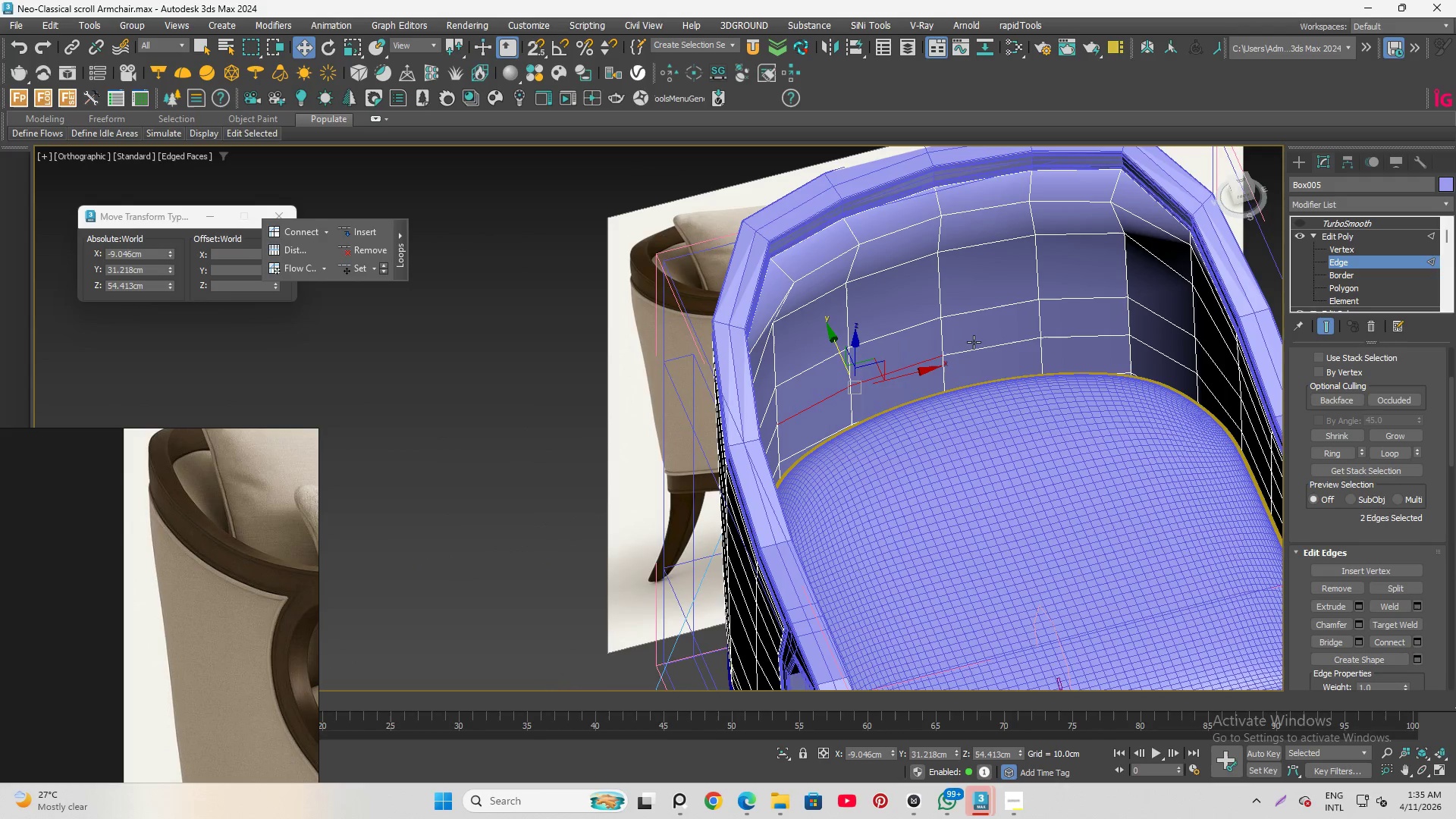 
left_click([974, 342])
 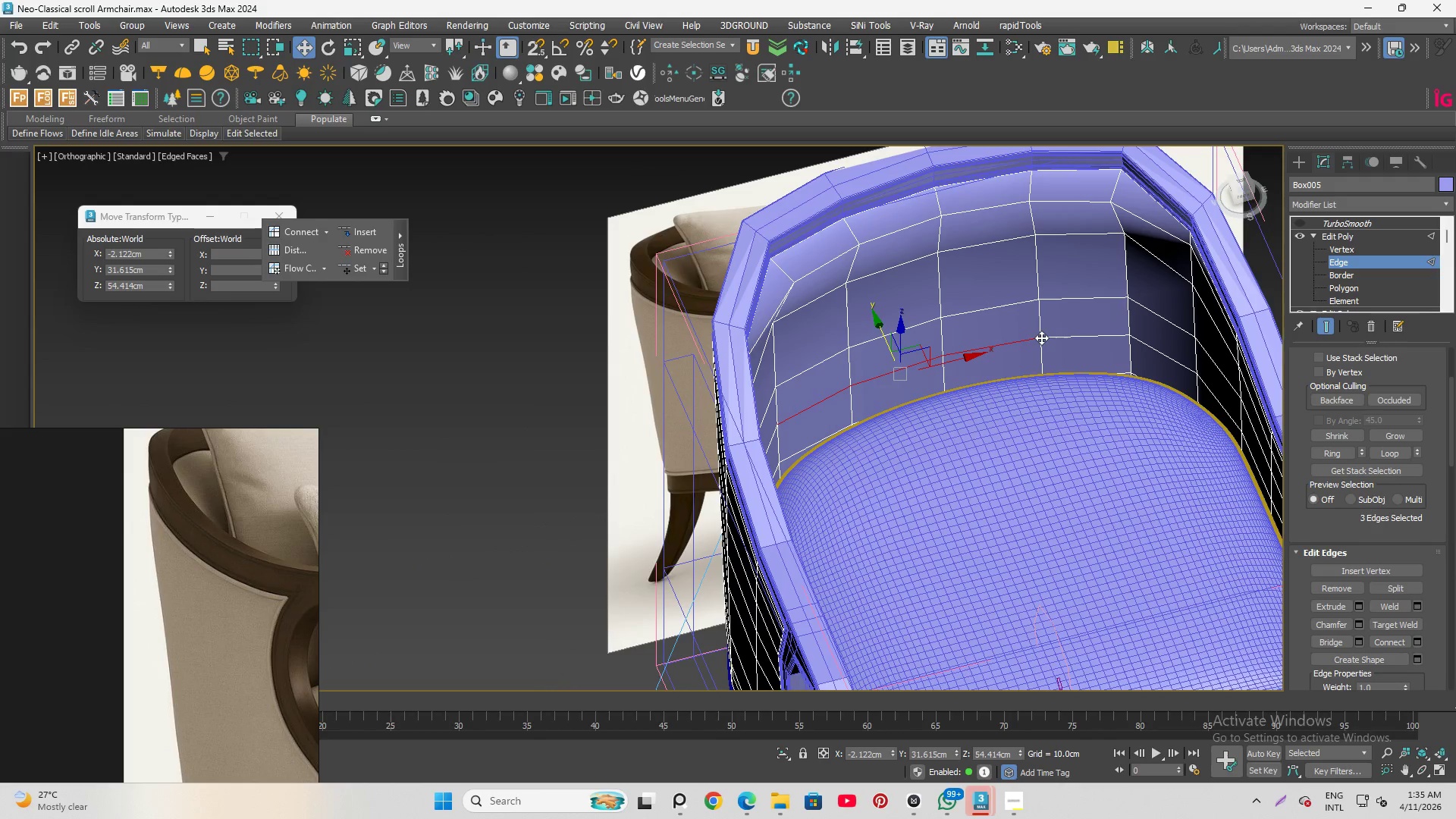 
hold_key(key=ControlLeft, duration=0.47)
left_click([1056, 334])
 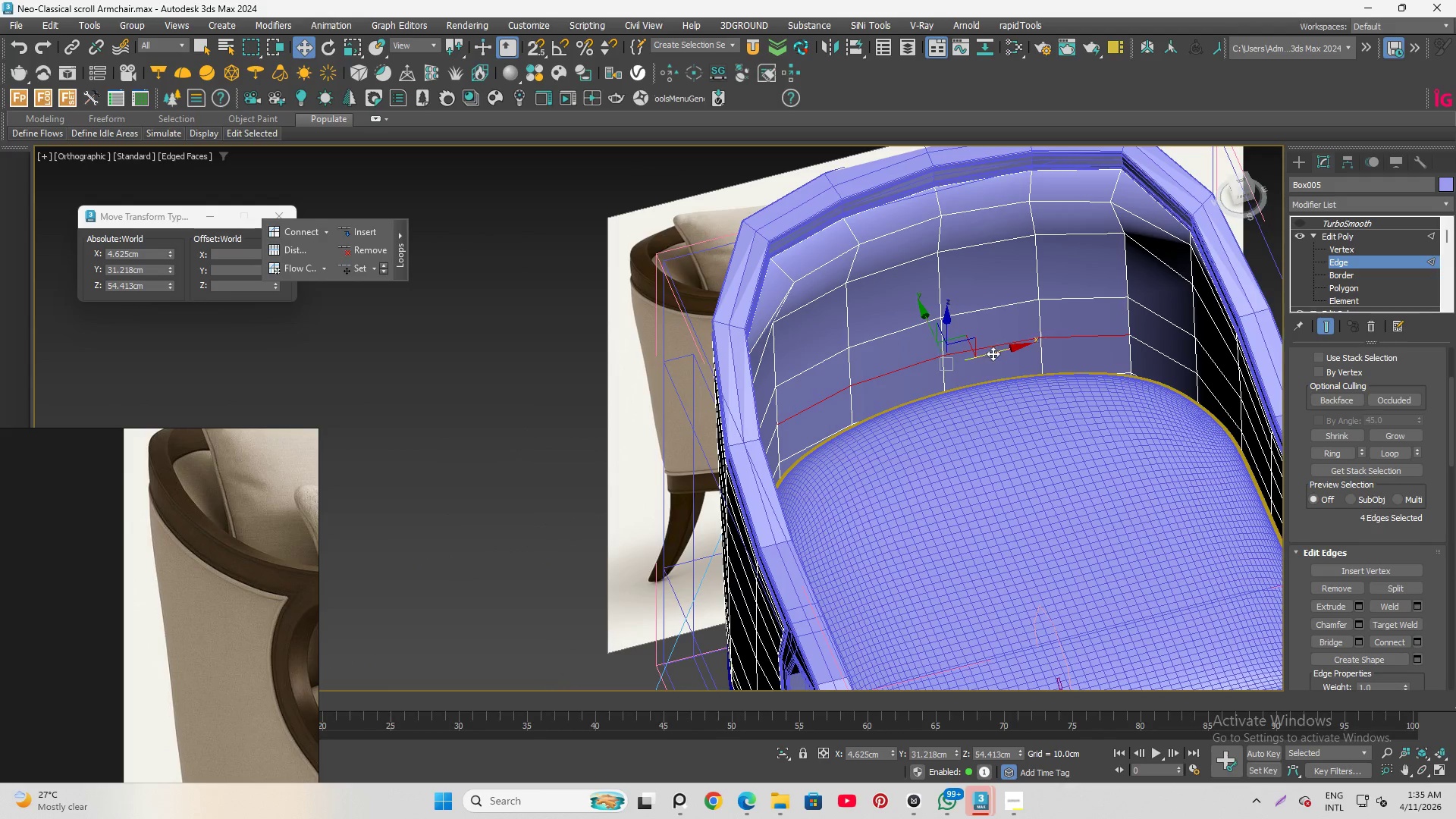 
hold_key(key=ControlLeft, duration=5.81)
left_click_drag(start_coordinate=[927, 331], to_coordinate=[942, 360])
 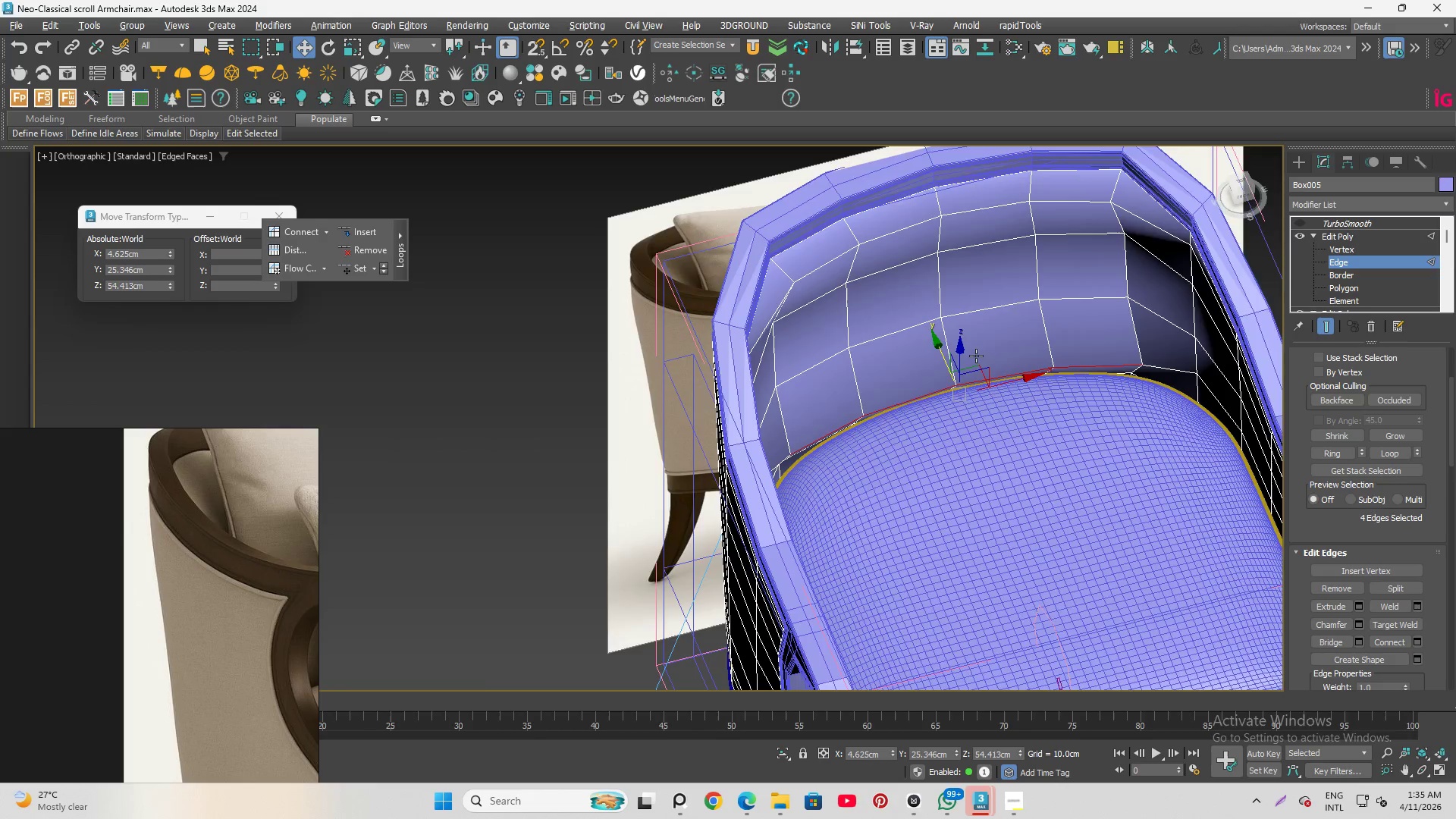 
hold_key(key=AltLeft, duration=1.5)
 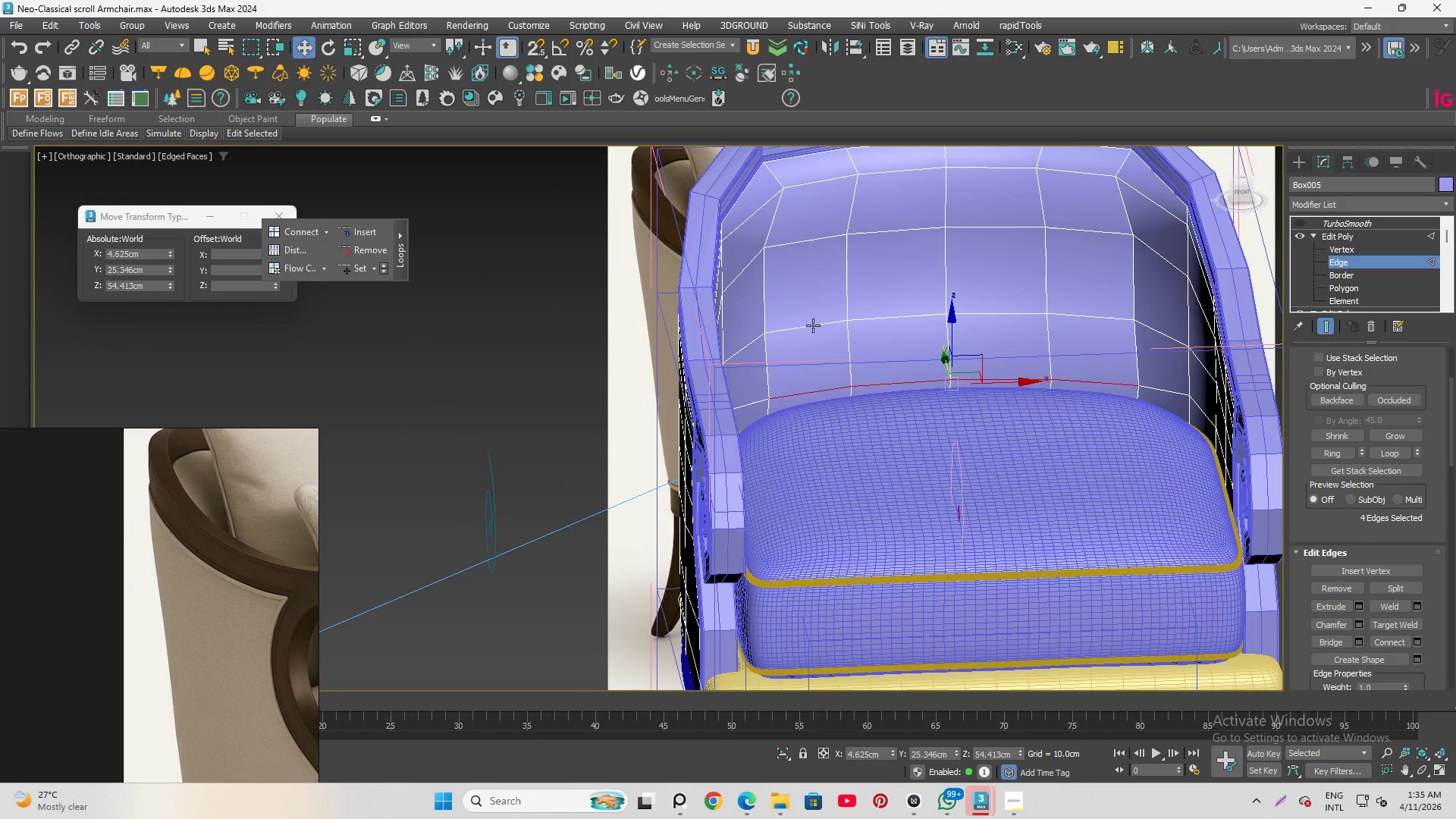 
key(Alt+AltLeft)
 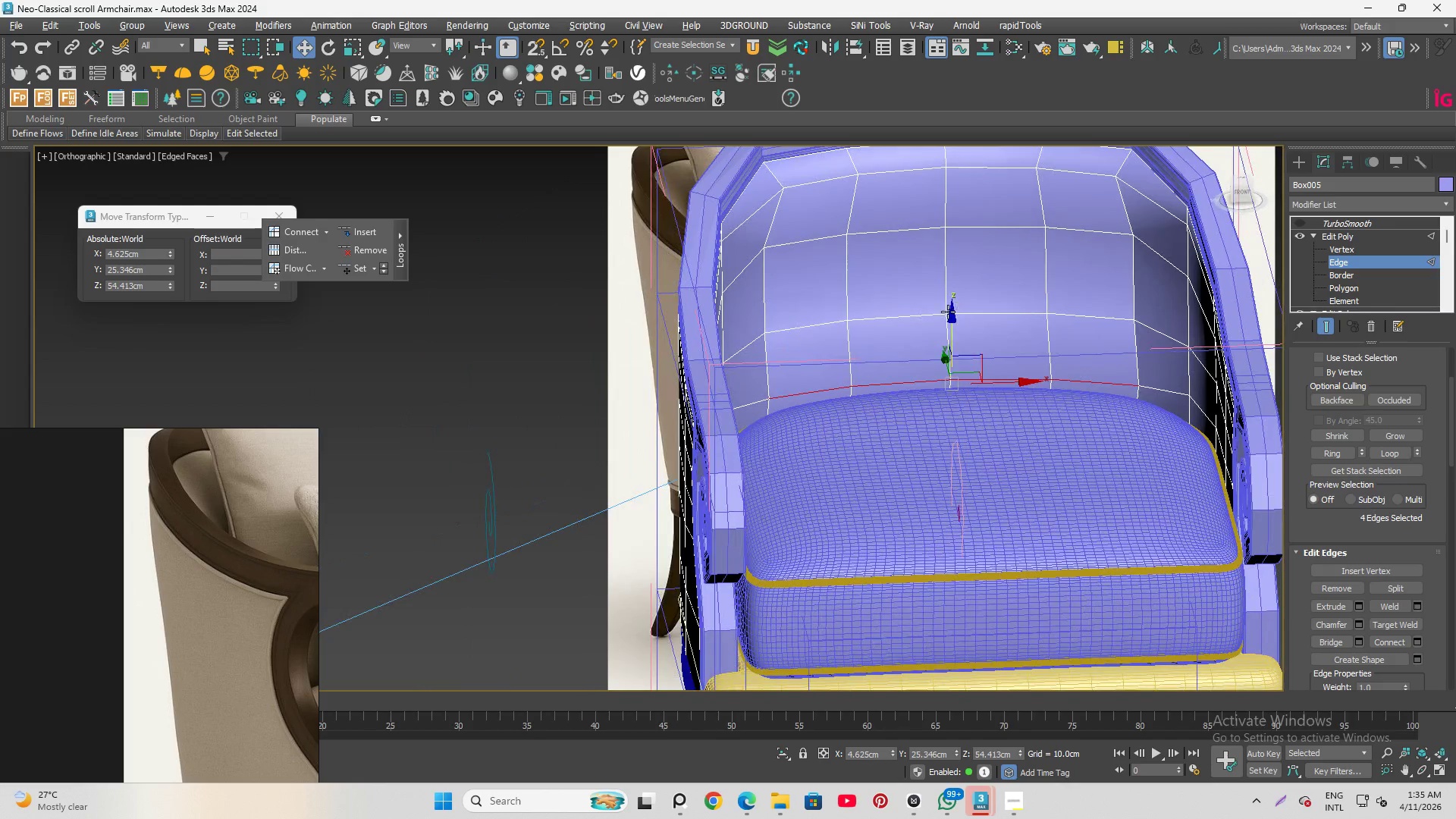 
key(Alt+AltLeft)
 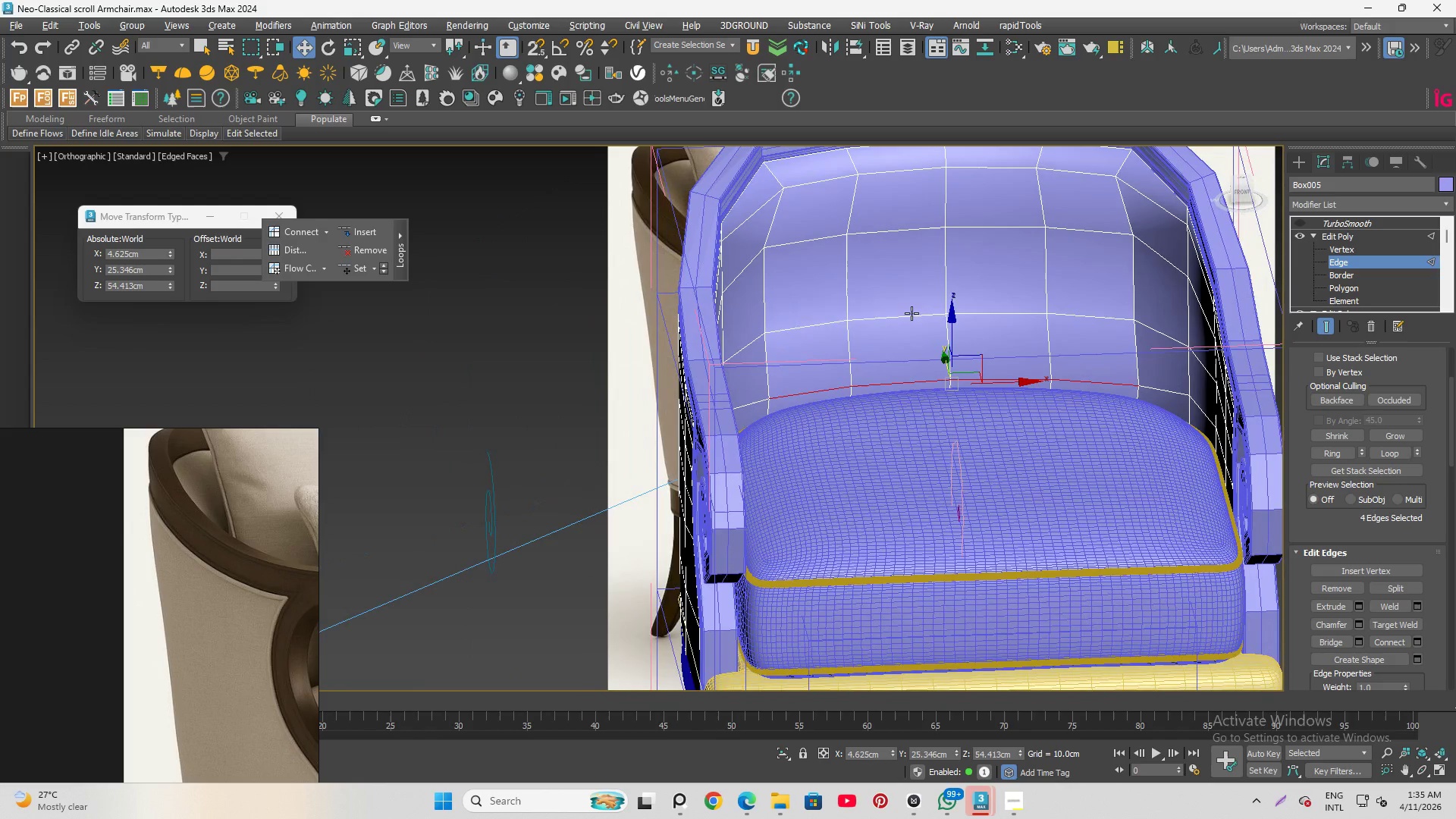 
key(Alt+AltLeft)
 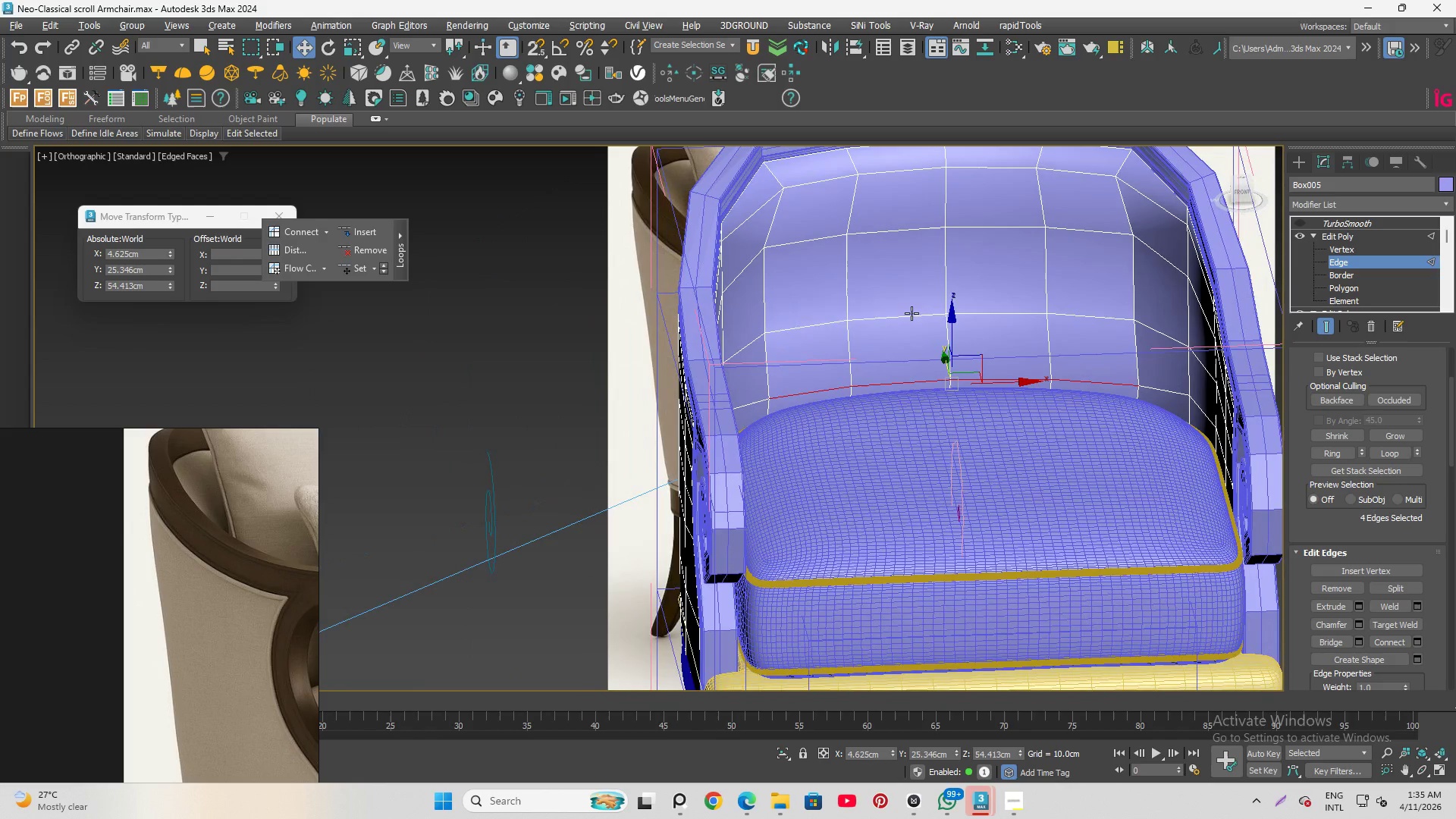 
key(Alt+AltLeft)
 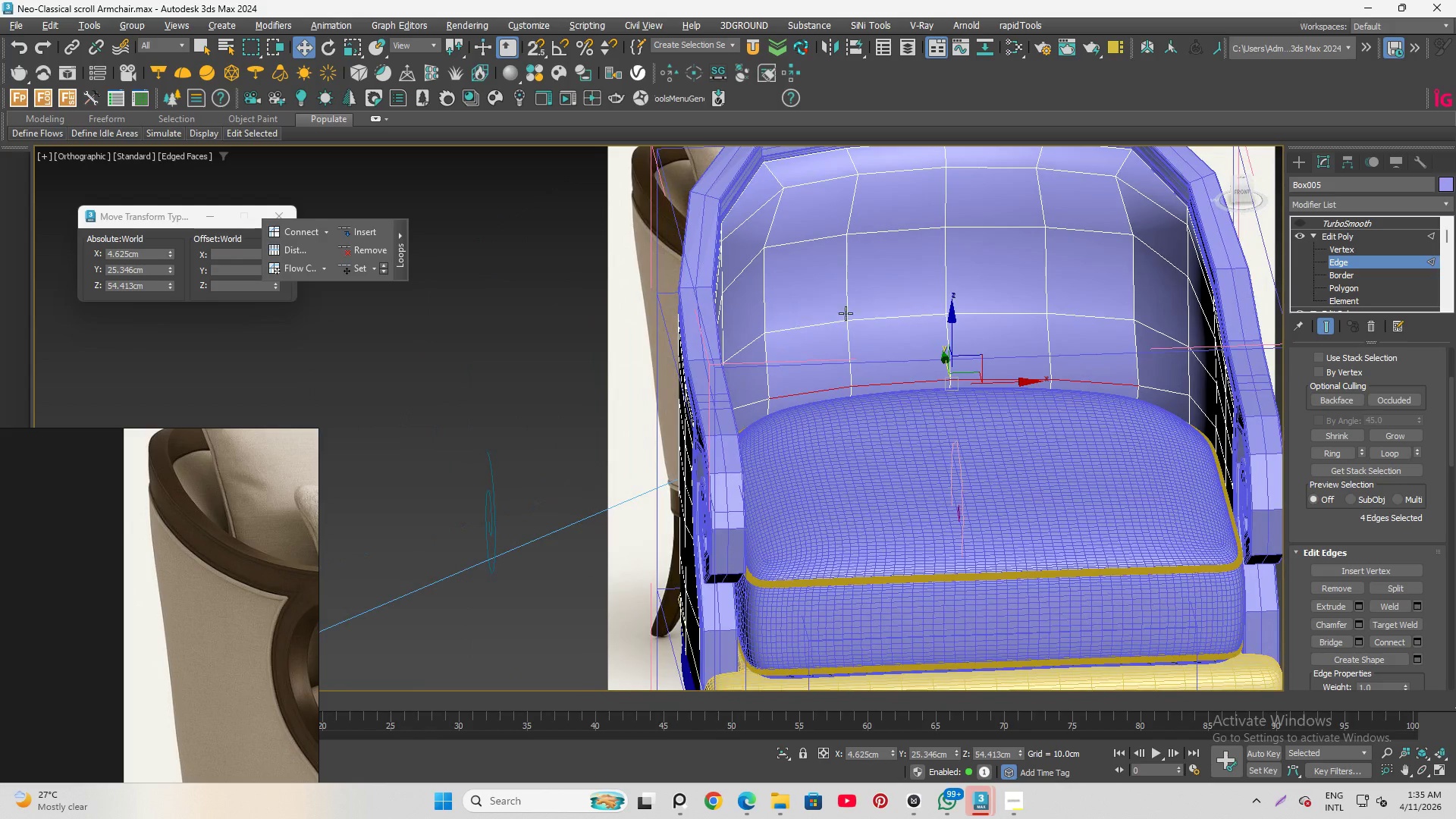 
key(Alt+AltLeft)
 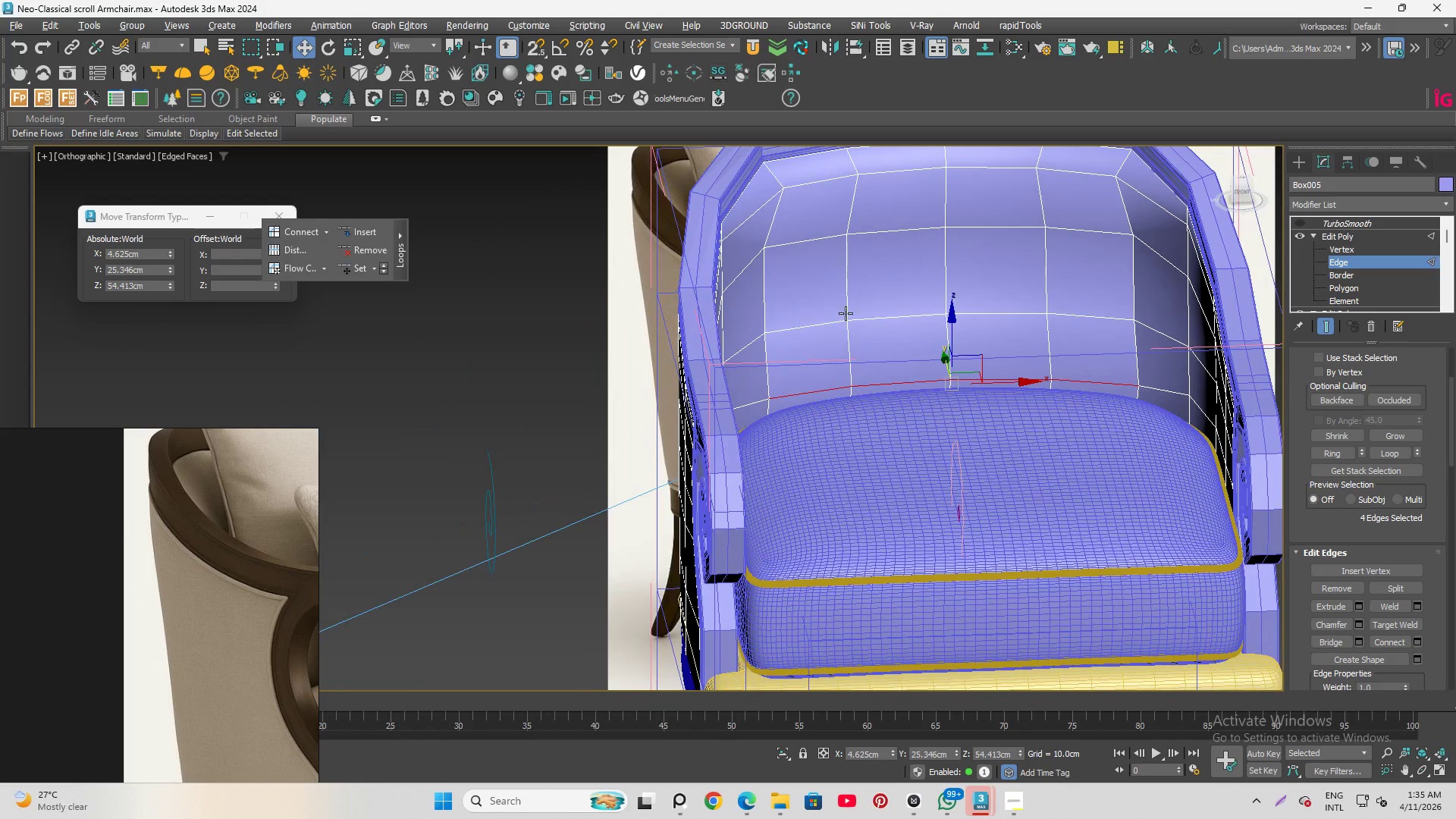 
key(Alt+AltLeft)
 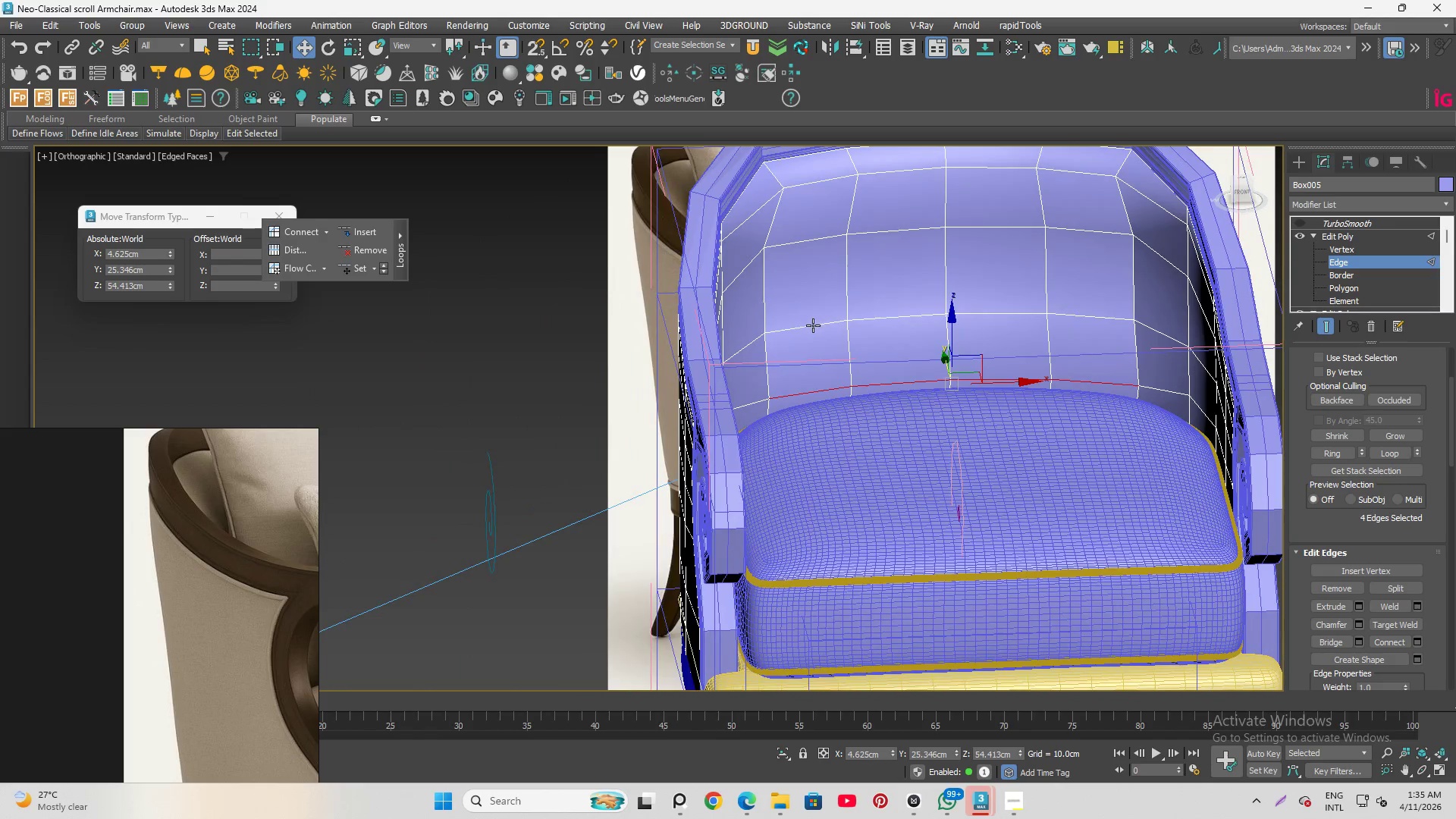 
left_click([813, 325])
 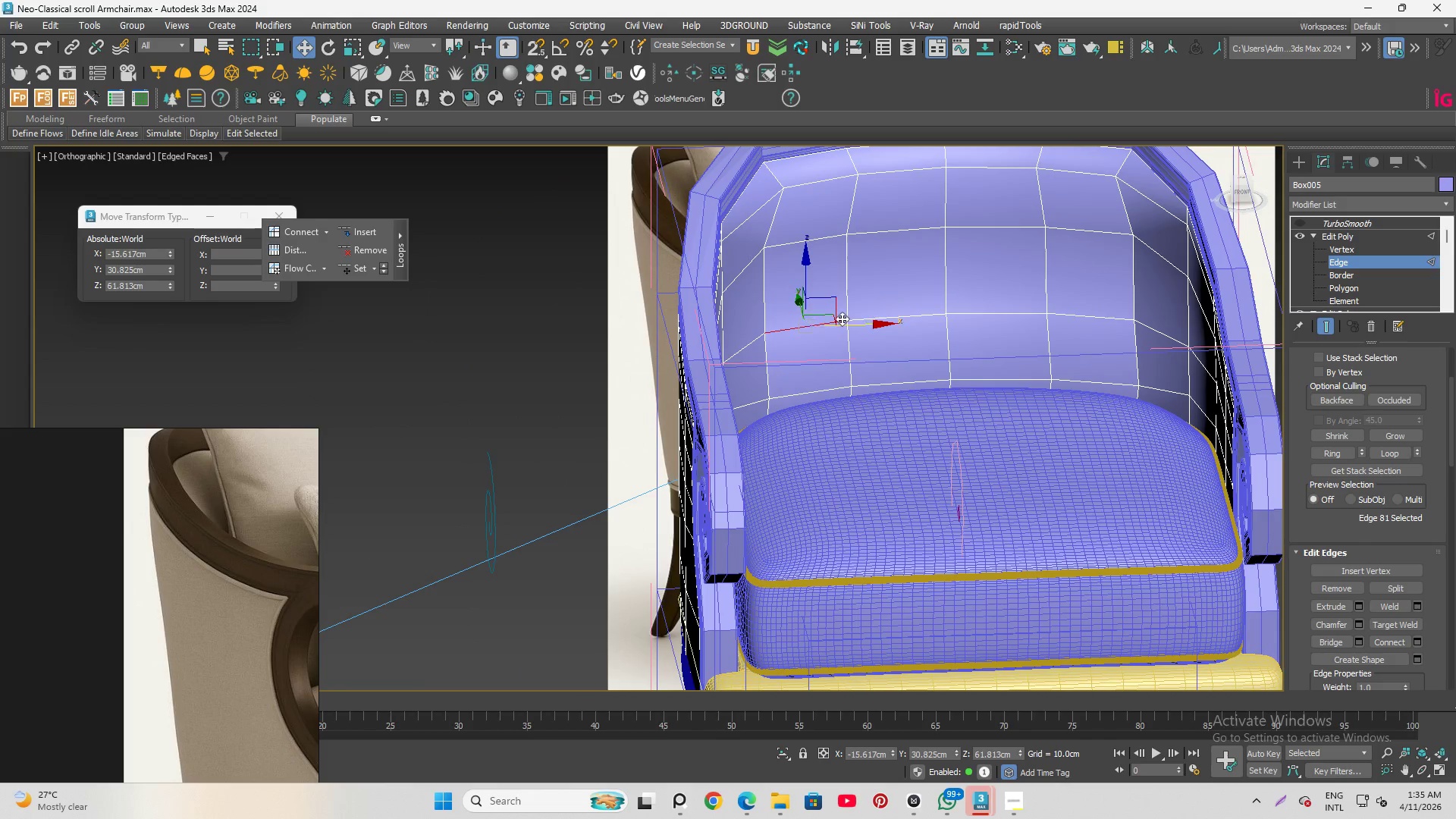 
hold_key(key=ControlLeft, duration=1.44)
left_click([895, 317])
 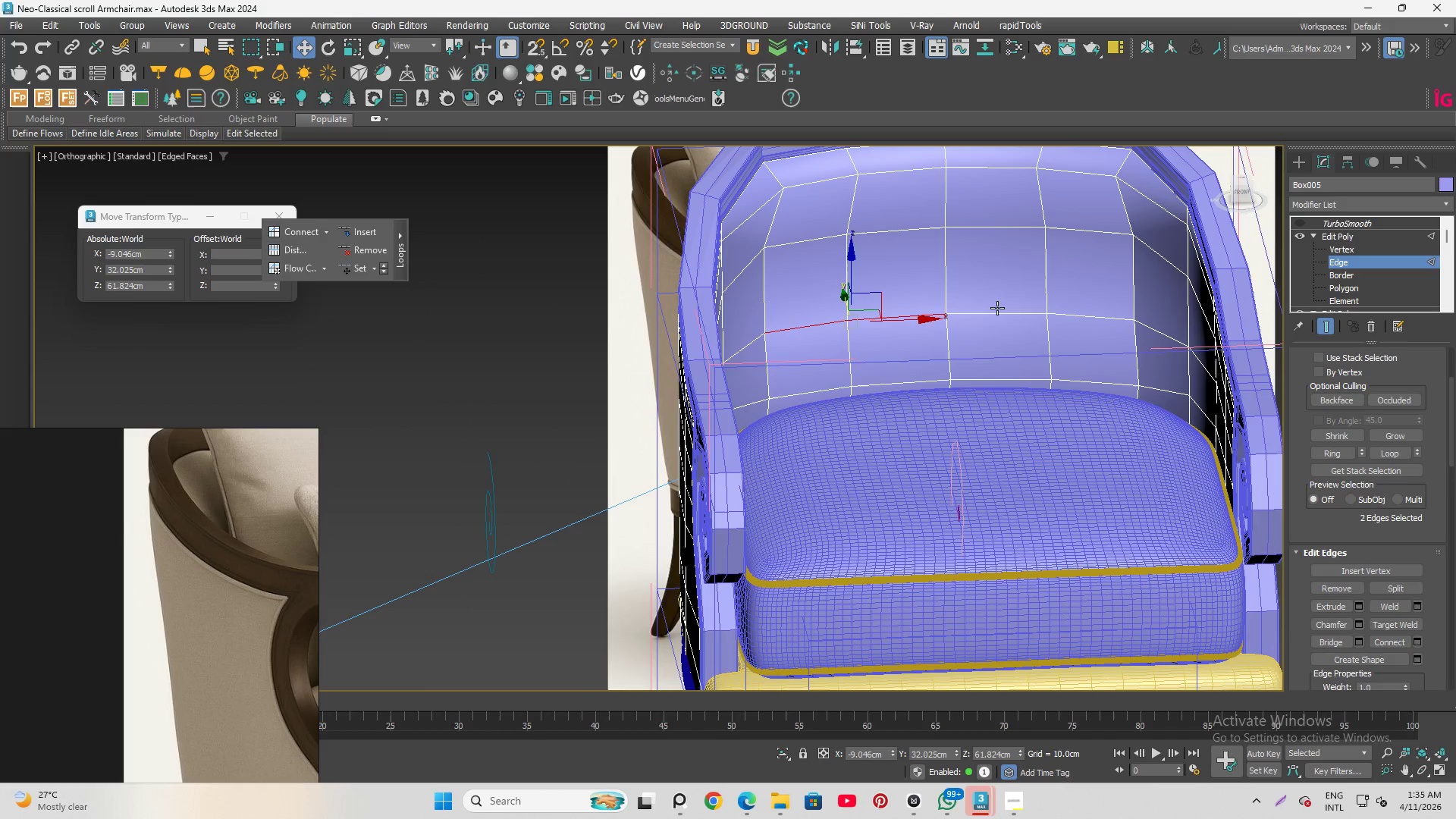 
double_click([997, 308])
 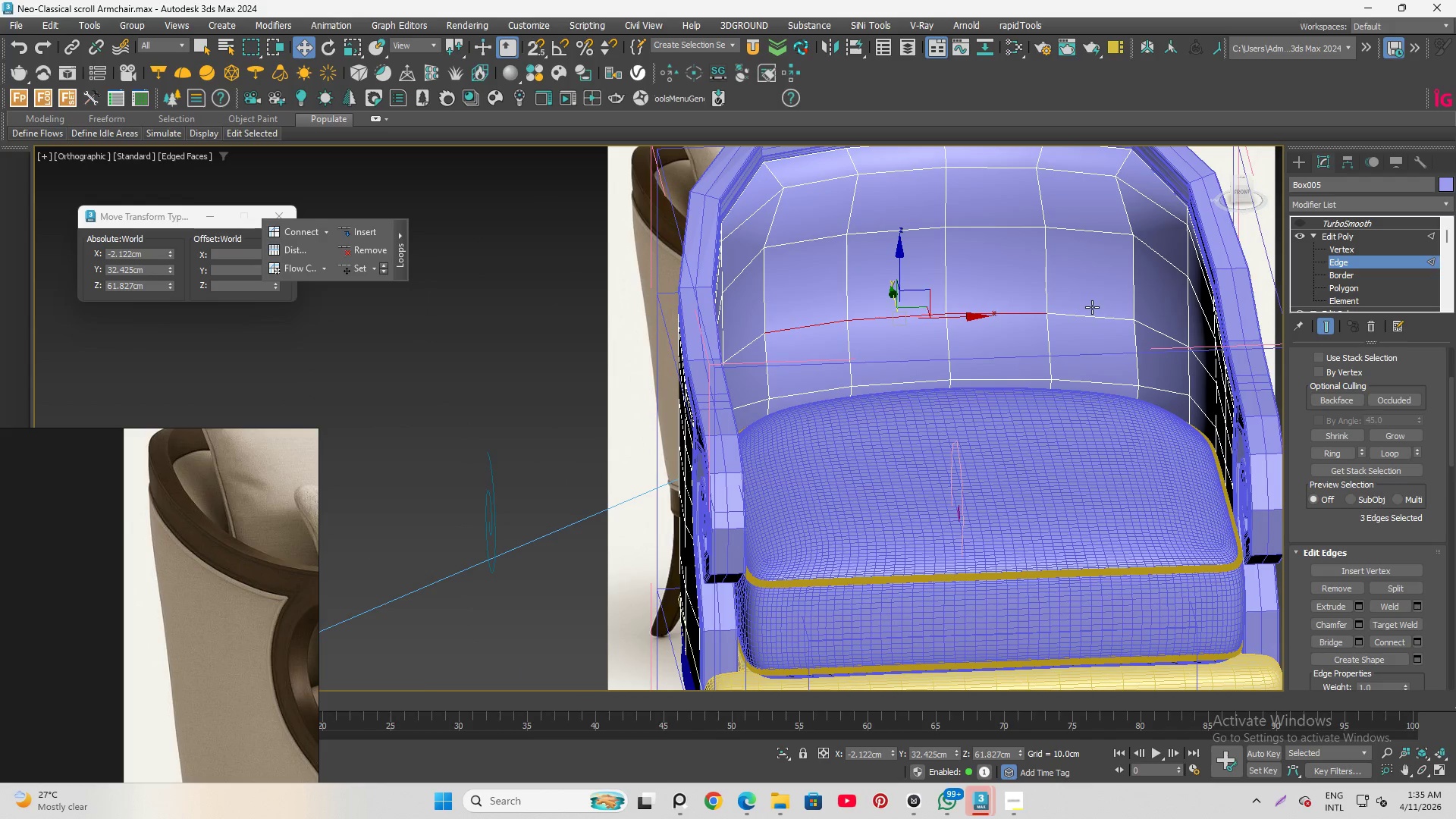 
triple_click([1092, 307])
 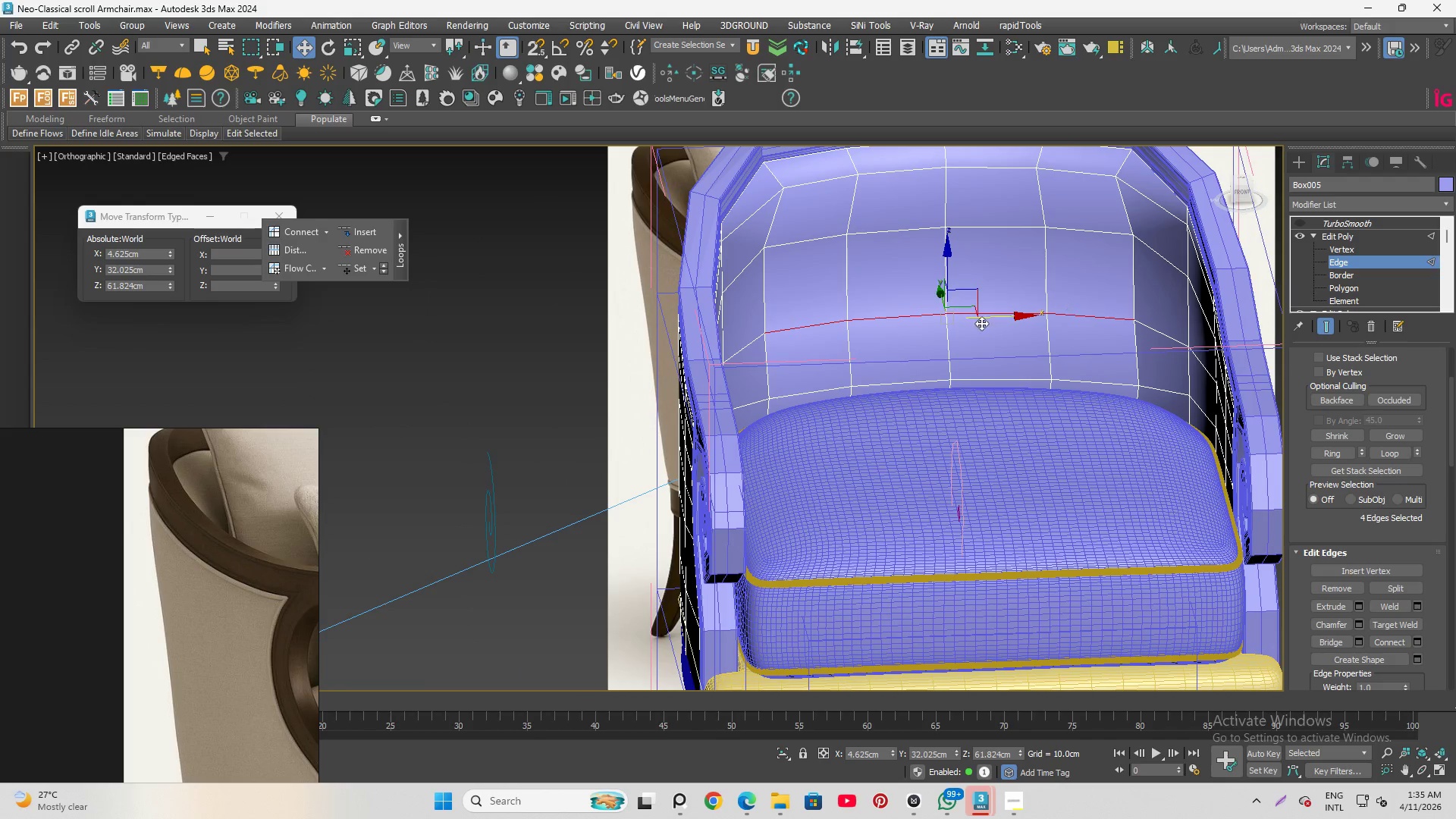 
hold_key(key=AltLeft, duration=0.72)
 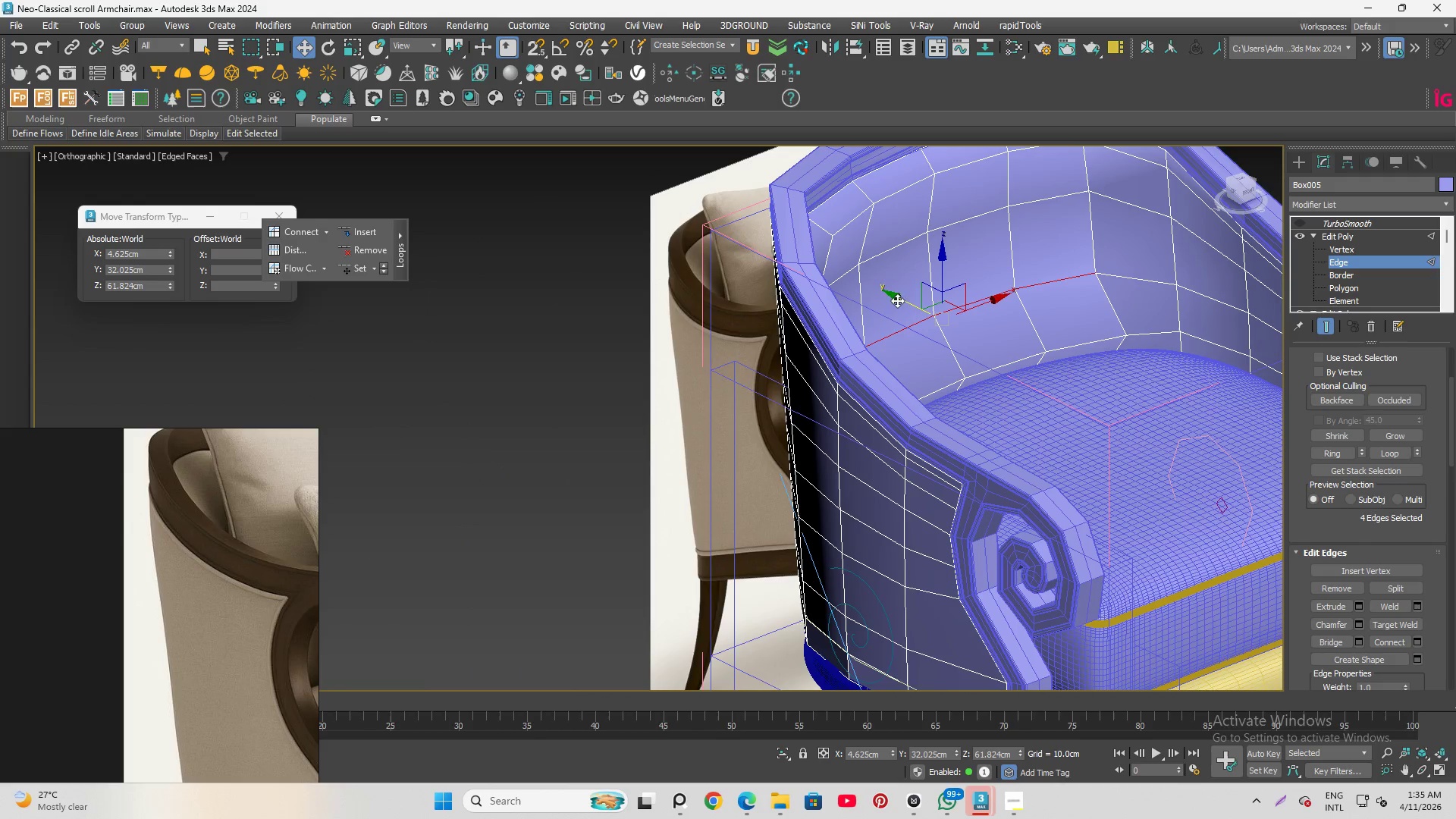 
hold_key(key=AltLeft, duration=1.5)
 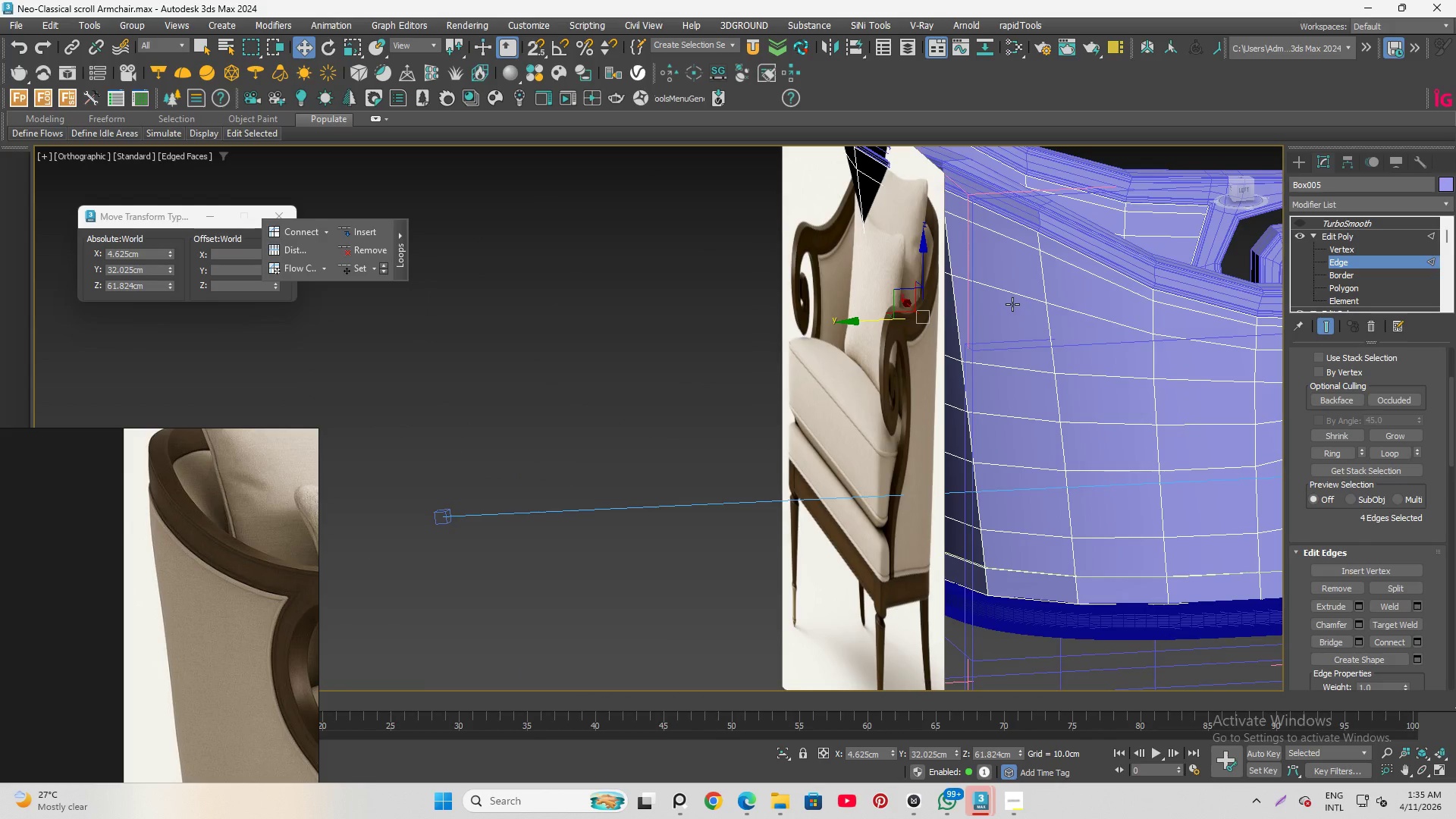 
key(Alt+Q)
 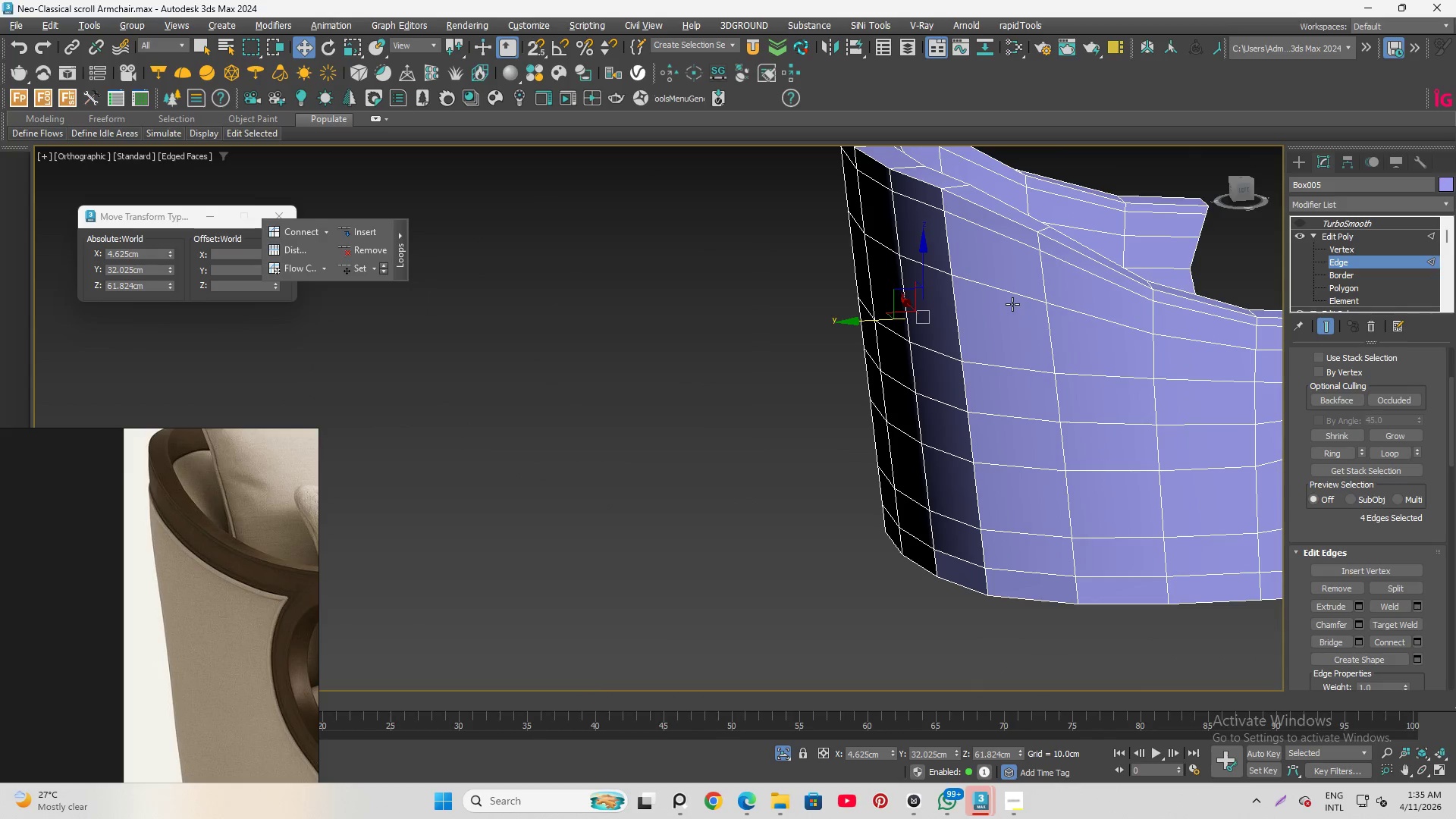 
hold_key(key=AltLeft, duration=1.51)
 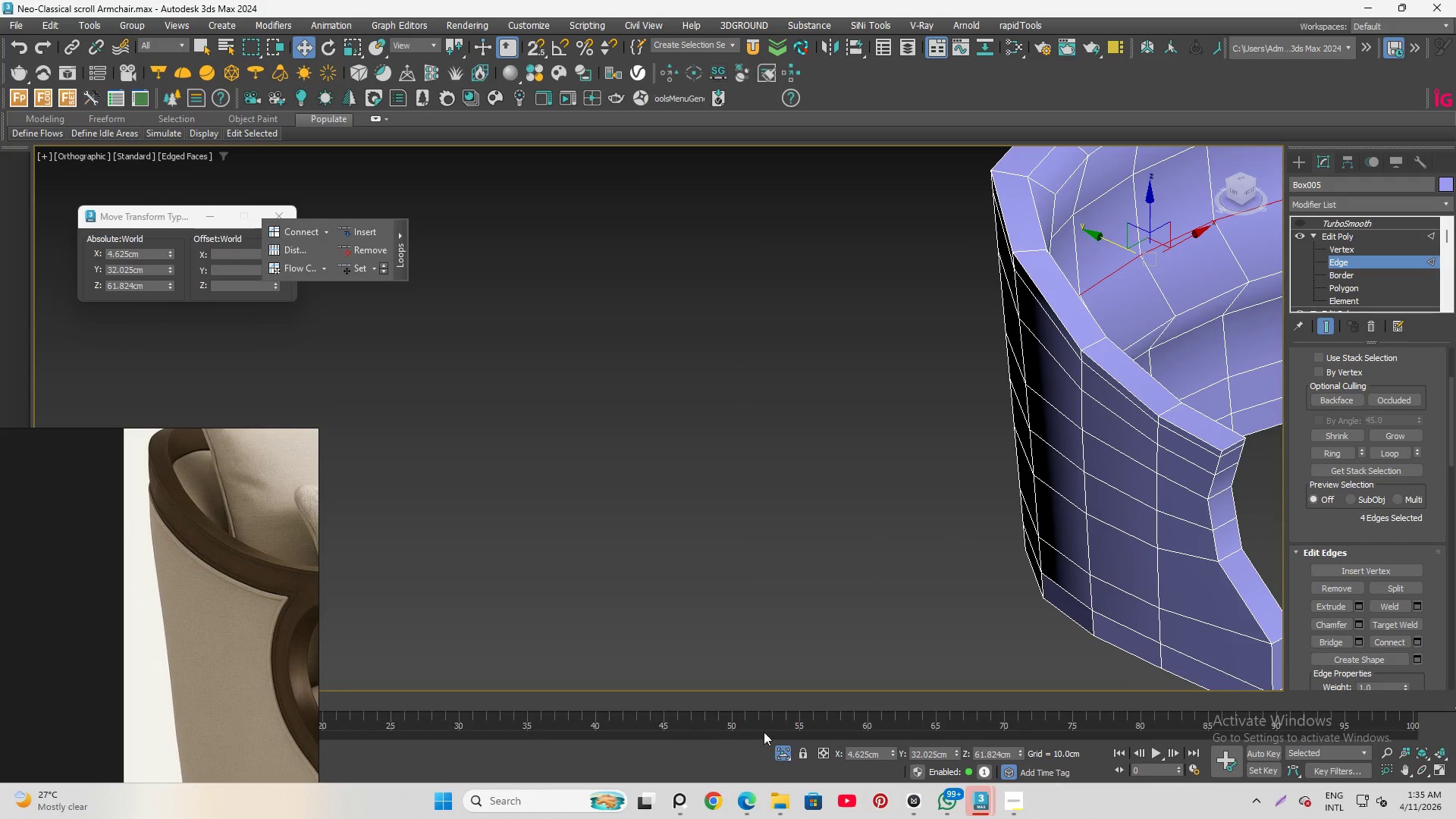 
key(Alt+AltLeft)
 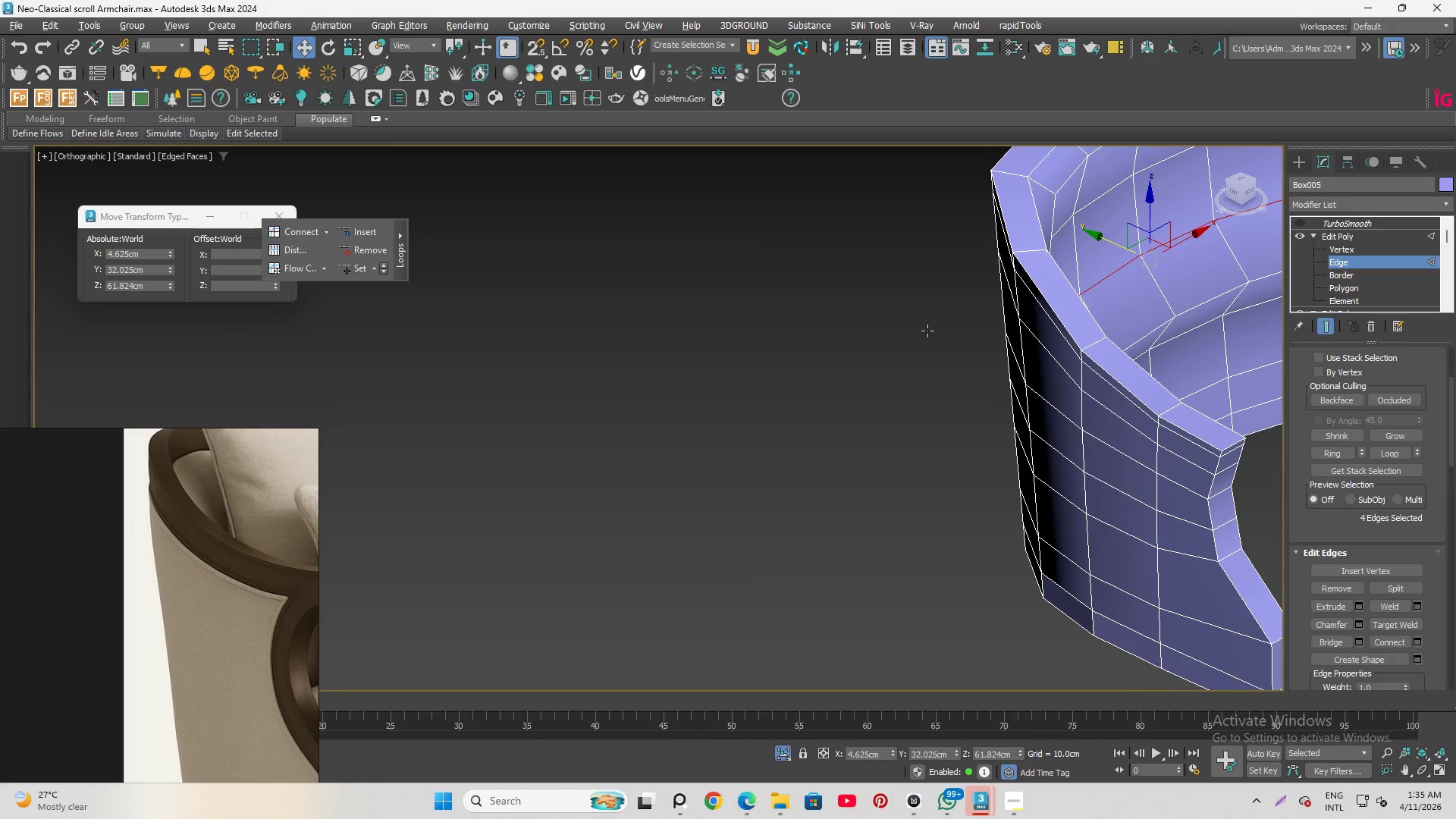 
key(Alt+AltLeft)
 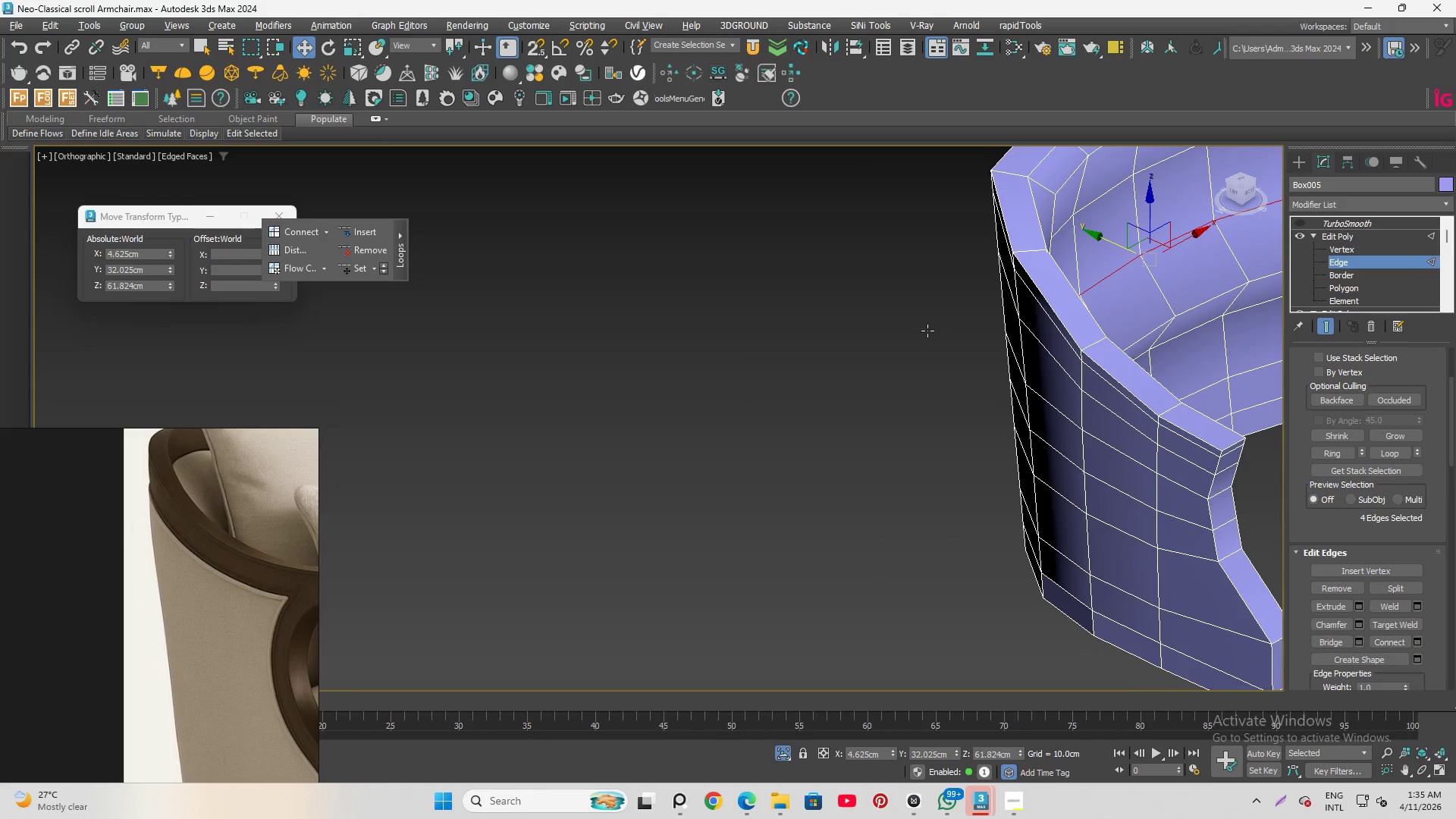 
key(Alt+AltLeft)
 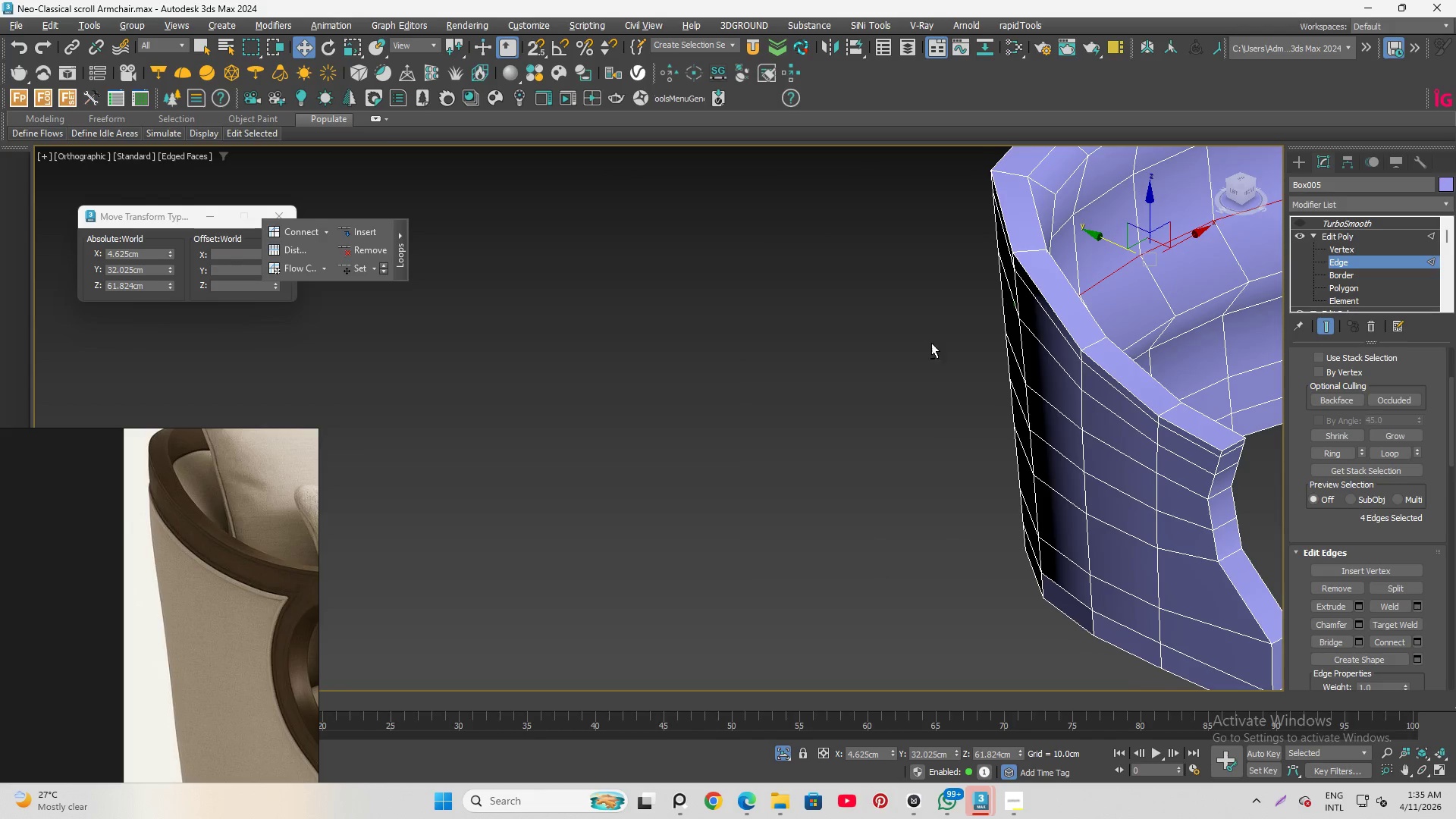 
key(Alt+AltLeft)
 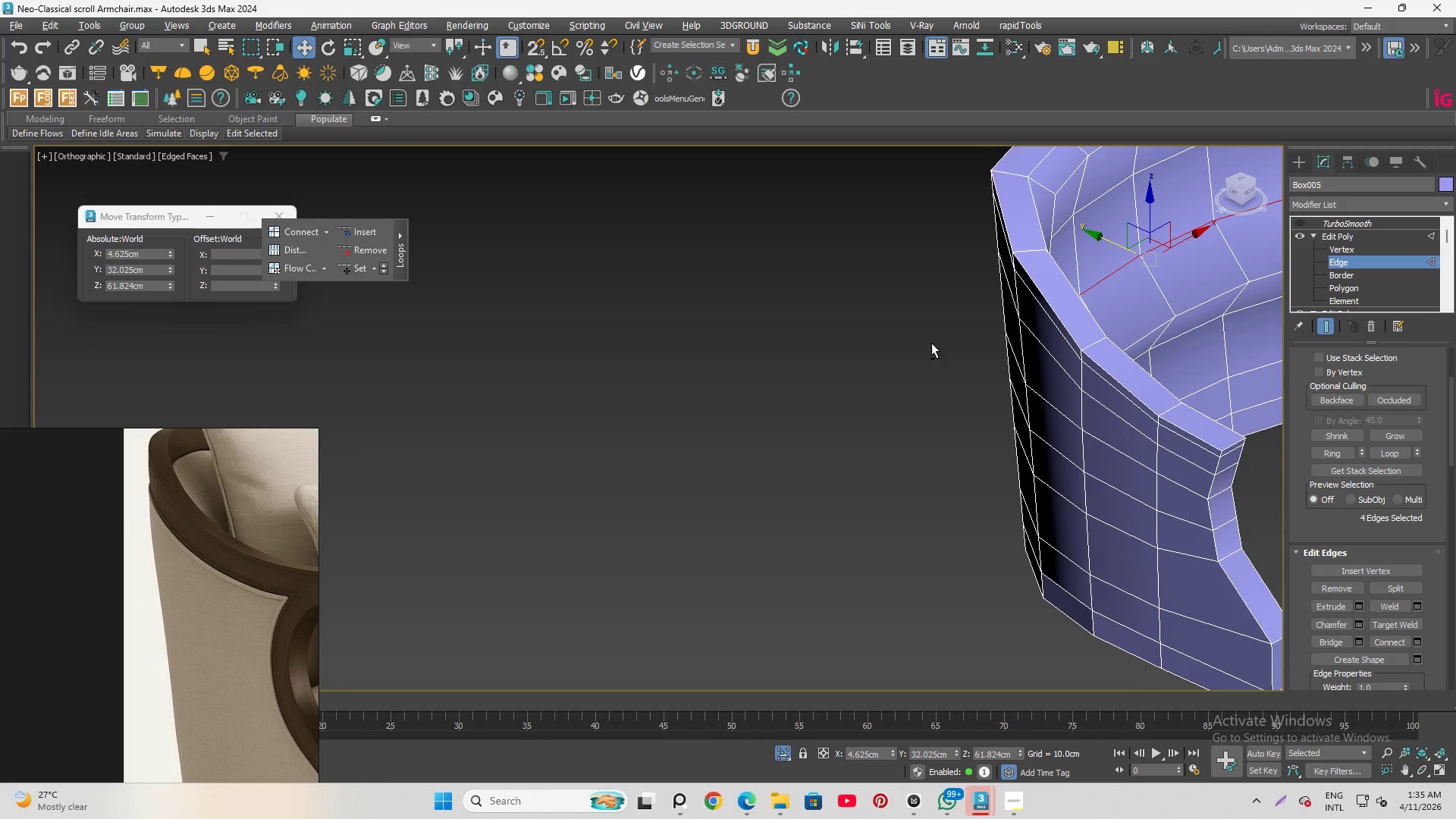 
key(Alt+AltLeft)
 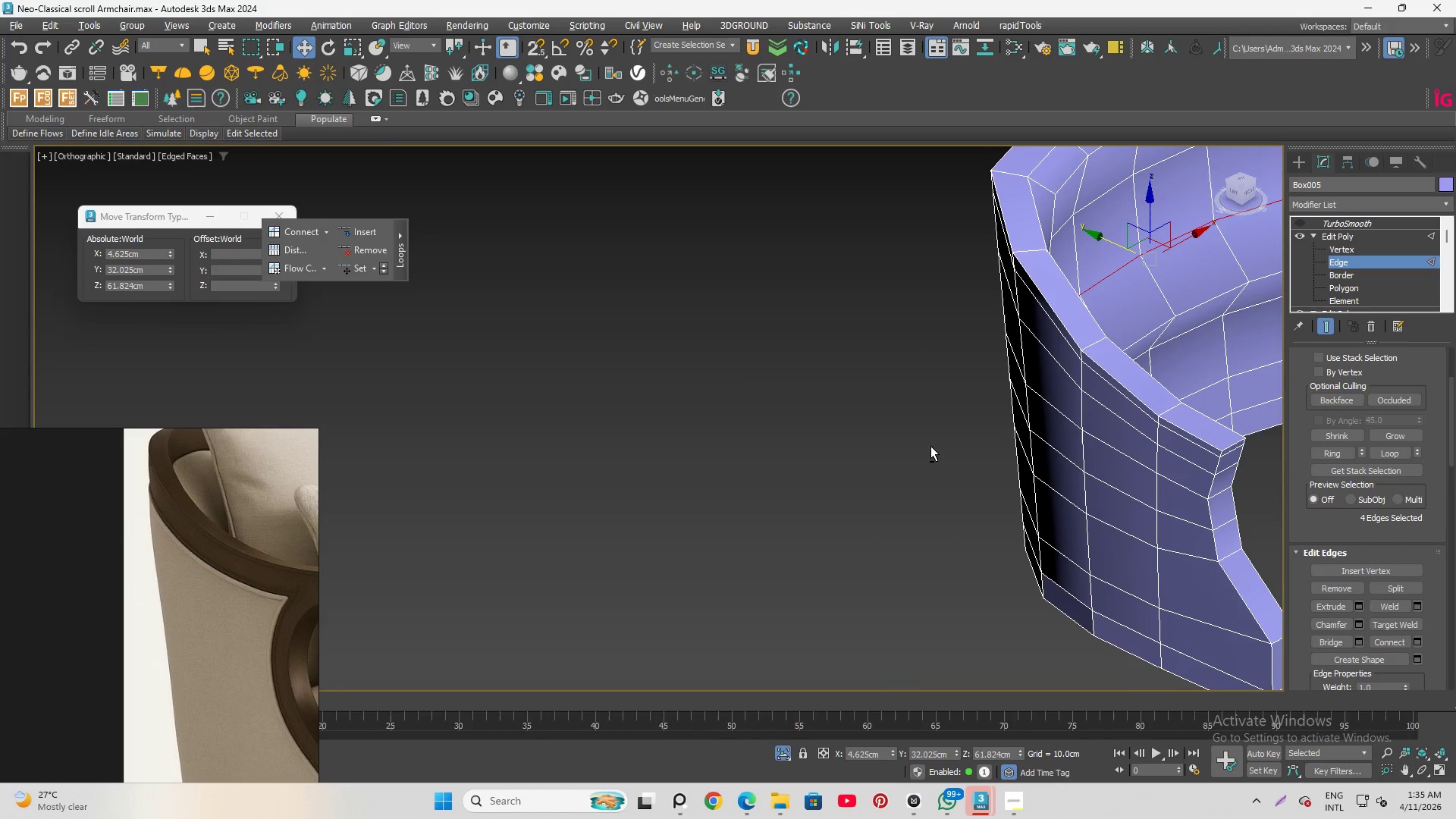 
key(Alt+AltLeft)
 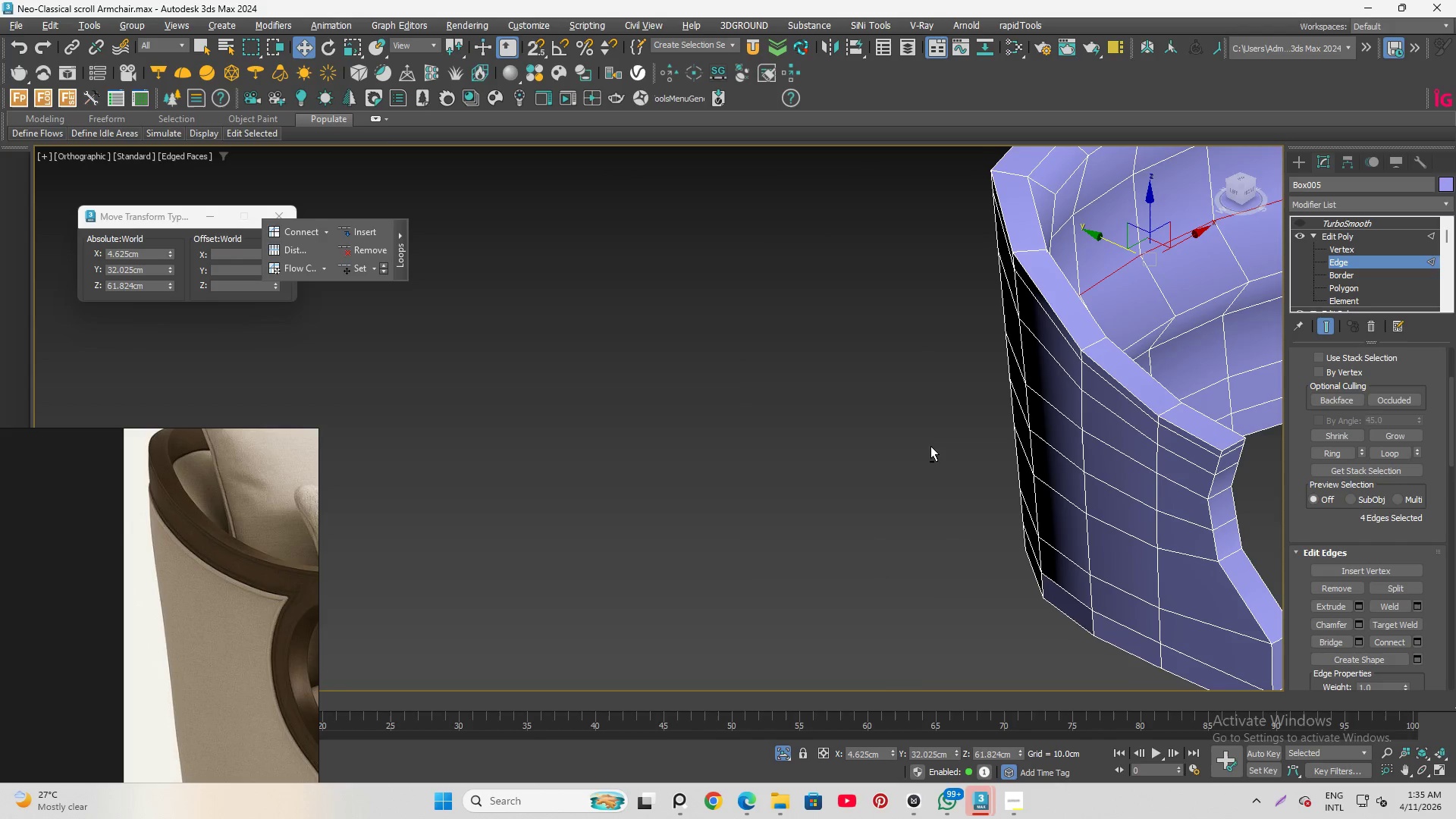 
key(Alt+AltLeft)
 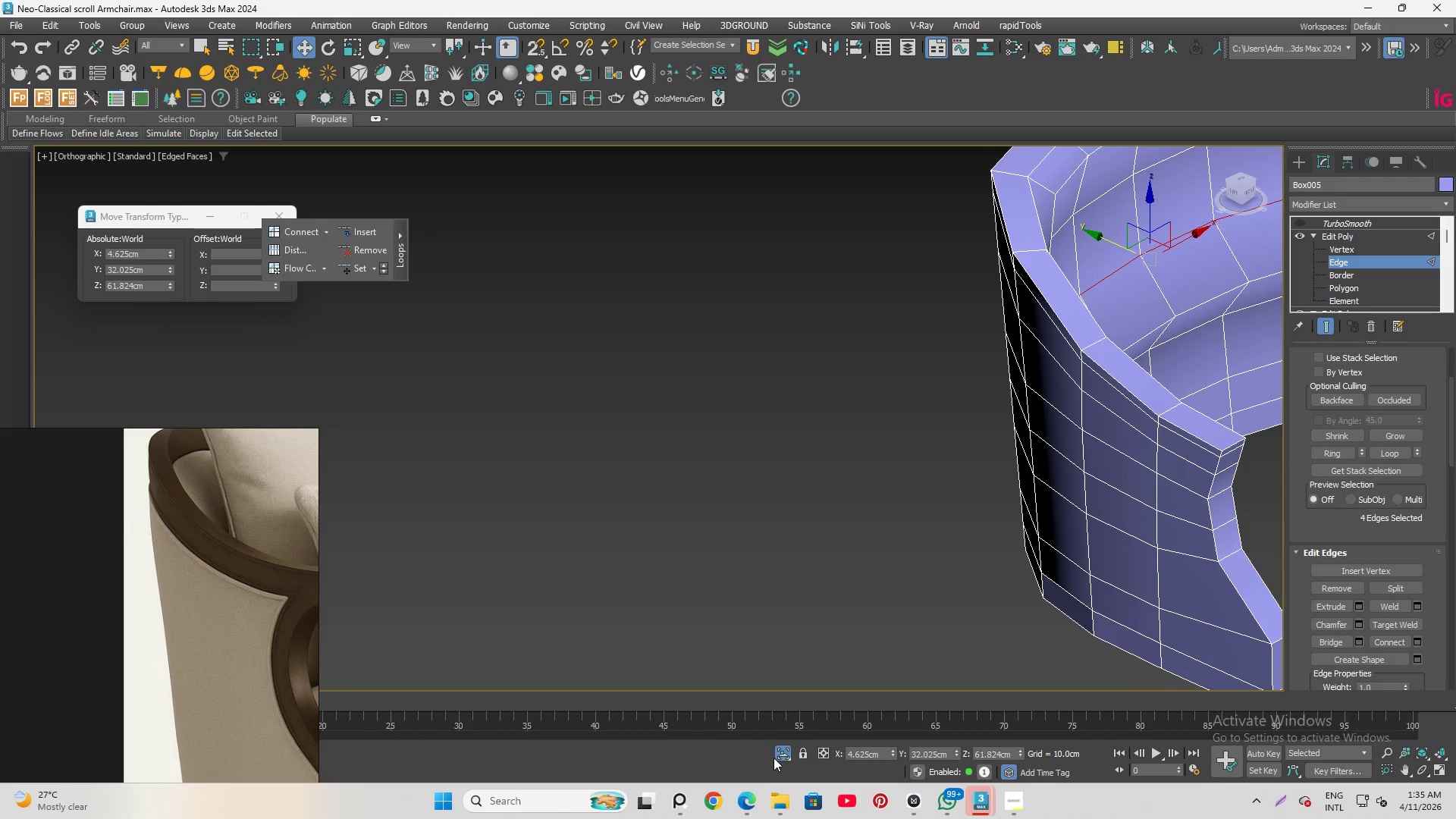 
left_click([777, 752])
 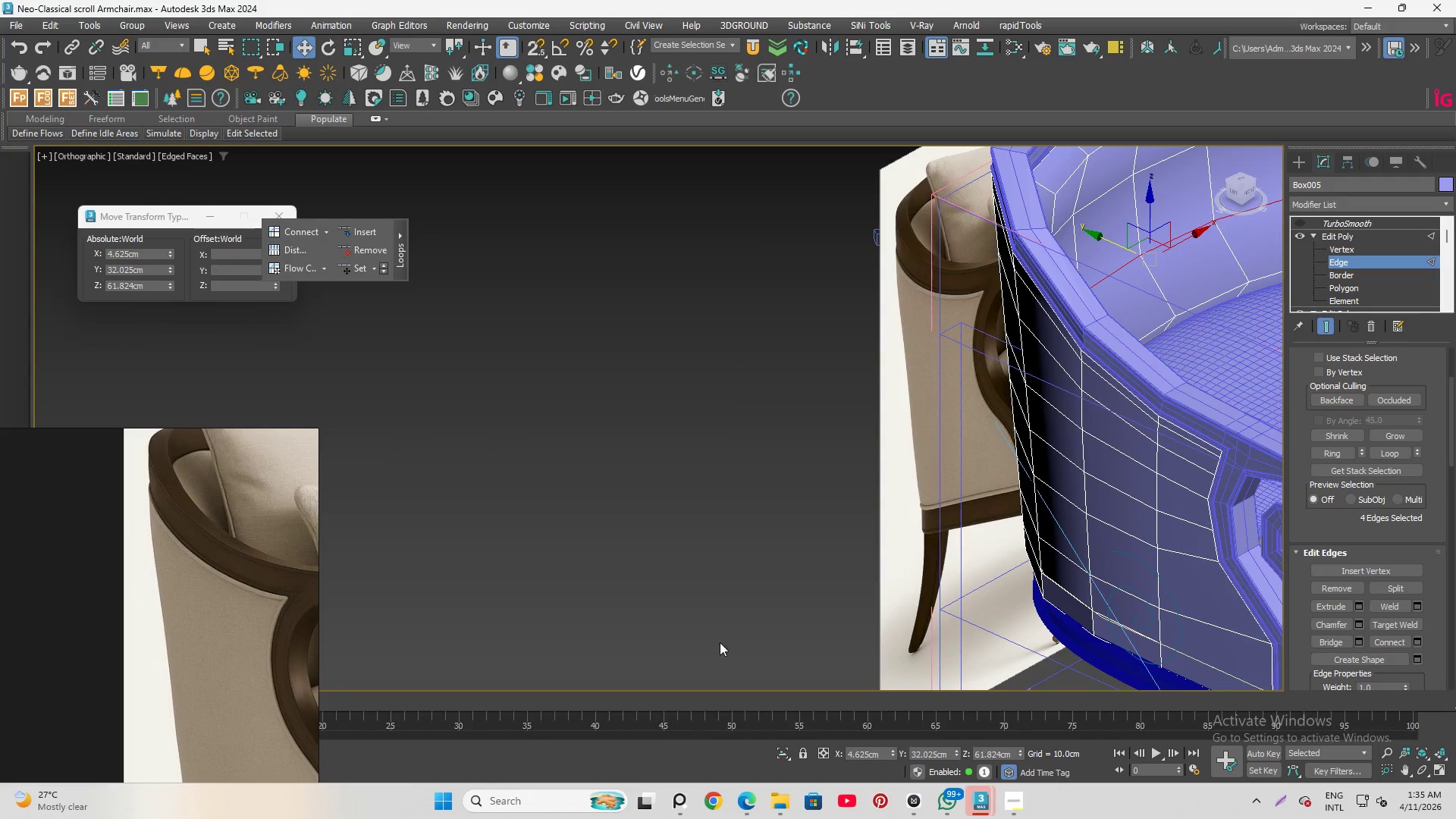 
scroll: coordinate [852, 439], scroll_direction: up, amount: 1.0
 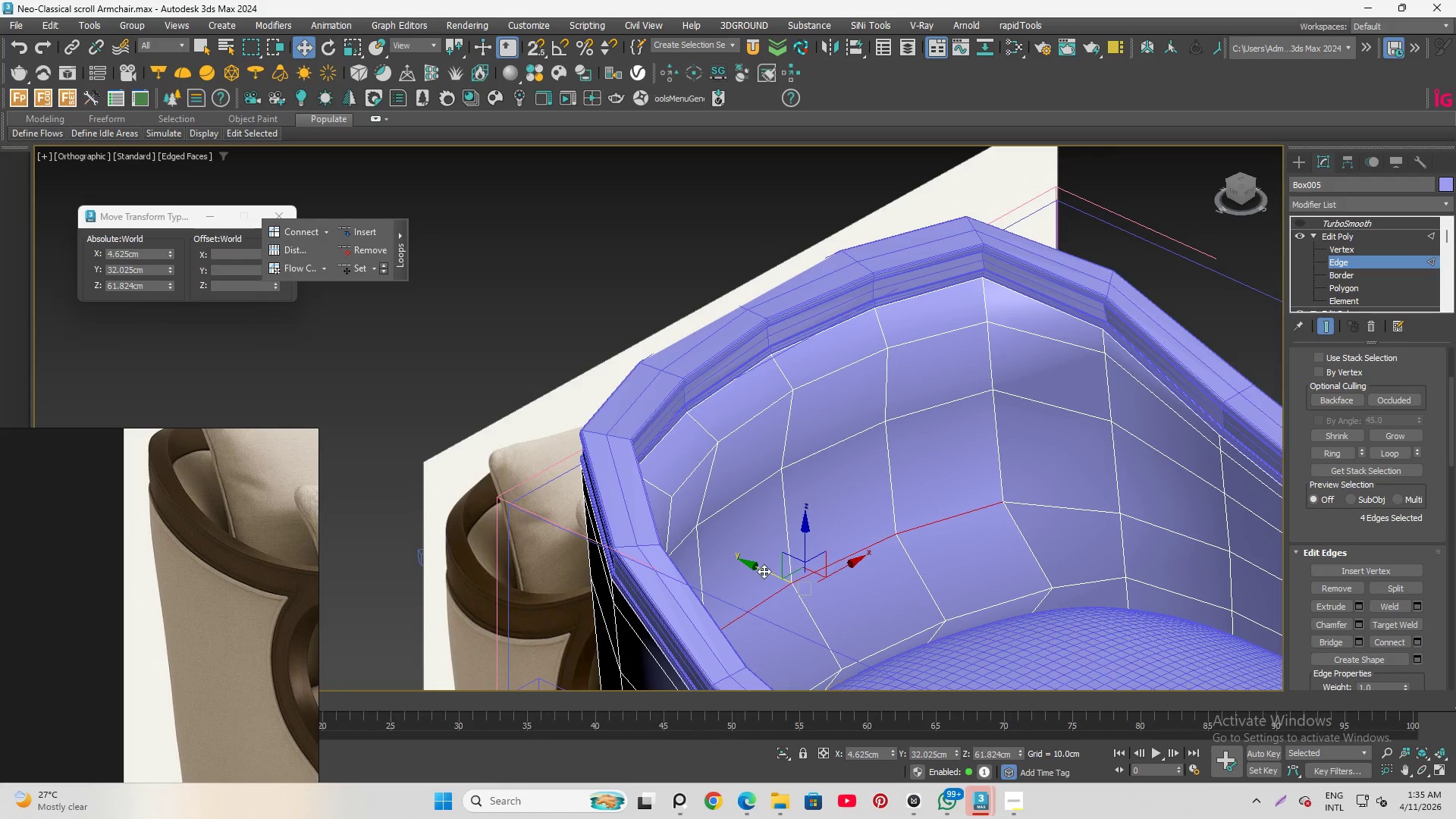 
left_click_drag(start_coordinate=[764, 571], to_coordinate=[805, 595])
 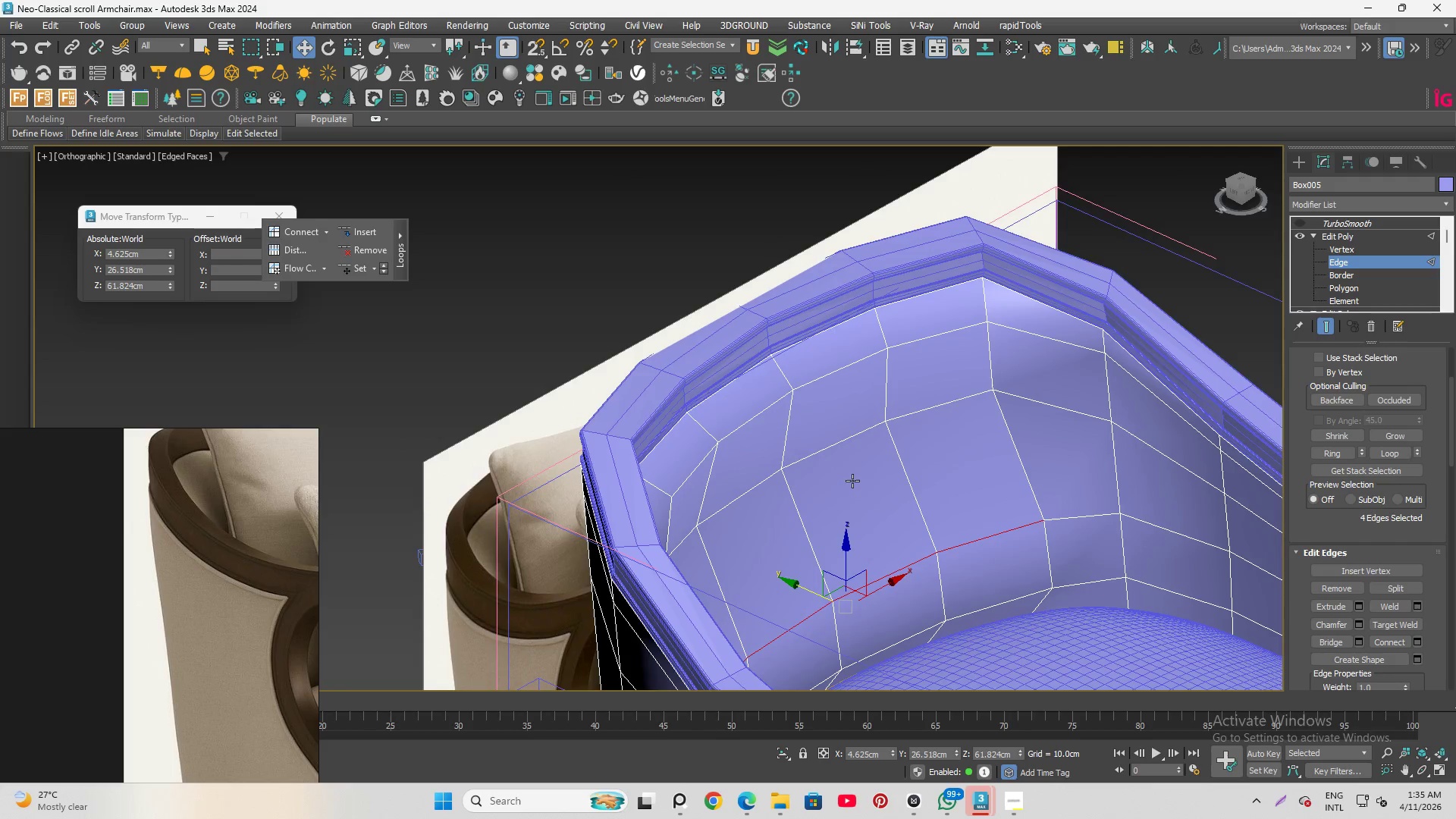 
hold_key(key=AltLeft, duration=0.98)
 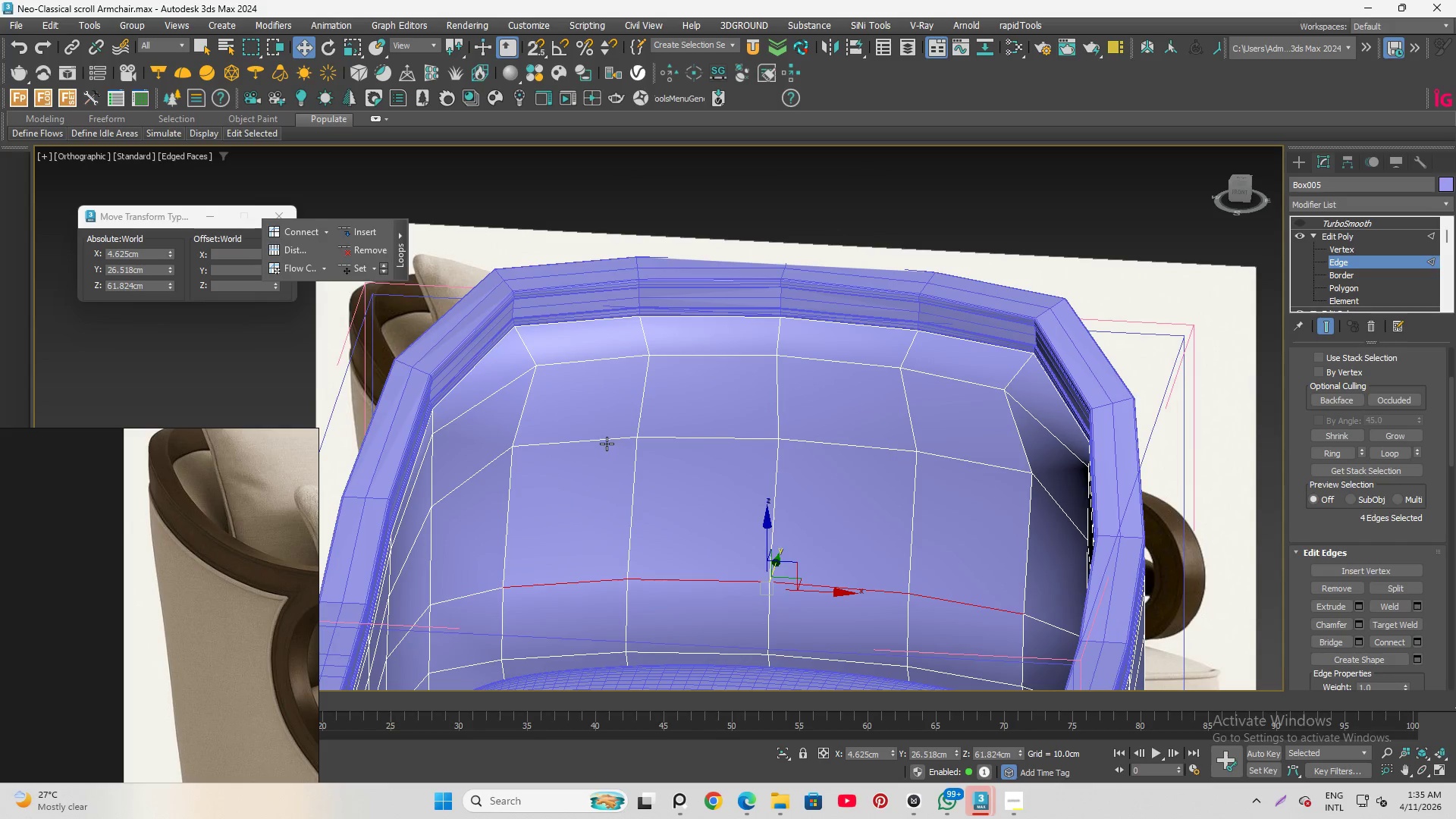 
left_click([607, 444])
 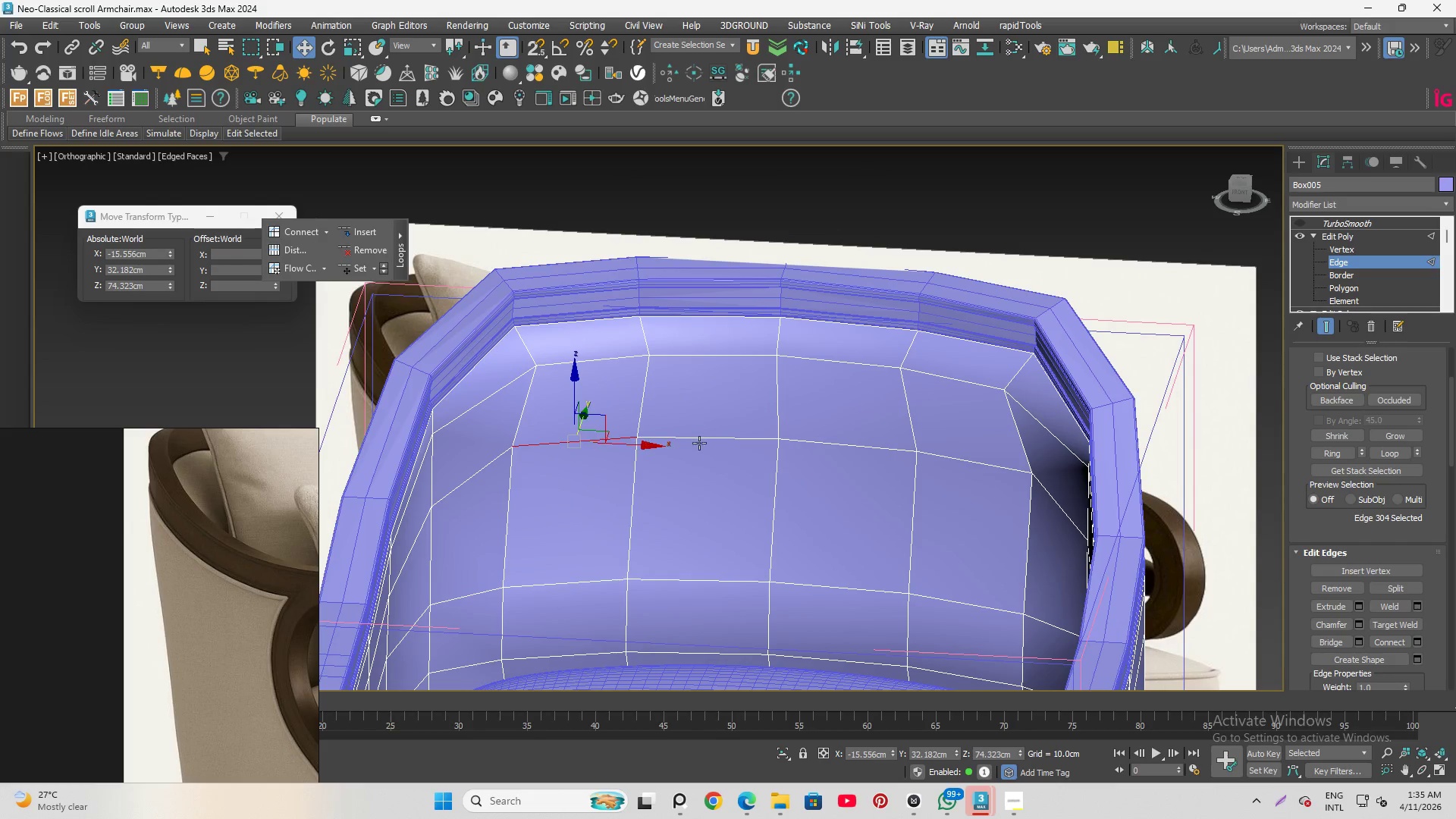 
hold_key(key=ControlLeft, duration=1.53)
double_click([799, 438])
 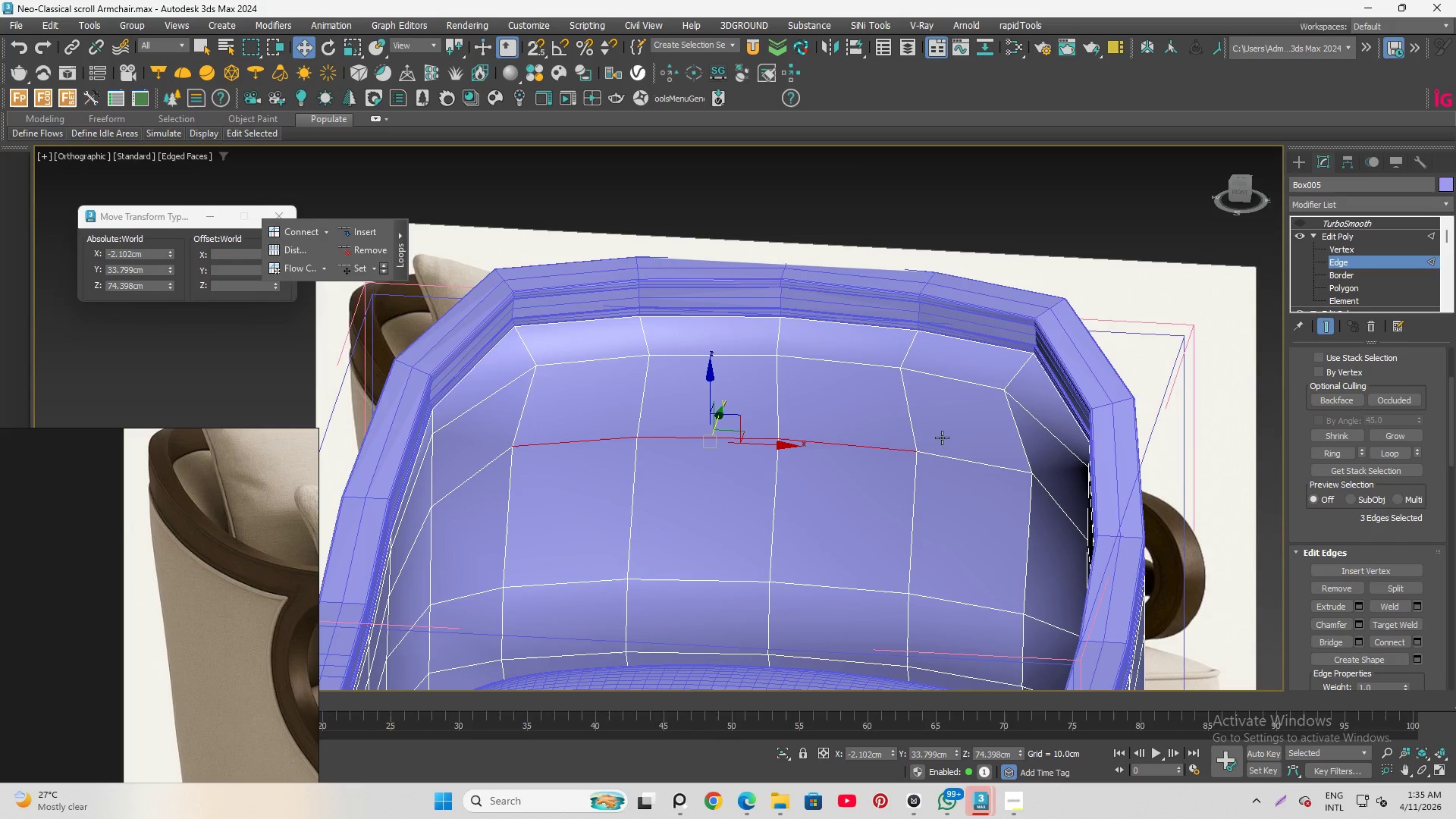 
left_click([935, 450])
 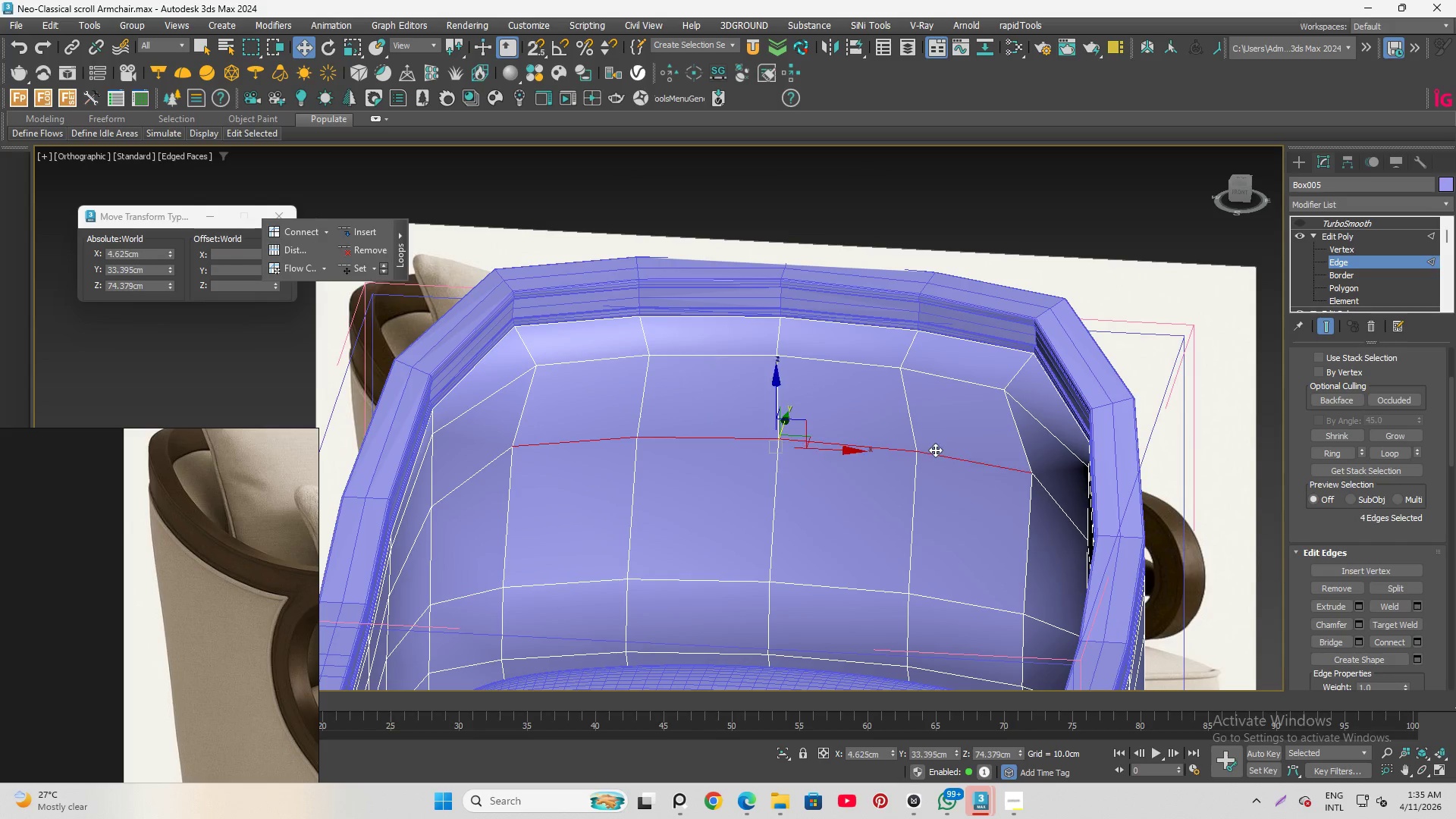 
key(Control+ControlLeft)
 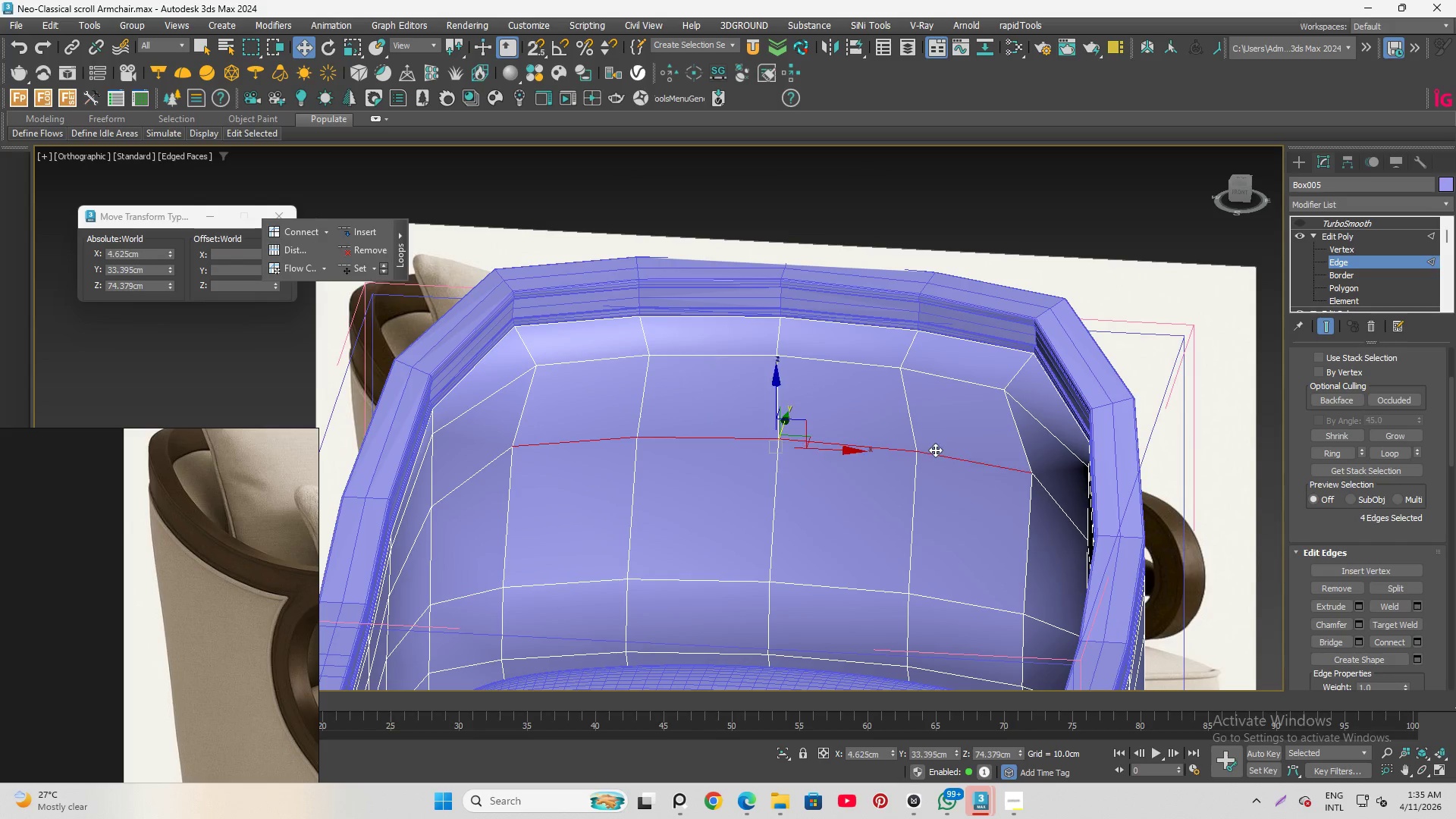 
key(Control+ControlLeft)
 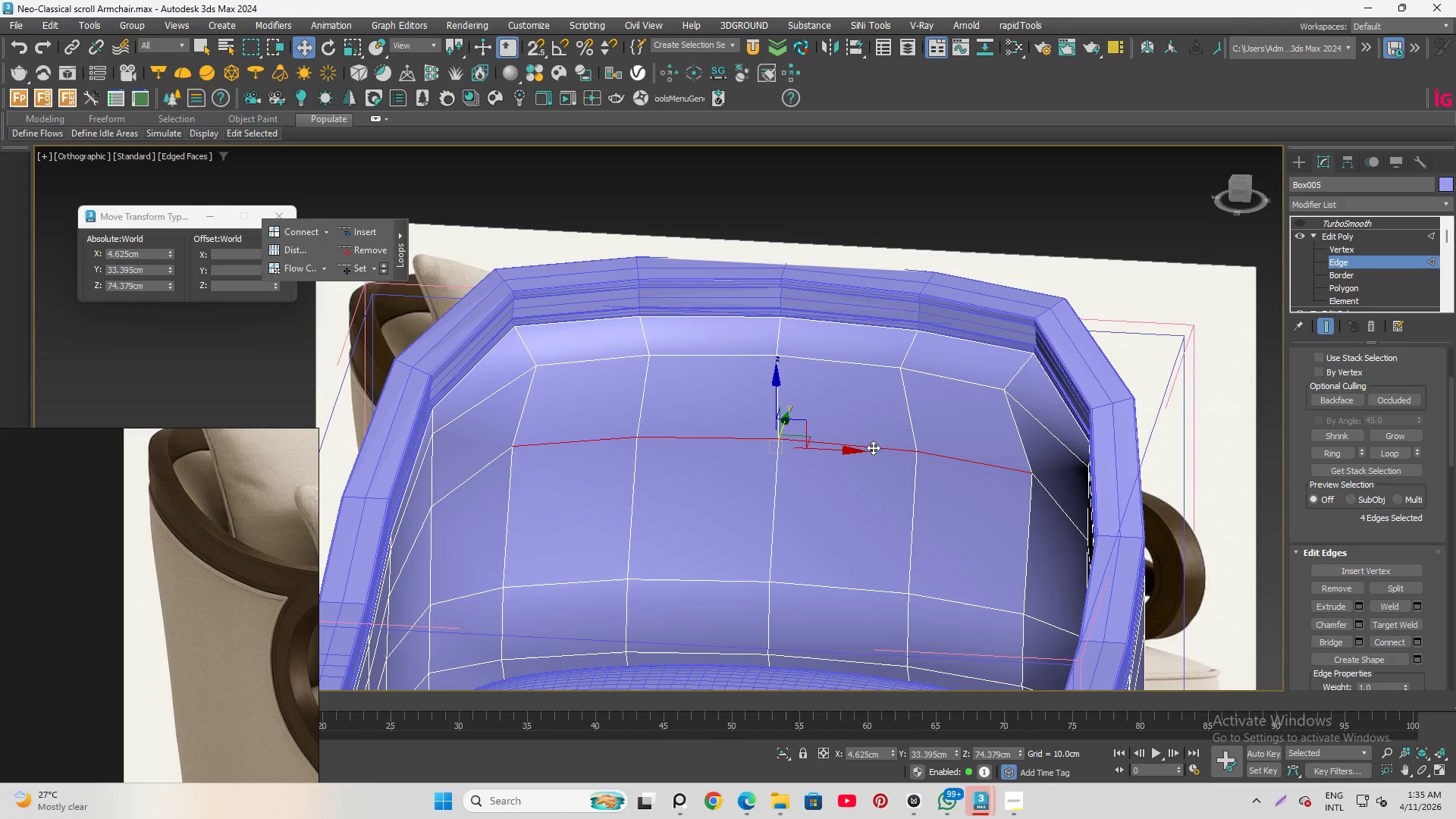 
key(Control+ControlLeft)
 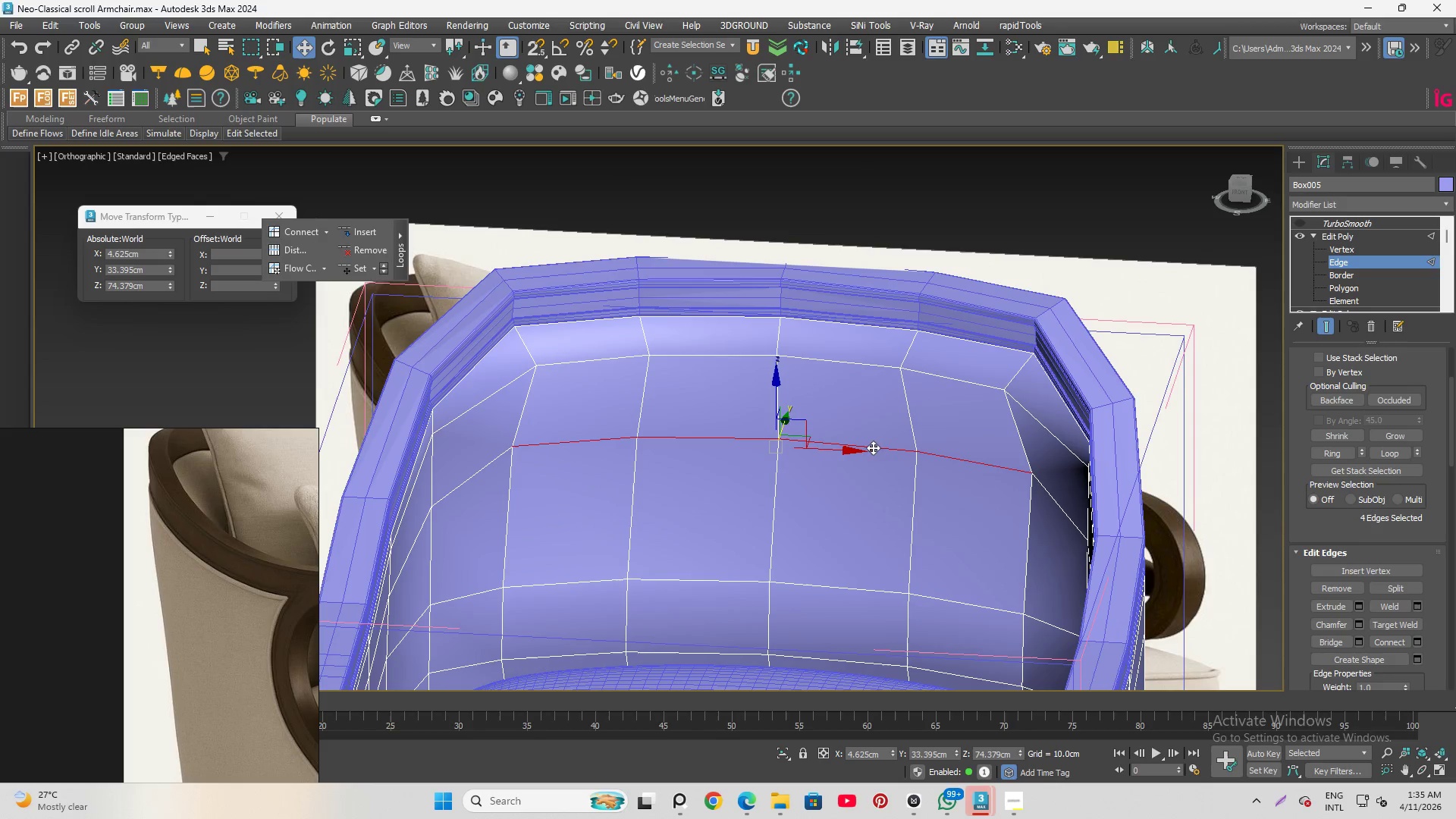 
key(Control+ControlLeft)
 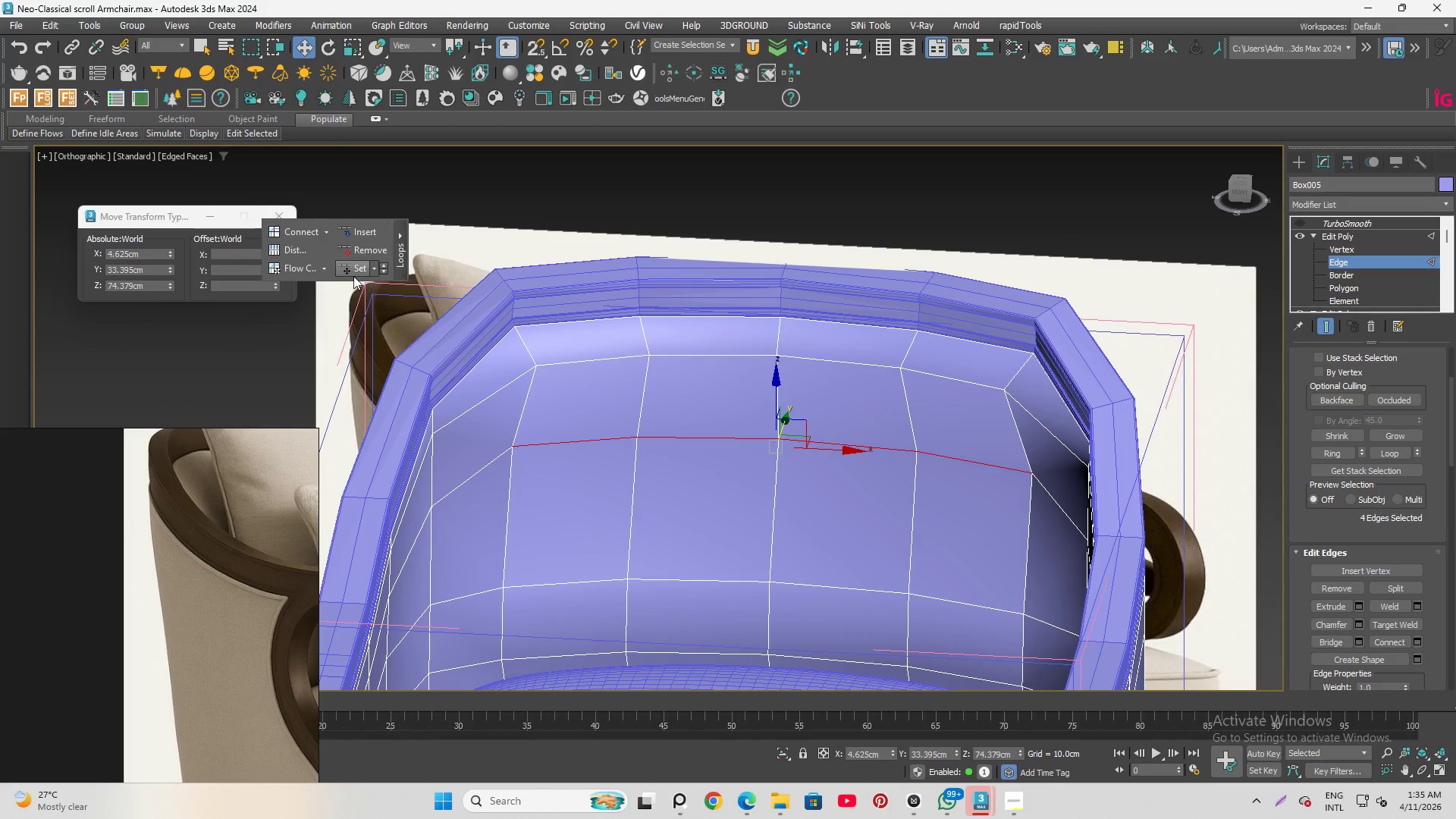 
left_click([358, 273])
 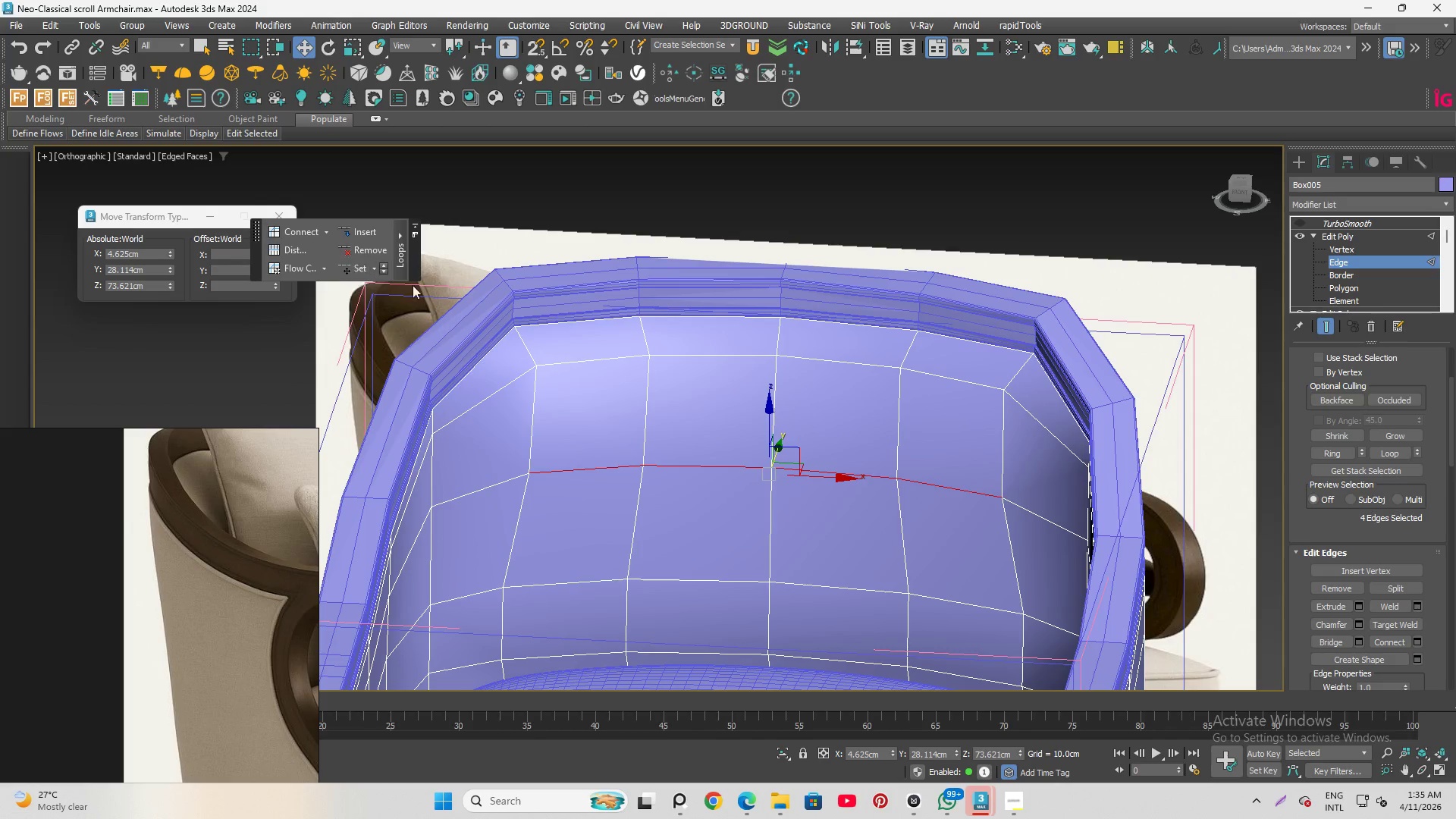 
hold_key(key=AltLeft, duration=1.5)
 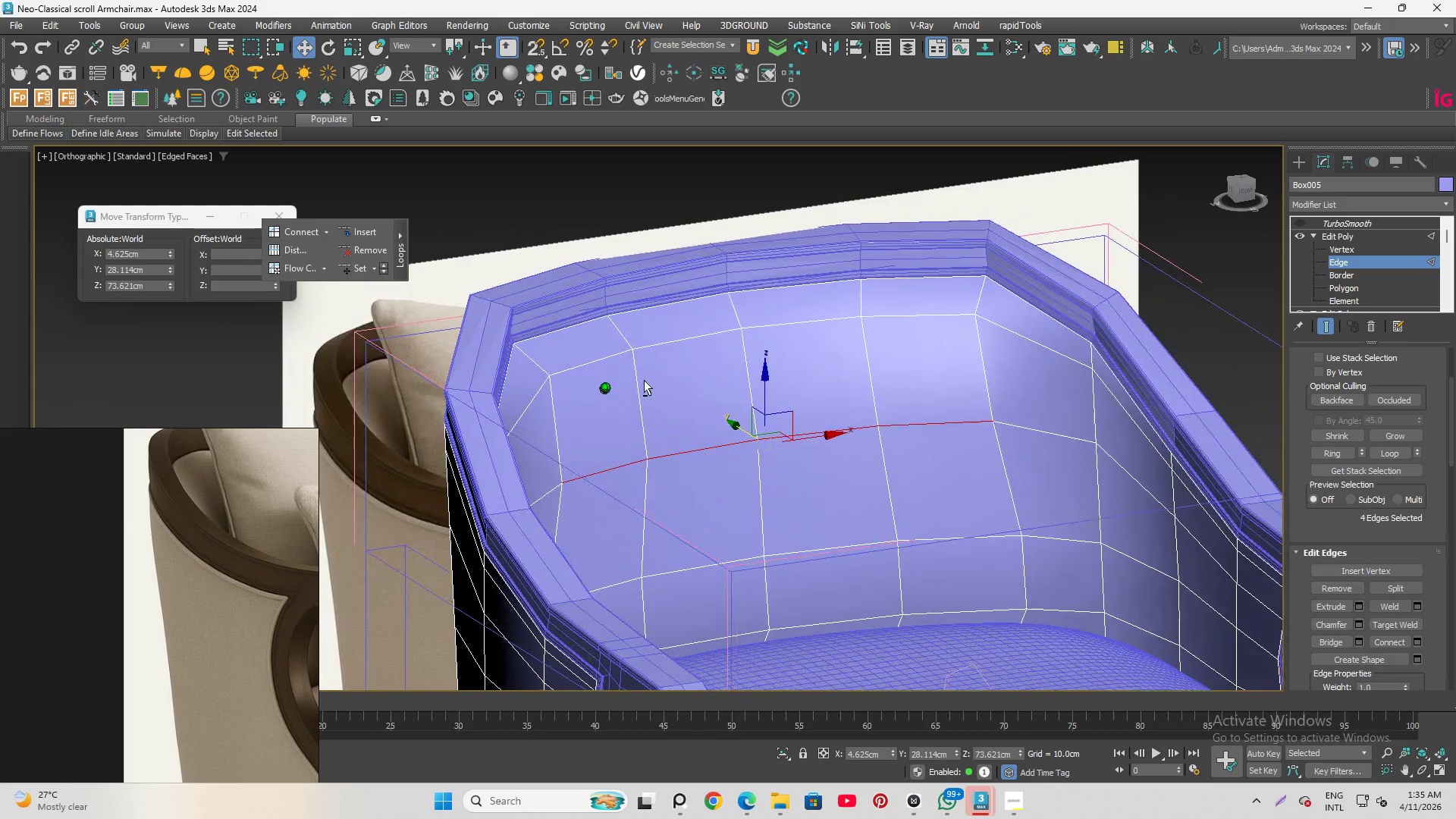 
hold_key(key=AltLeft, duration=0.91)
 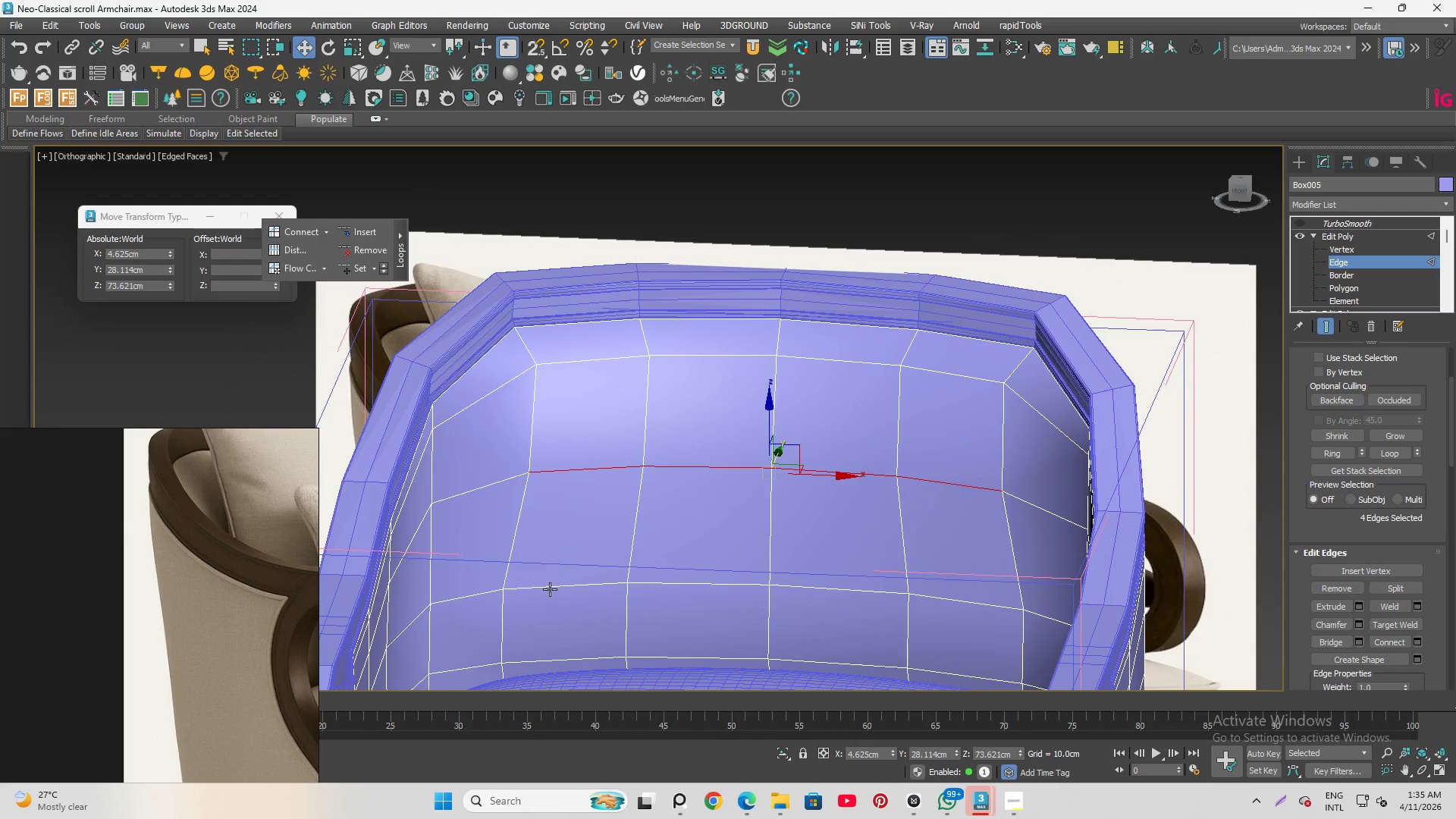 
hold_key(key=AltLeft, duration=4.72)
left_click([550, 589])
 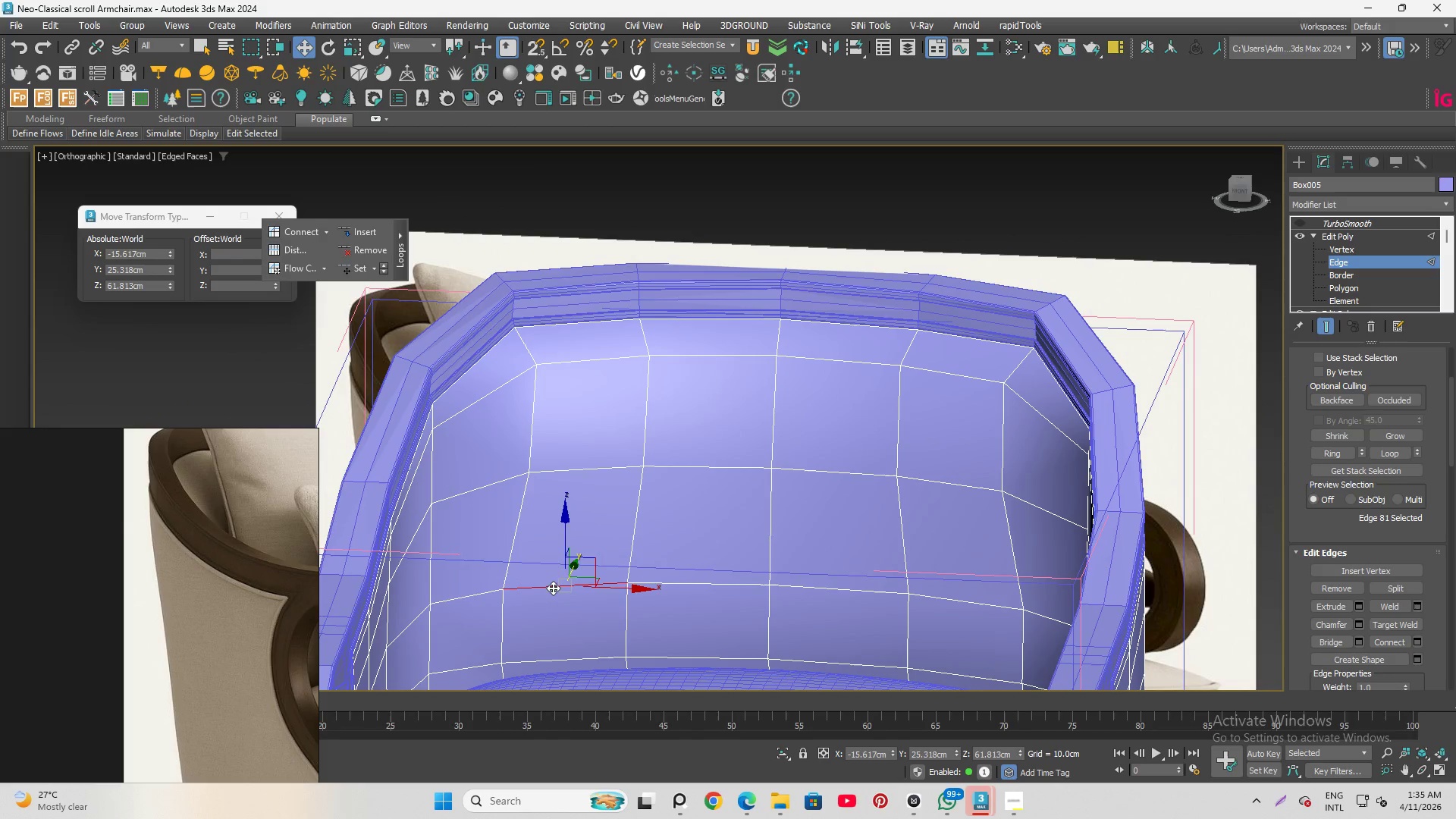 
hold_key(key=ControlLeft, duration=1.51)
left_click([682, 572])
 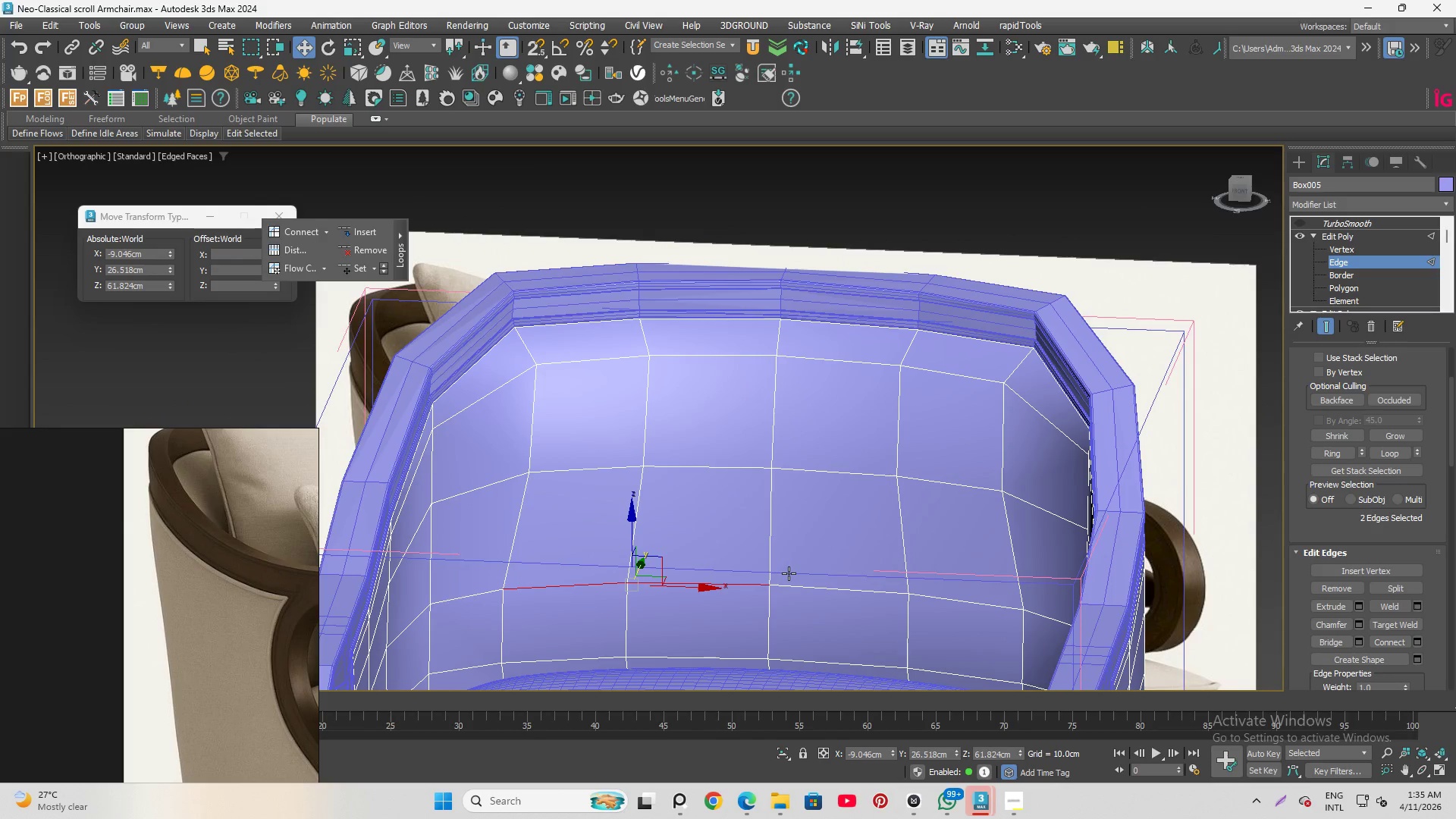 
left_click([789, 573])
 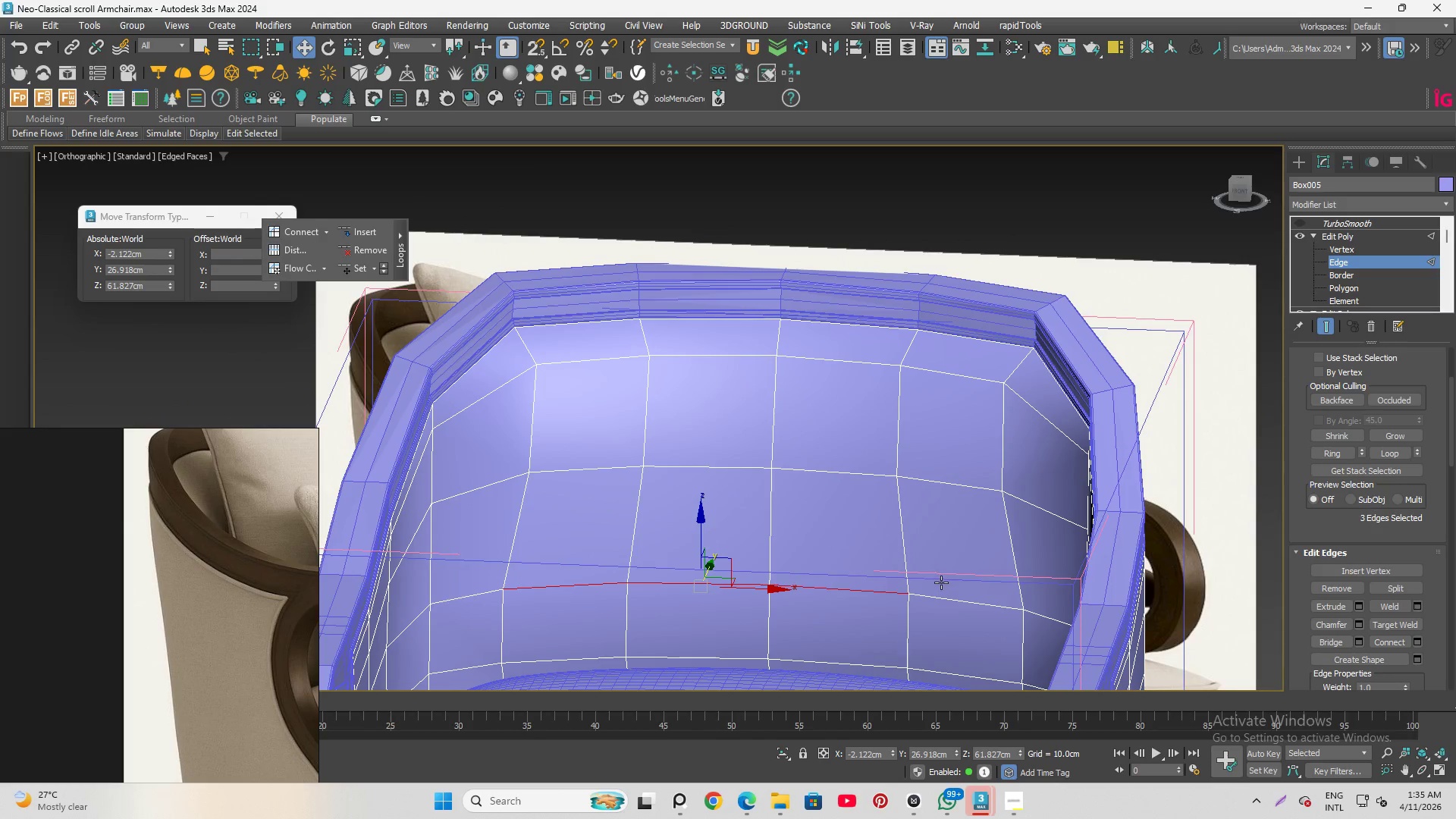 
hold_key(key=ControlLeft, duration=0.41)
left_click([938, 589])
 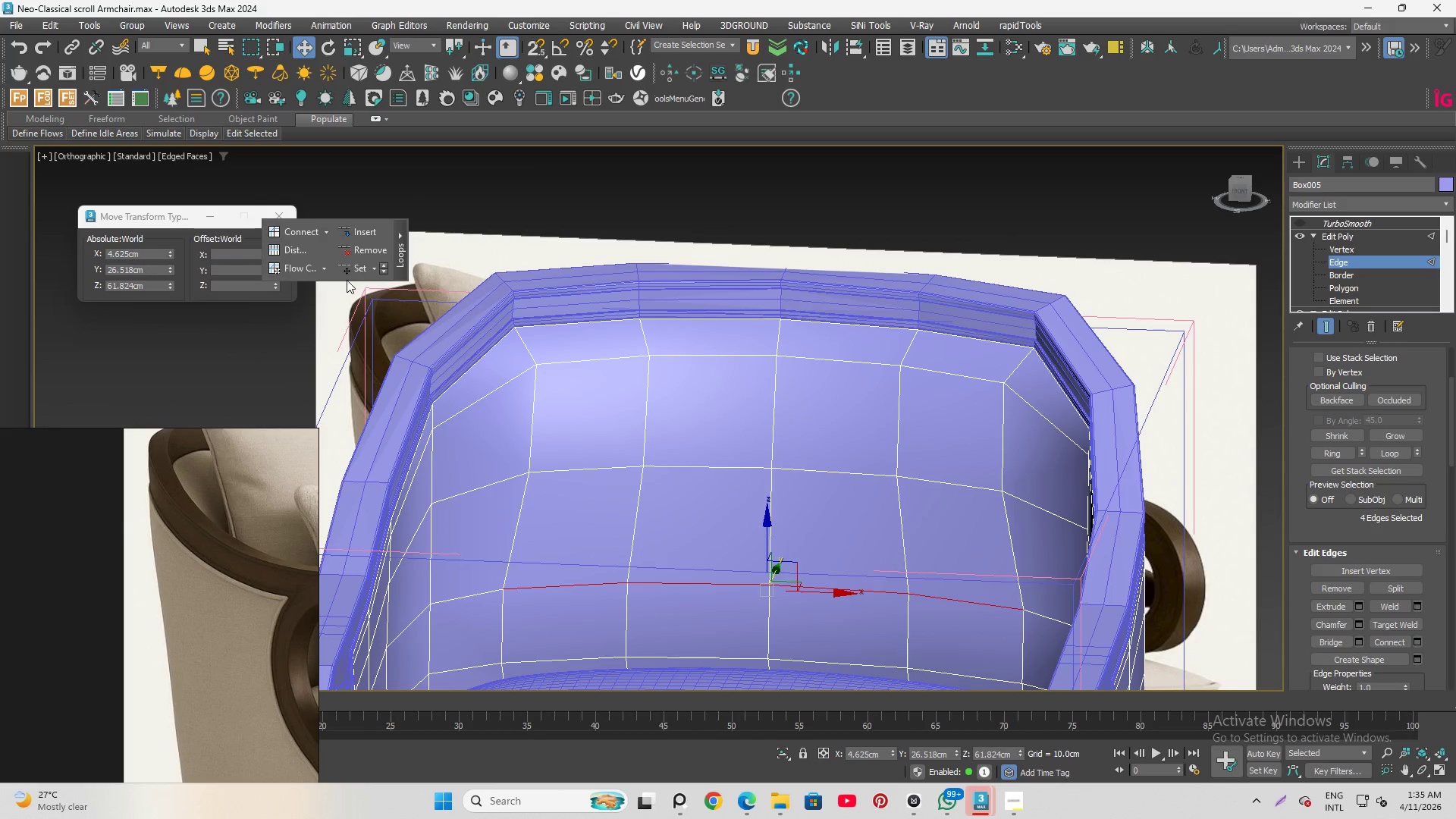 
left_click([353, 272])
 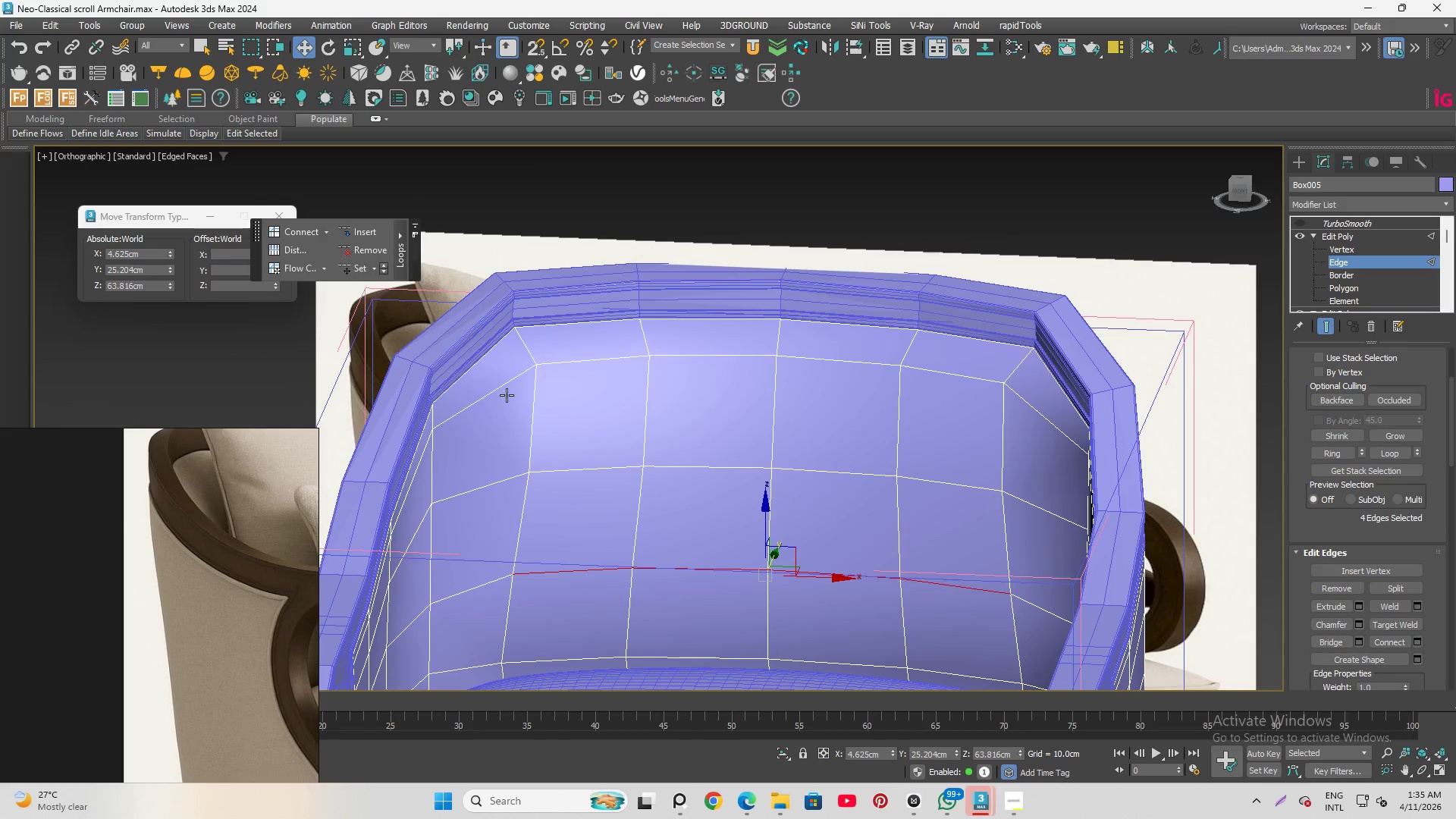 
hold_key(key=AltLeft, duration=1.5)
 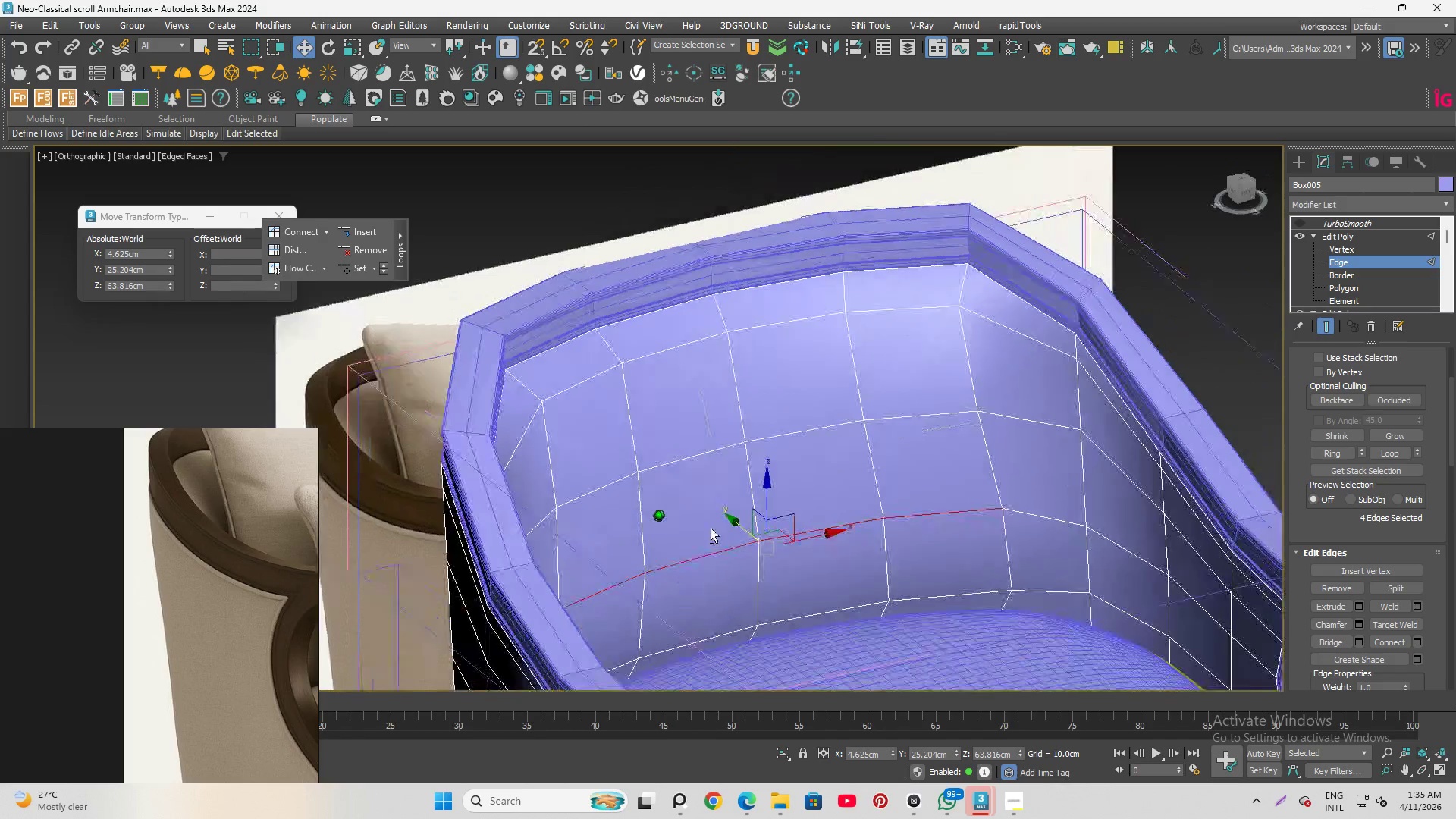 
hold_key(key=AltLeft, duration=1.44)
 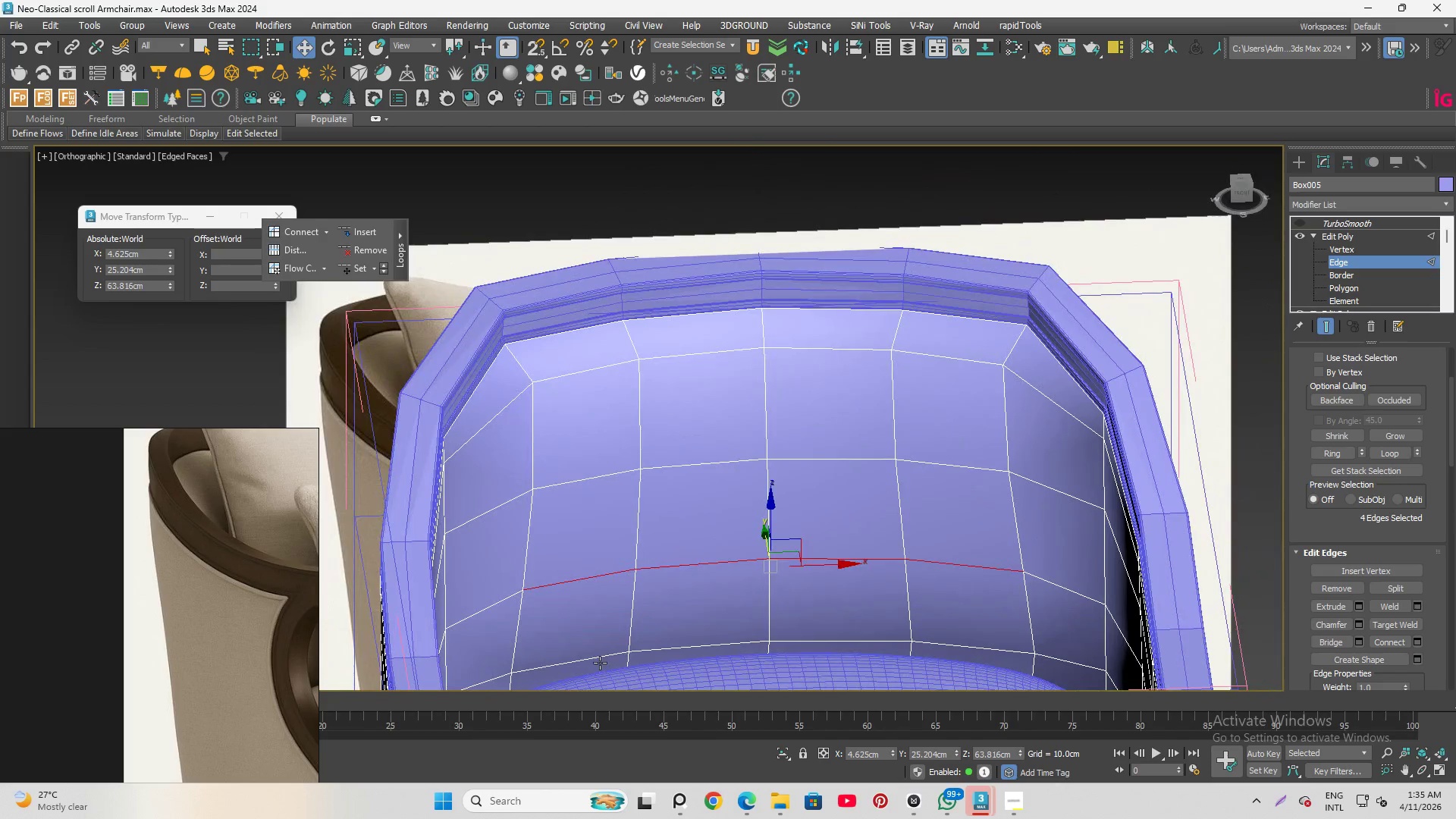 
left_click([600, 663])
 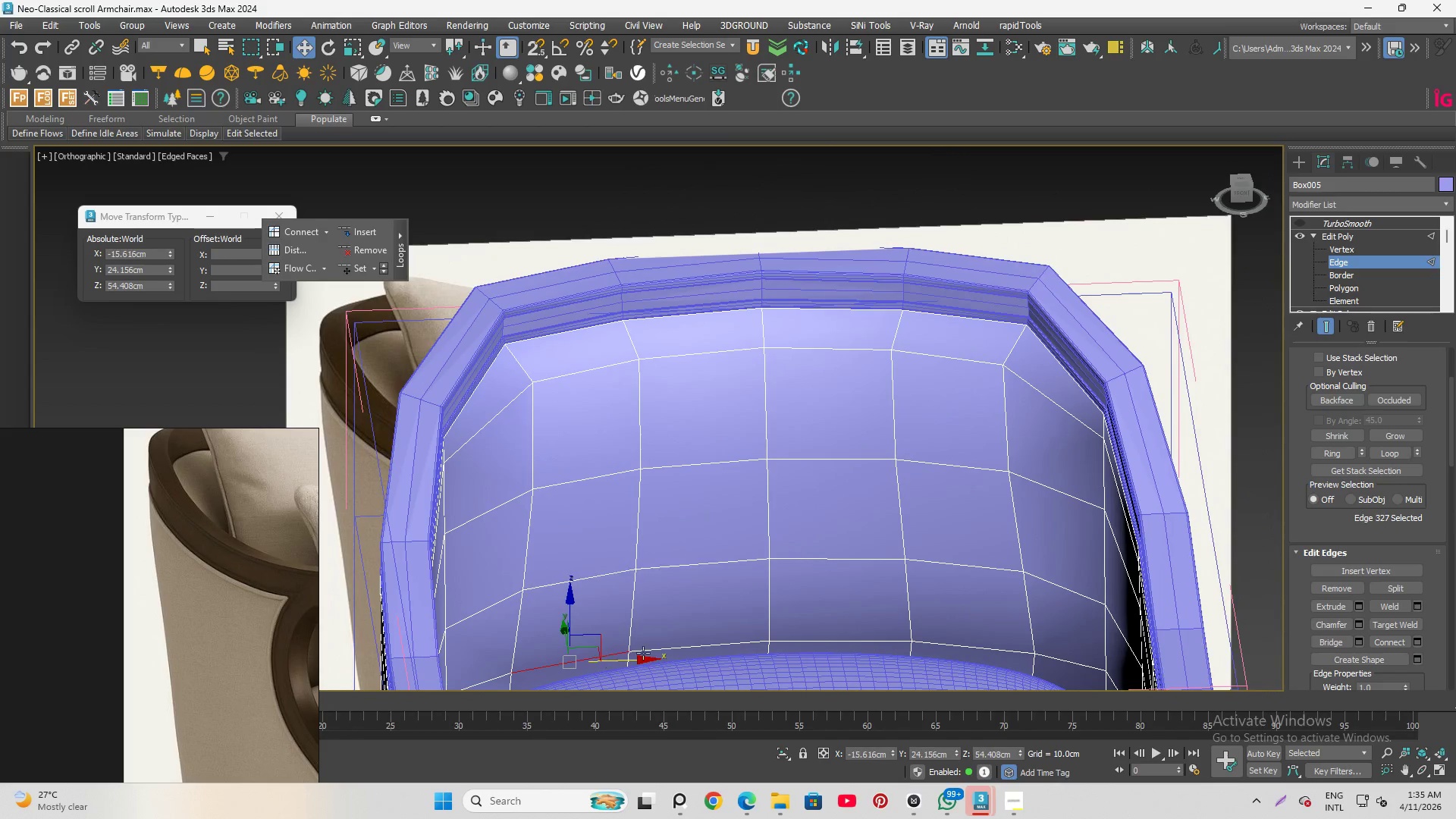 
hold_key(key=ControlLeft, duration=1.5)
left_click([689, 638])
 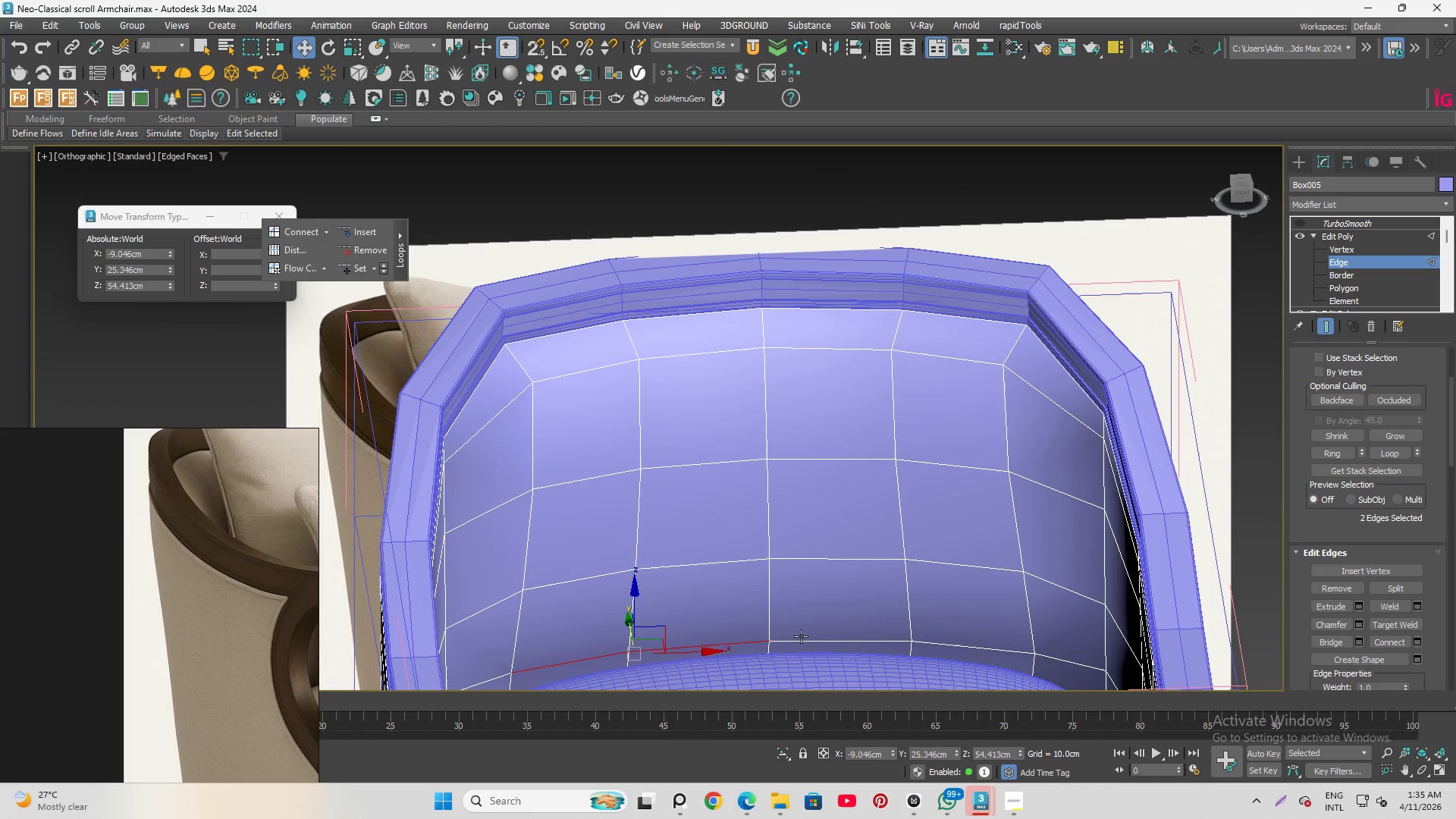 
left_click([801, 636])
 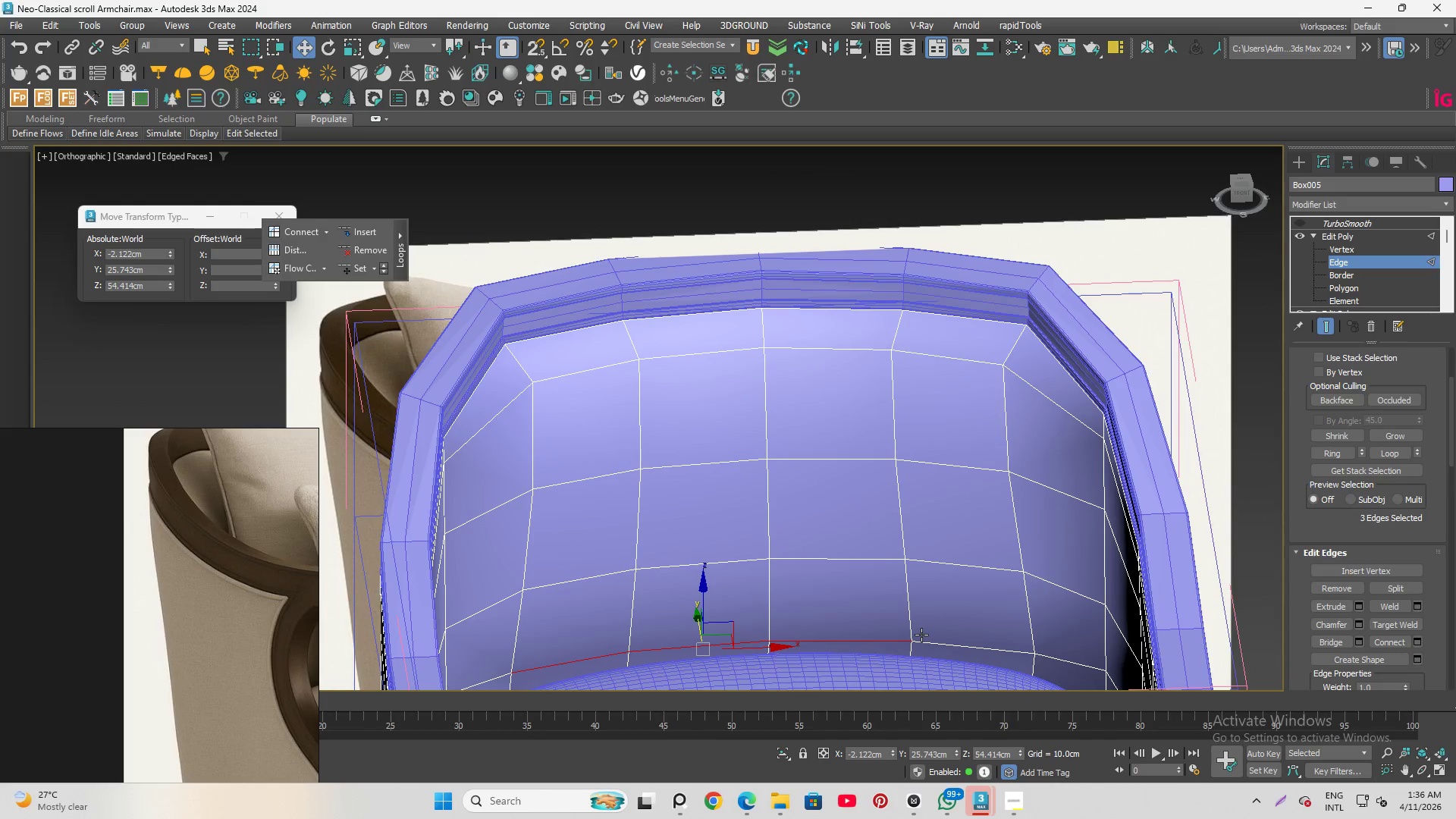 
hold_key(key=ControlLeft, duration=0.48)
left_click([927, 637])
 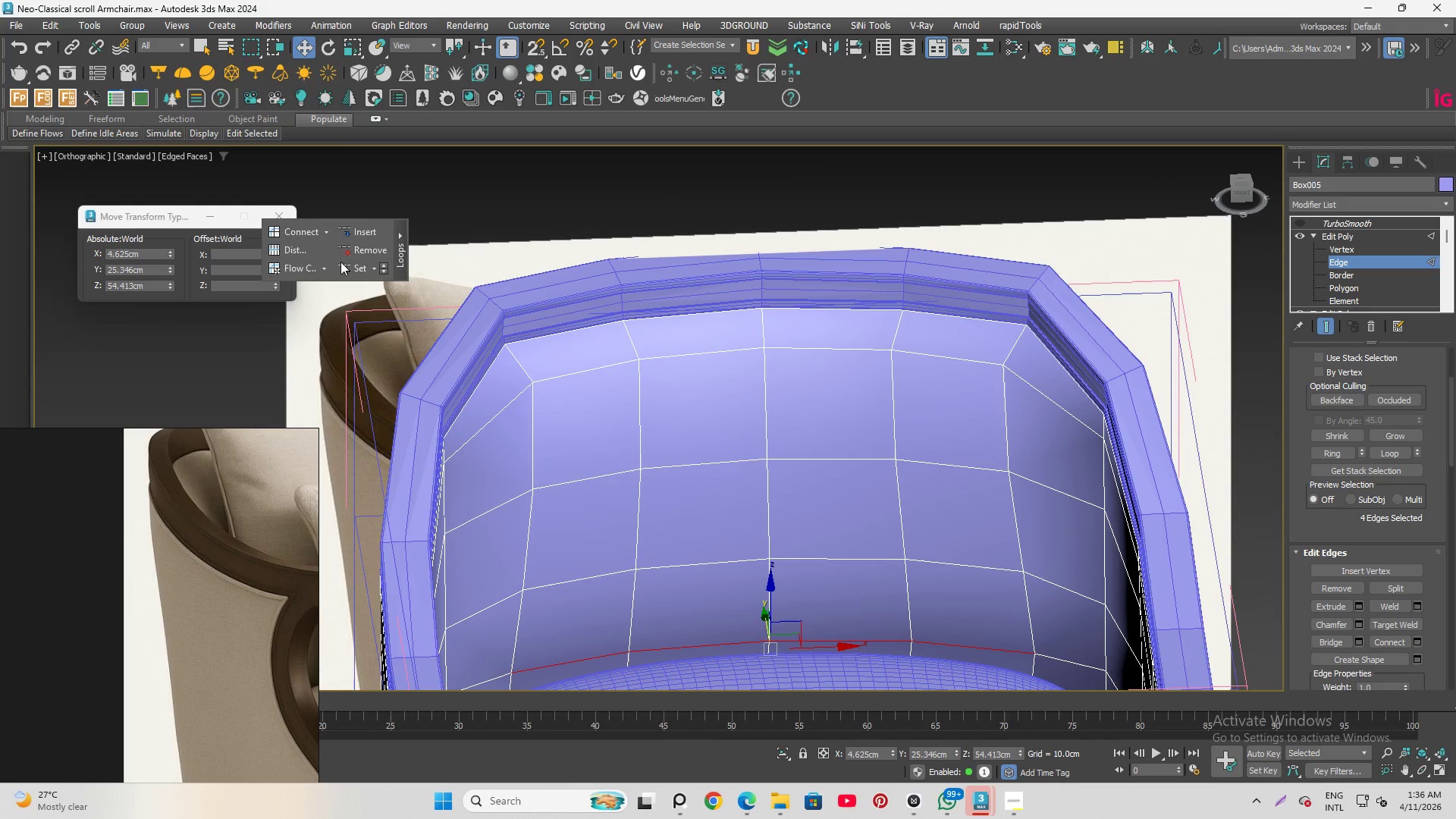 
left_click([353, 269])
 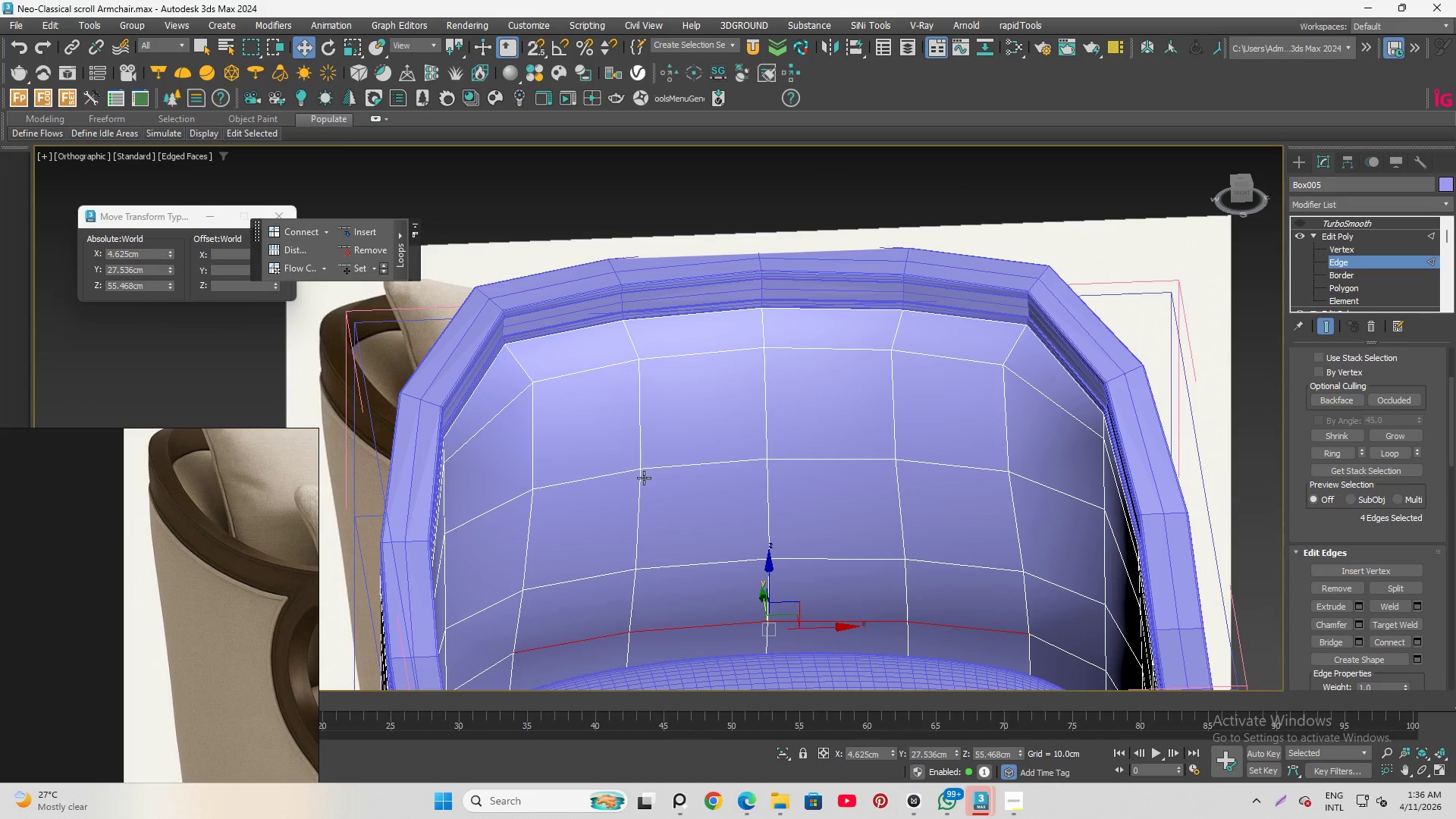 
hold_key(key=AltLeft, duration=0.34)
 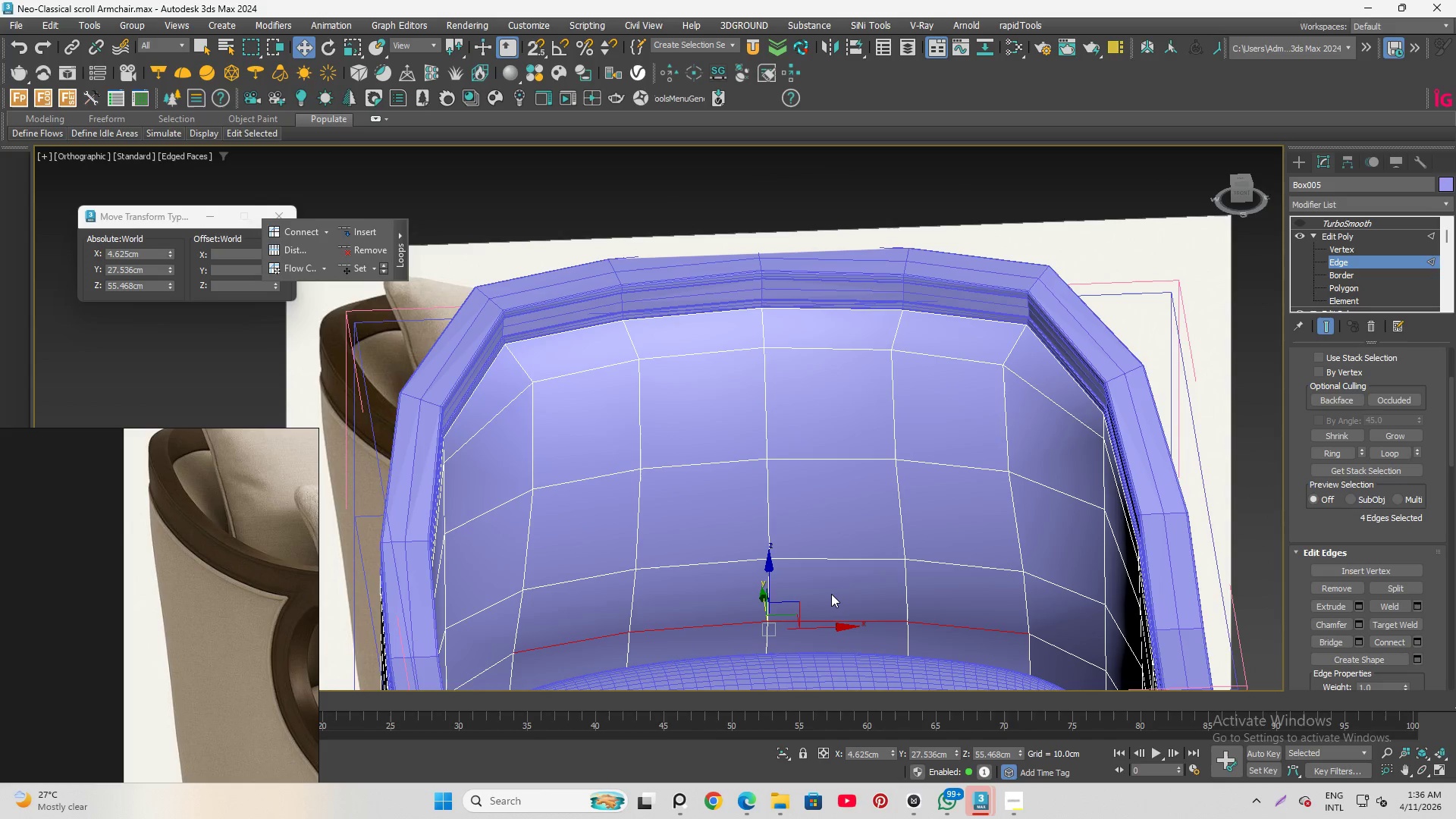 
key(Control+Z)
 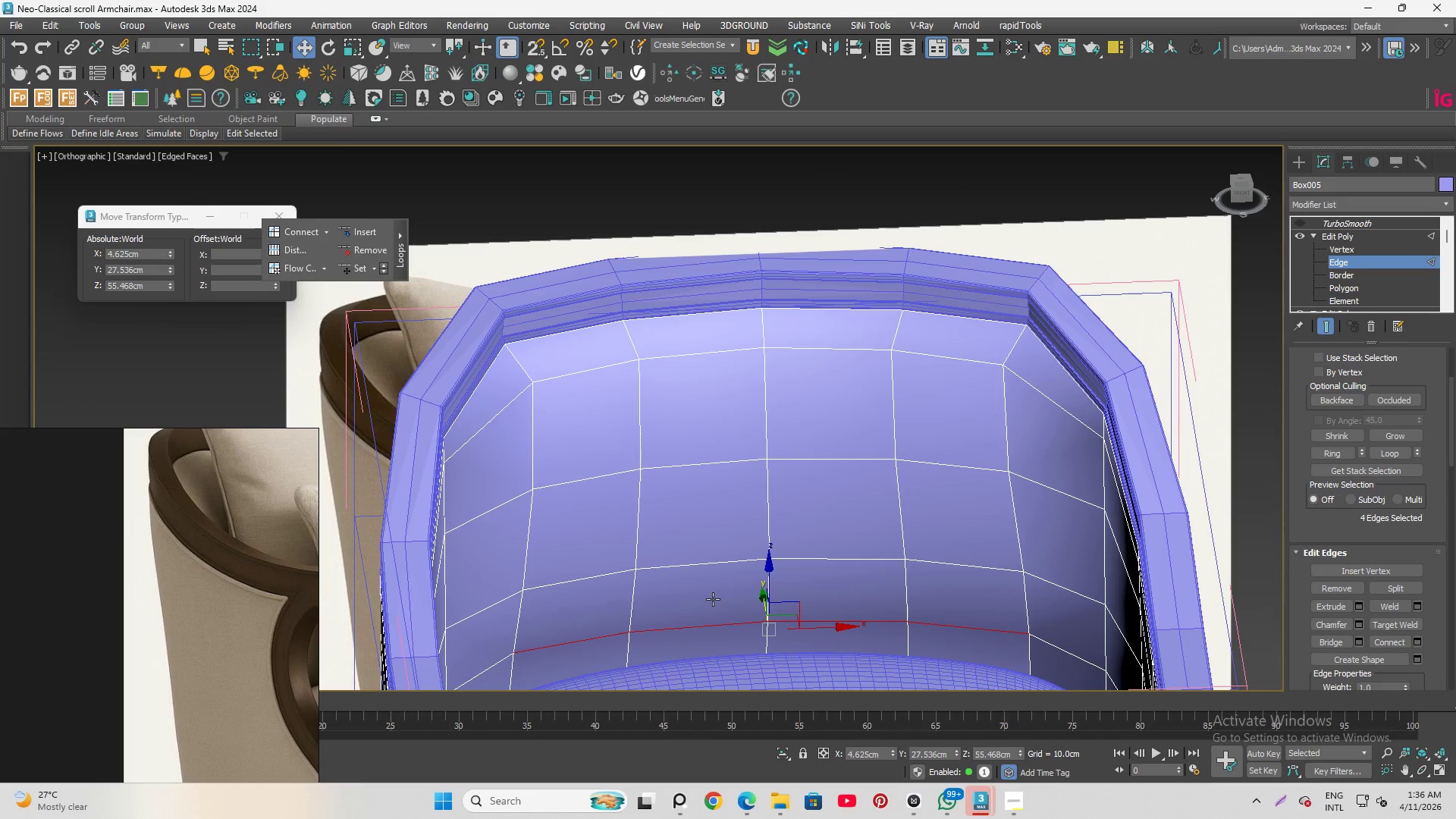 
key(Control+Z)
 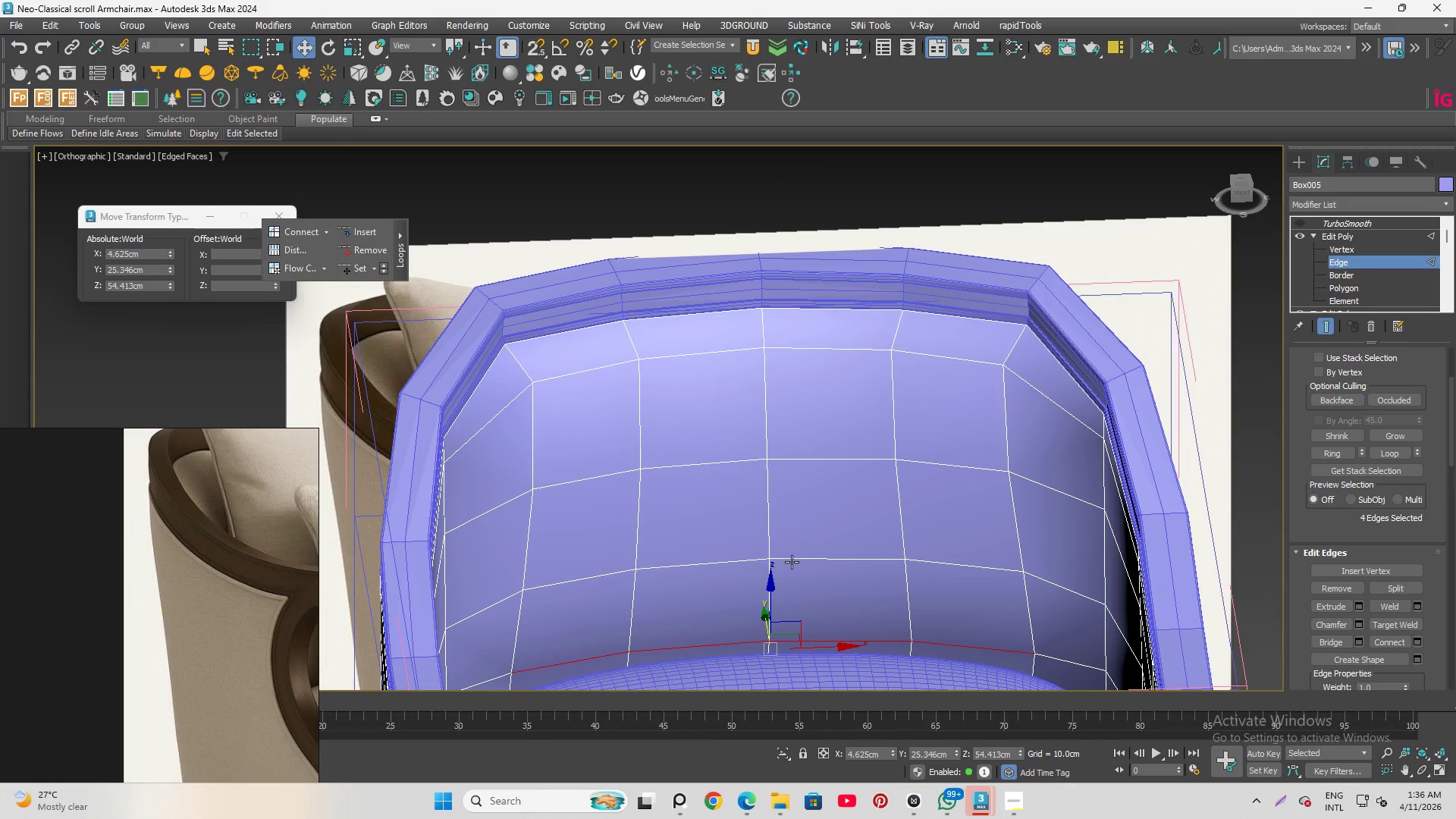 
hold_key(key=AltLeft, duration=1.23)
scroll: coordinate [795, 570], scroll_direction: down, amount: 1.0
 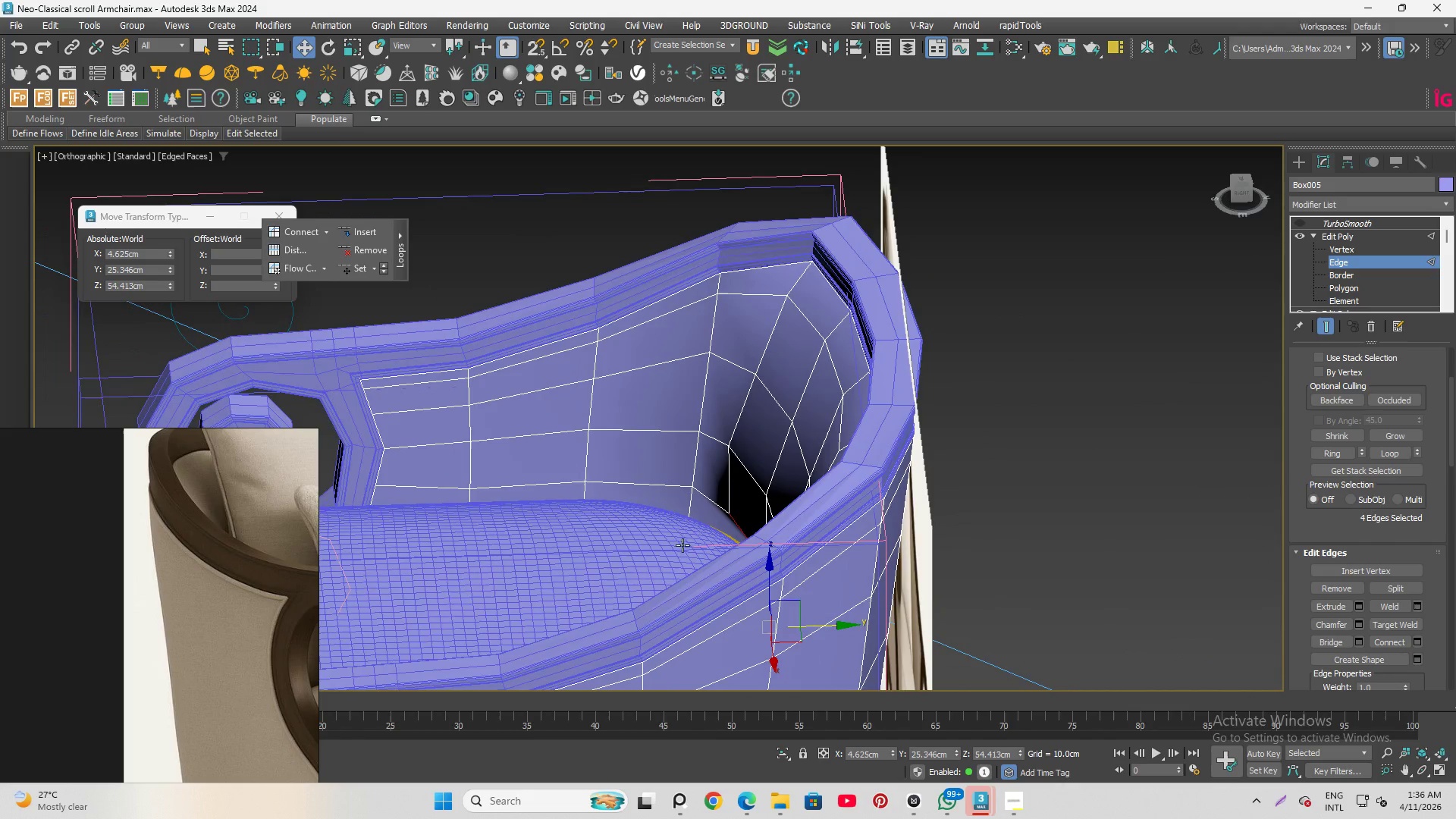 
scroll: coordinate [398, 439], scroll_direction: up, amount: 2.0
 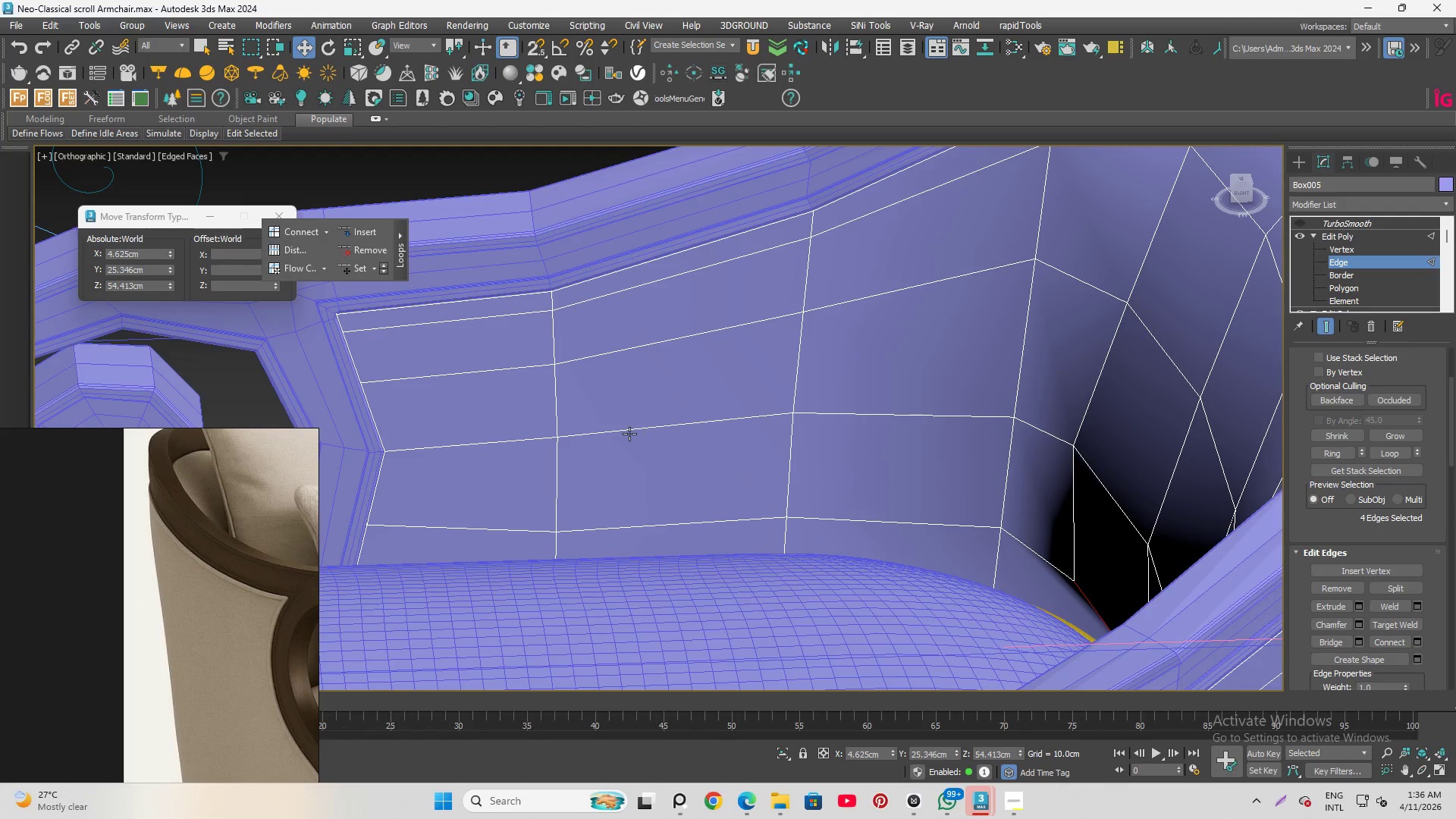 
left_click([629, 434])
 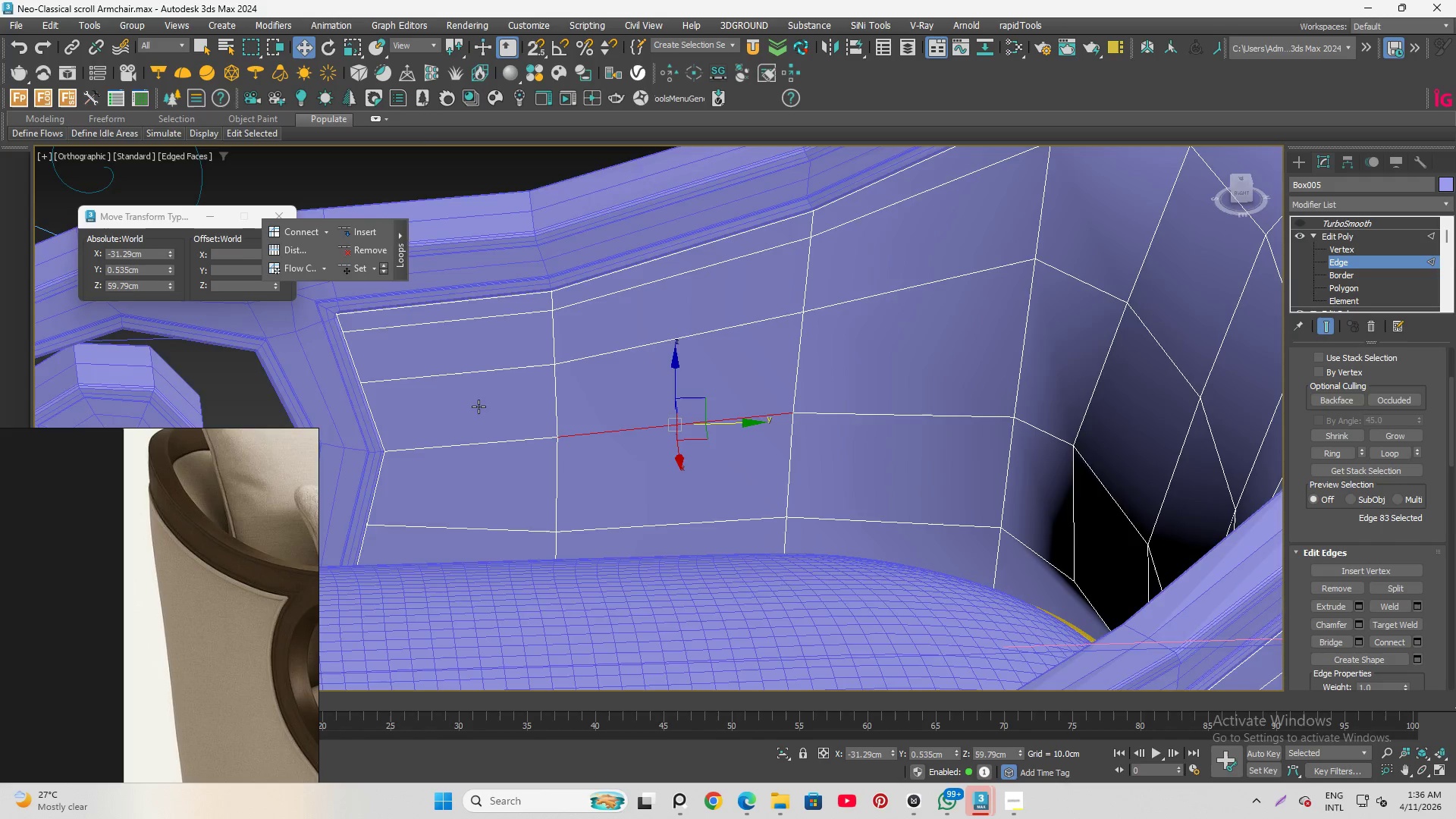 
scroll: coordinate [477, 406], scroll_direction: down, amount: 1.0
 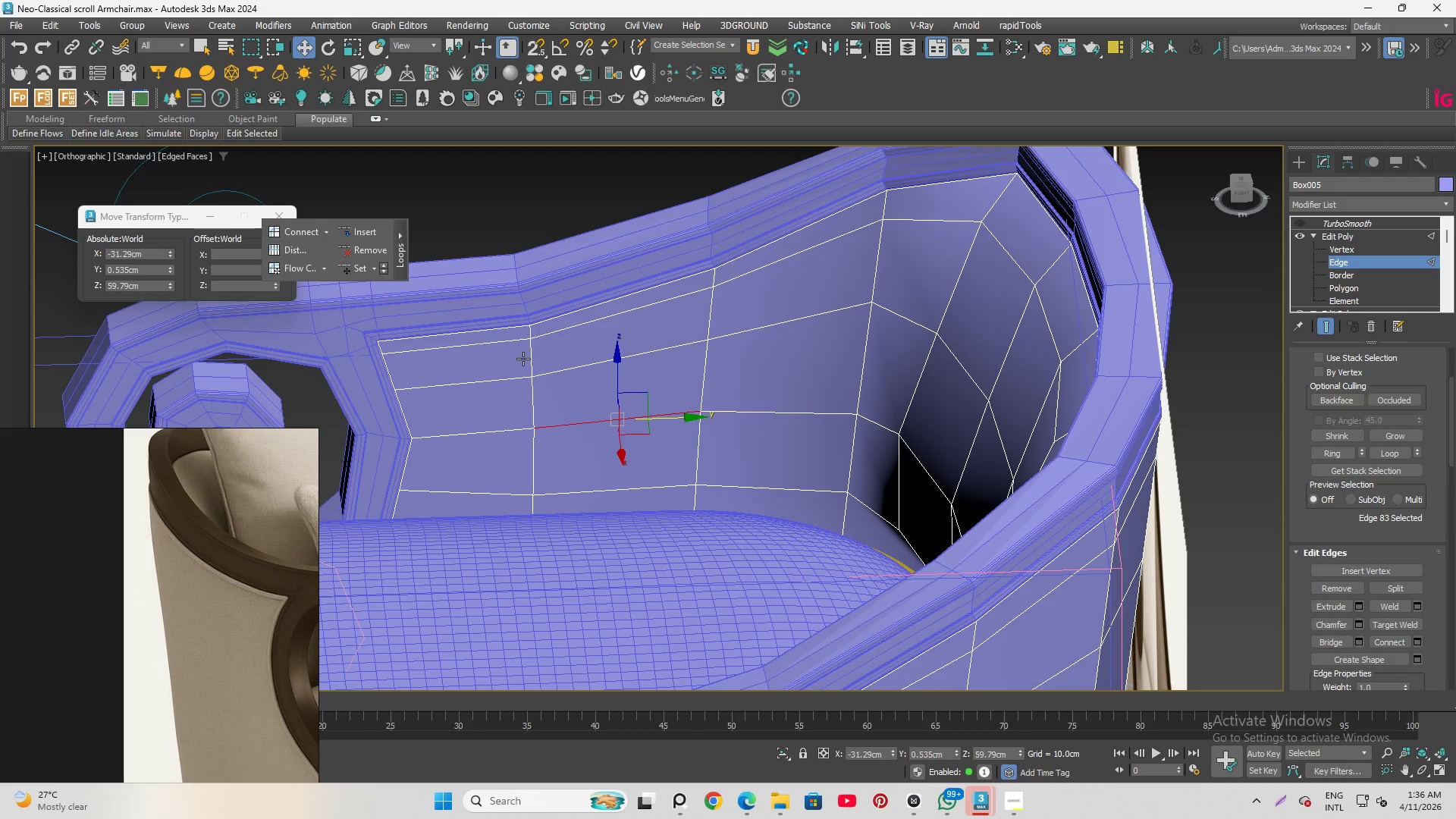 
left_click([468, 204])
 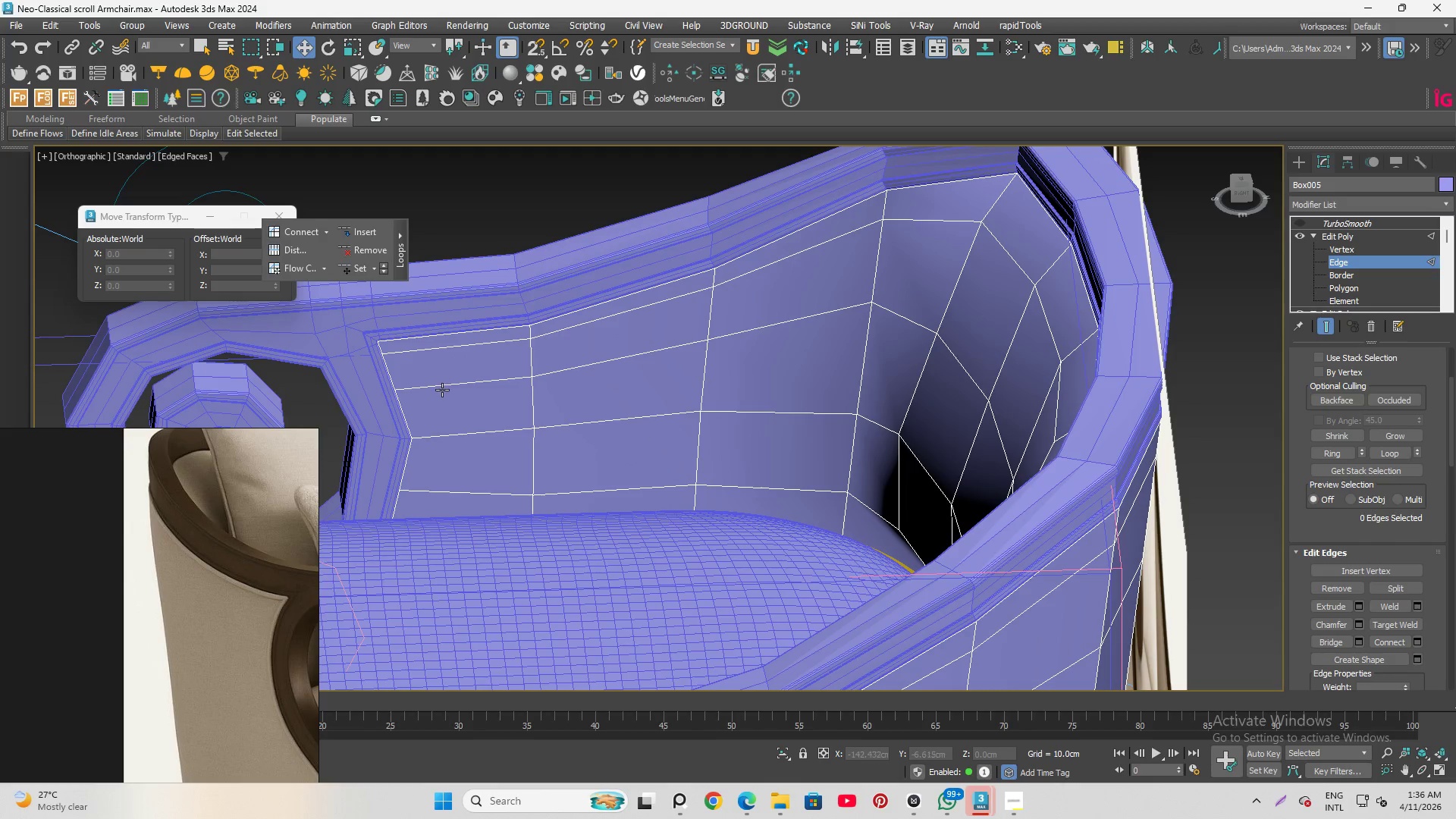 
left_click([443, 390])
 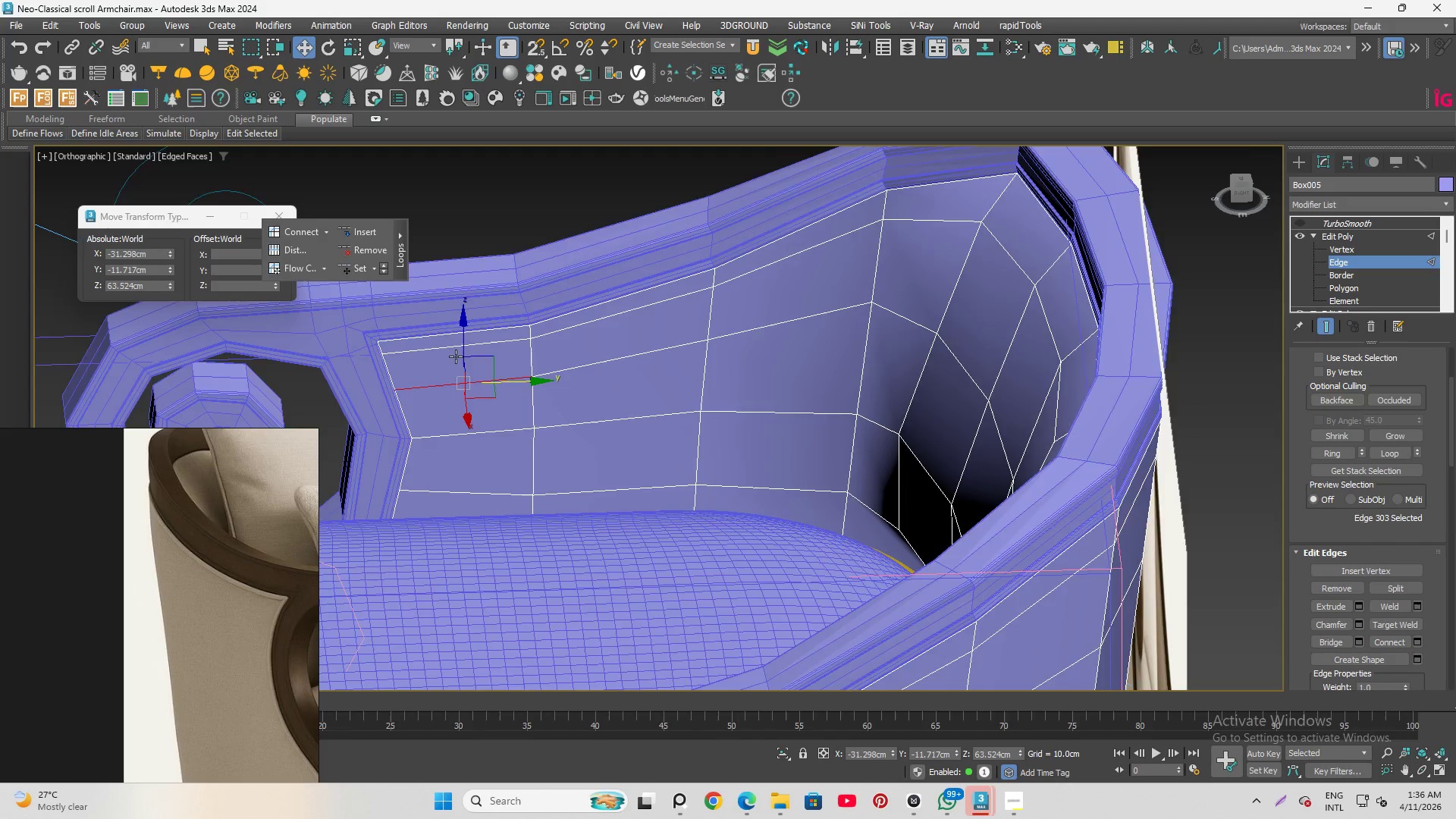 
scroll: coordinate [466, 344], scroll_direction: down, amount: 3.0
 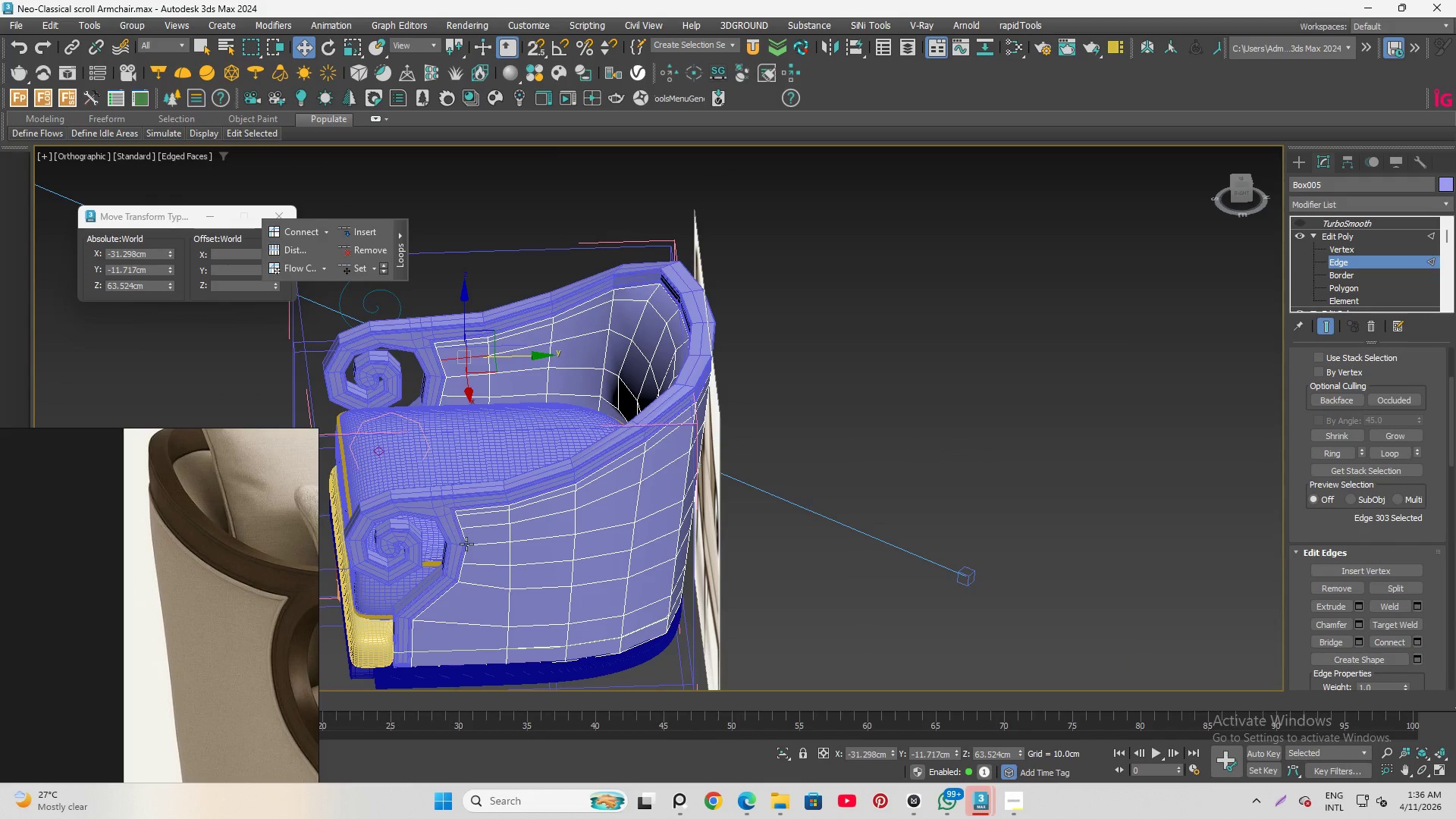 
hold_key(key=ControlLeft, duration=0.53)
left_click([485, 546])
 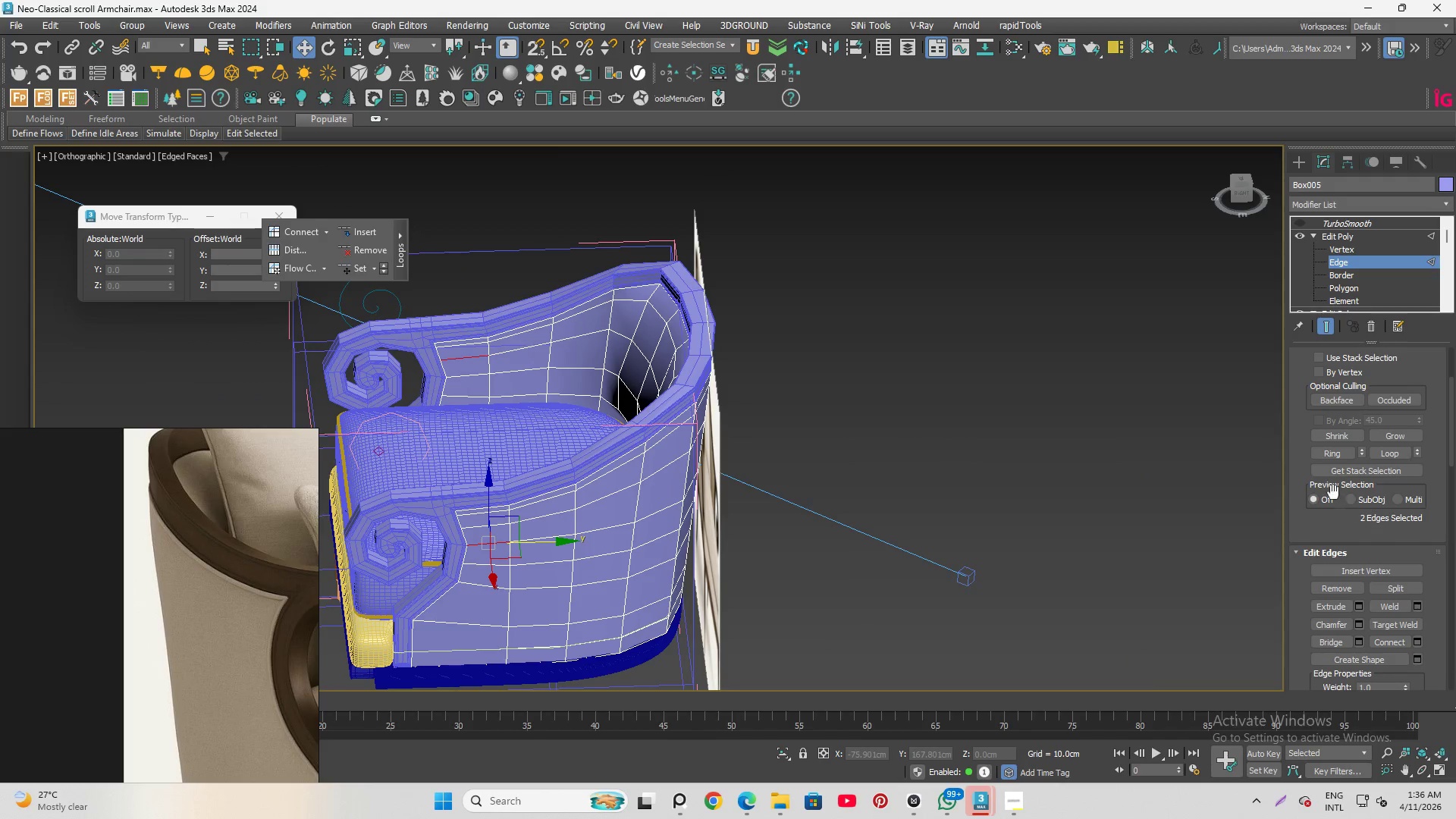 
left_click([1323, 451])
 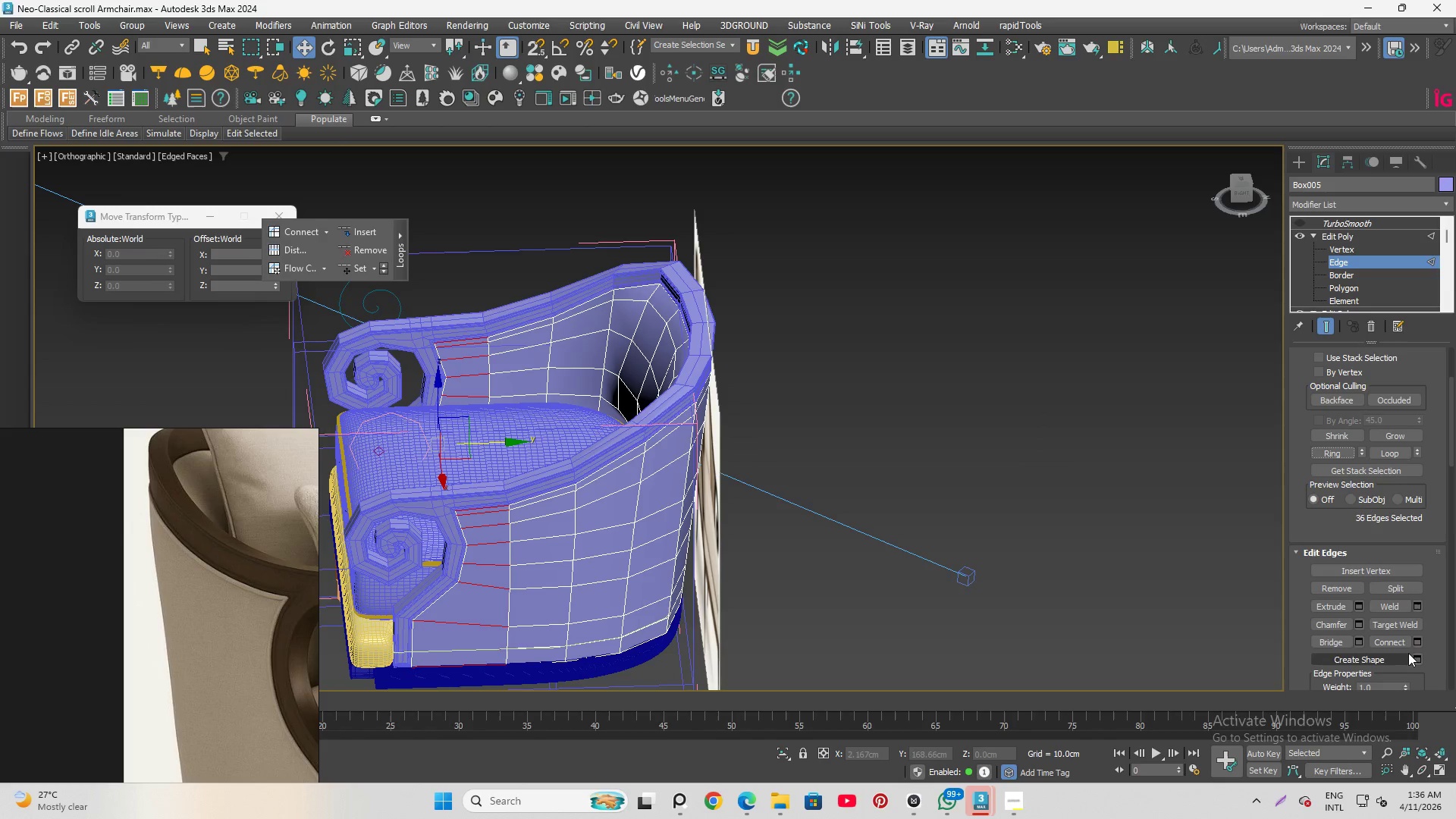 
left_click([1419, 644])
 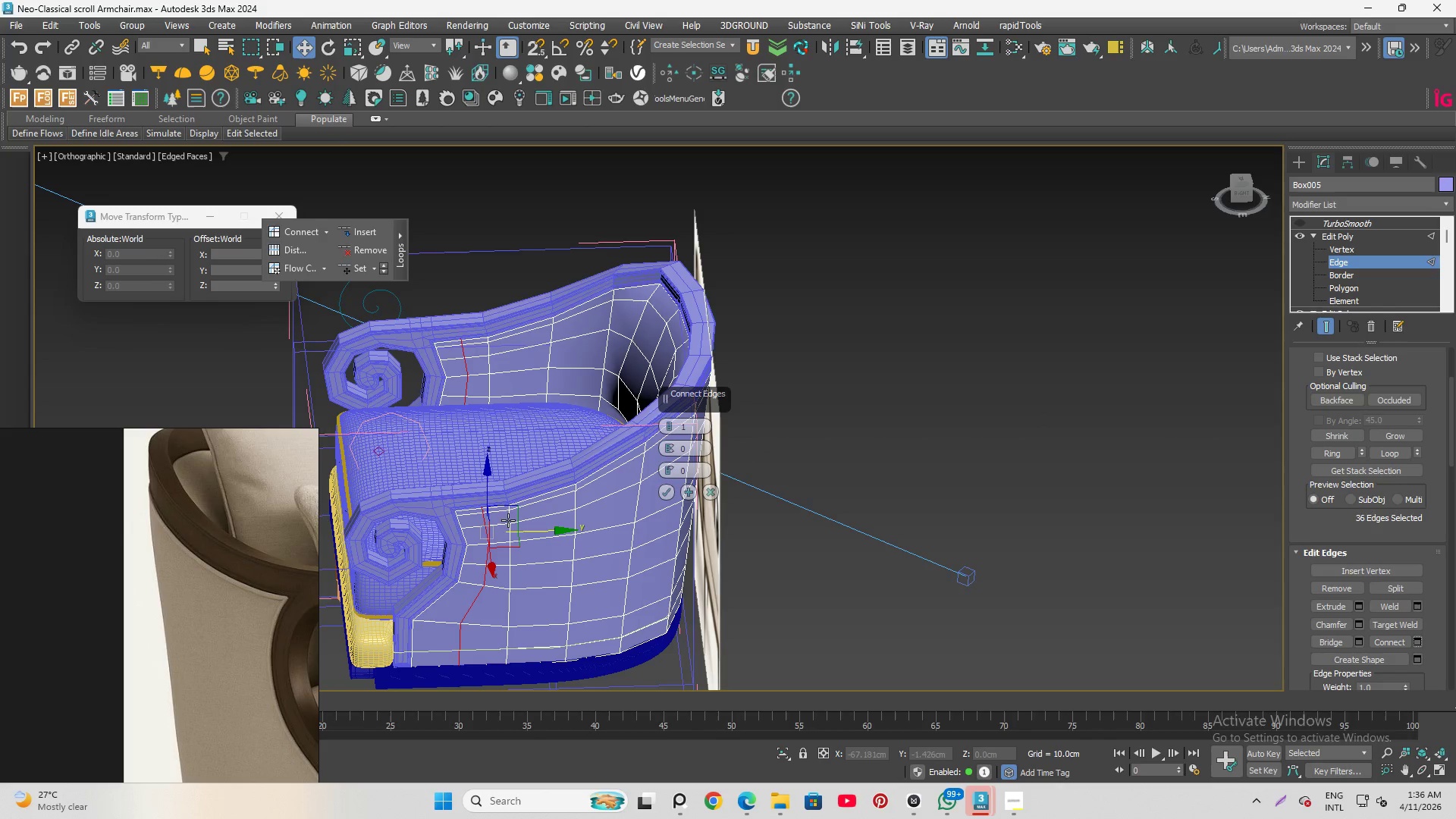 
scroll: coordinate [653, 461], scroll_direction: up, amount: 1.0
 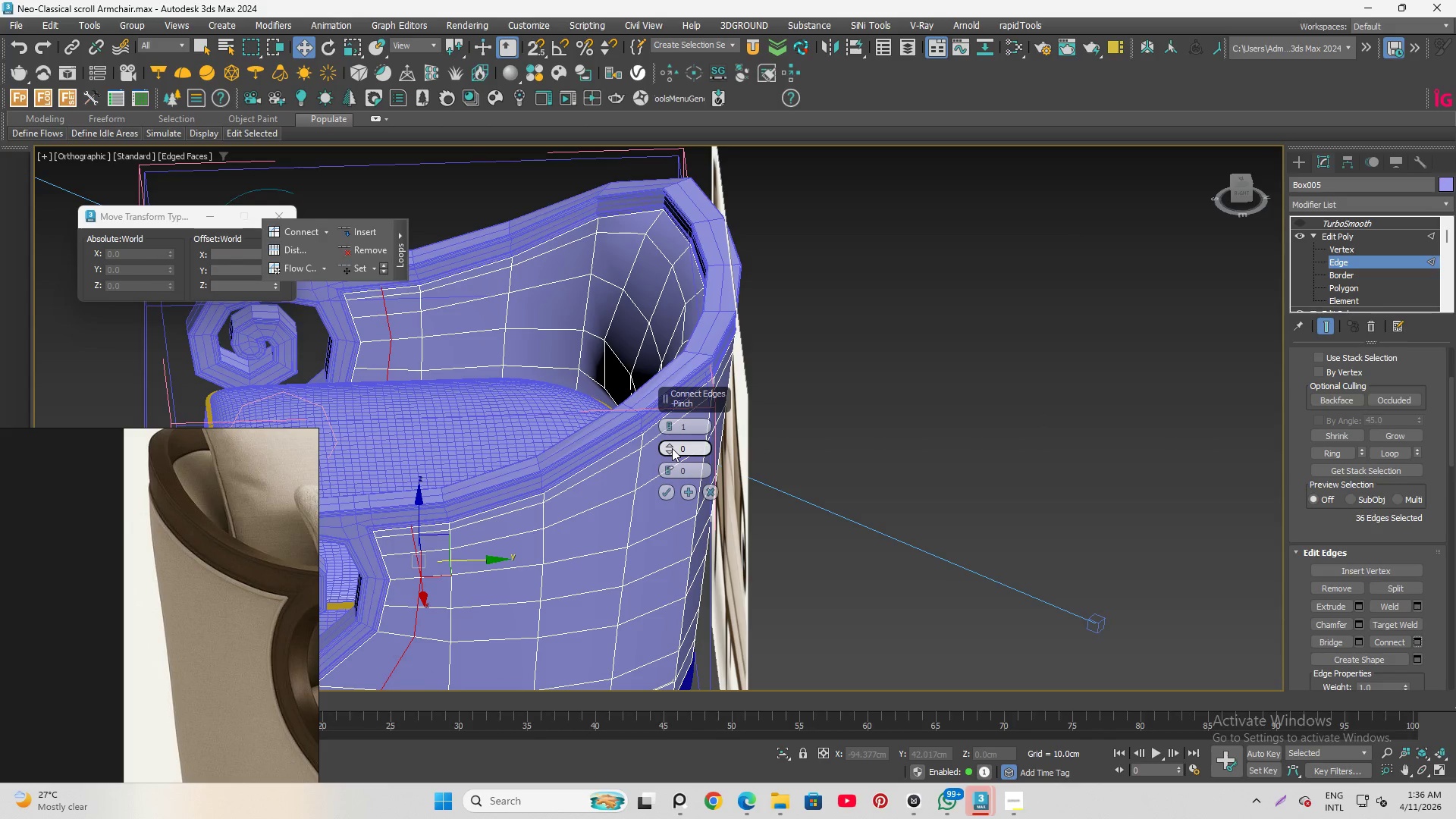 
left_click_drag(start_coordinate=[670, 446], to_coordinate=[663, 416])
 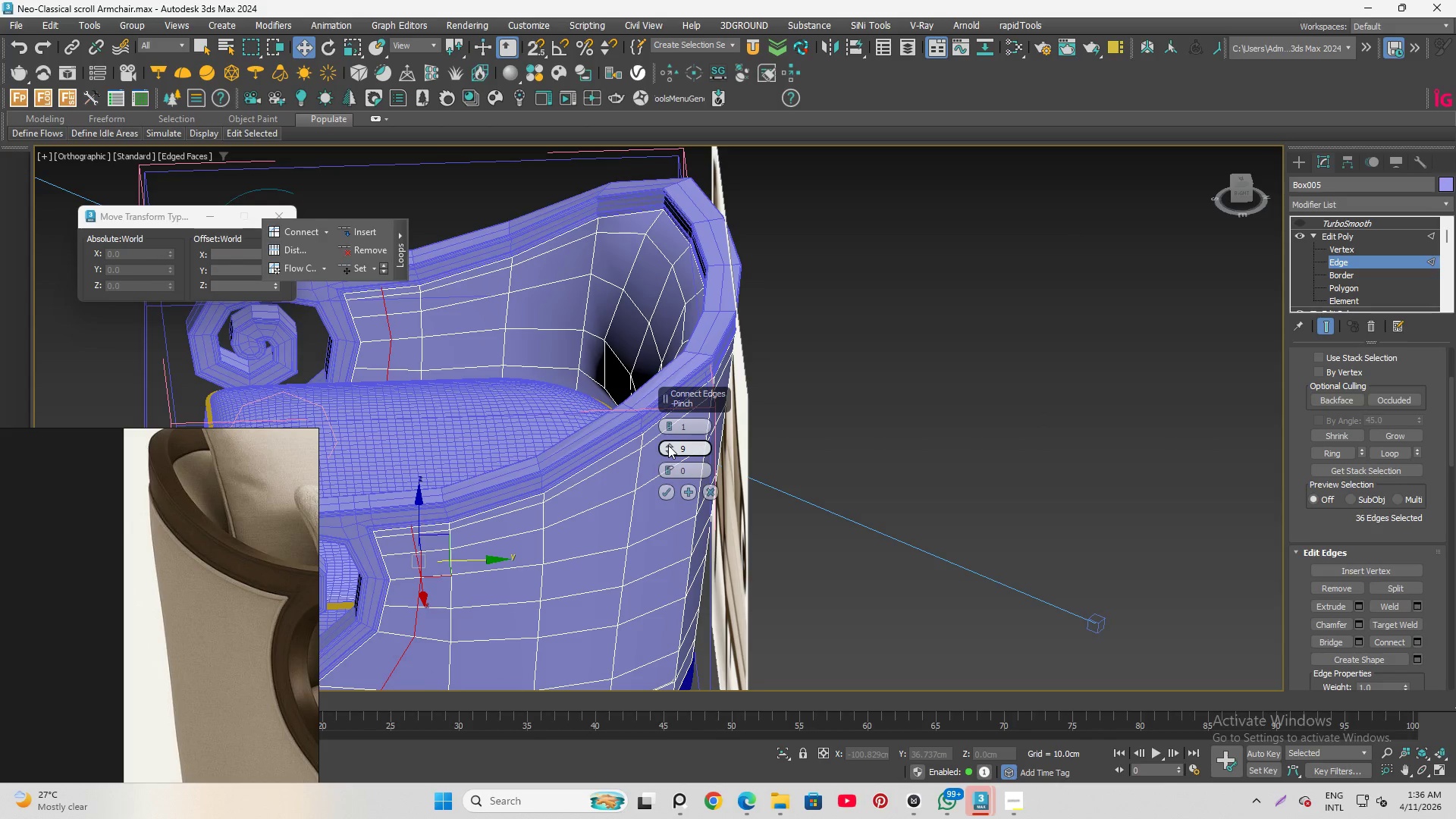 
right_click([668, 445])
 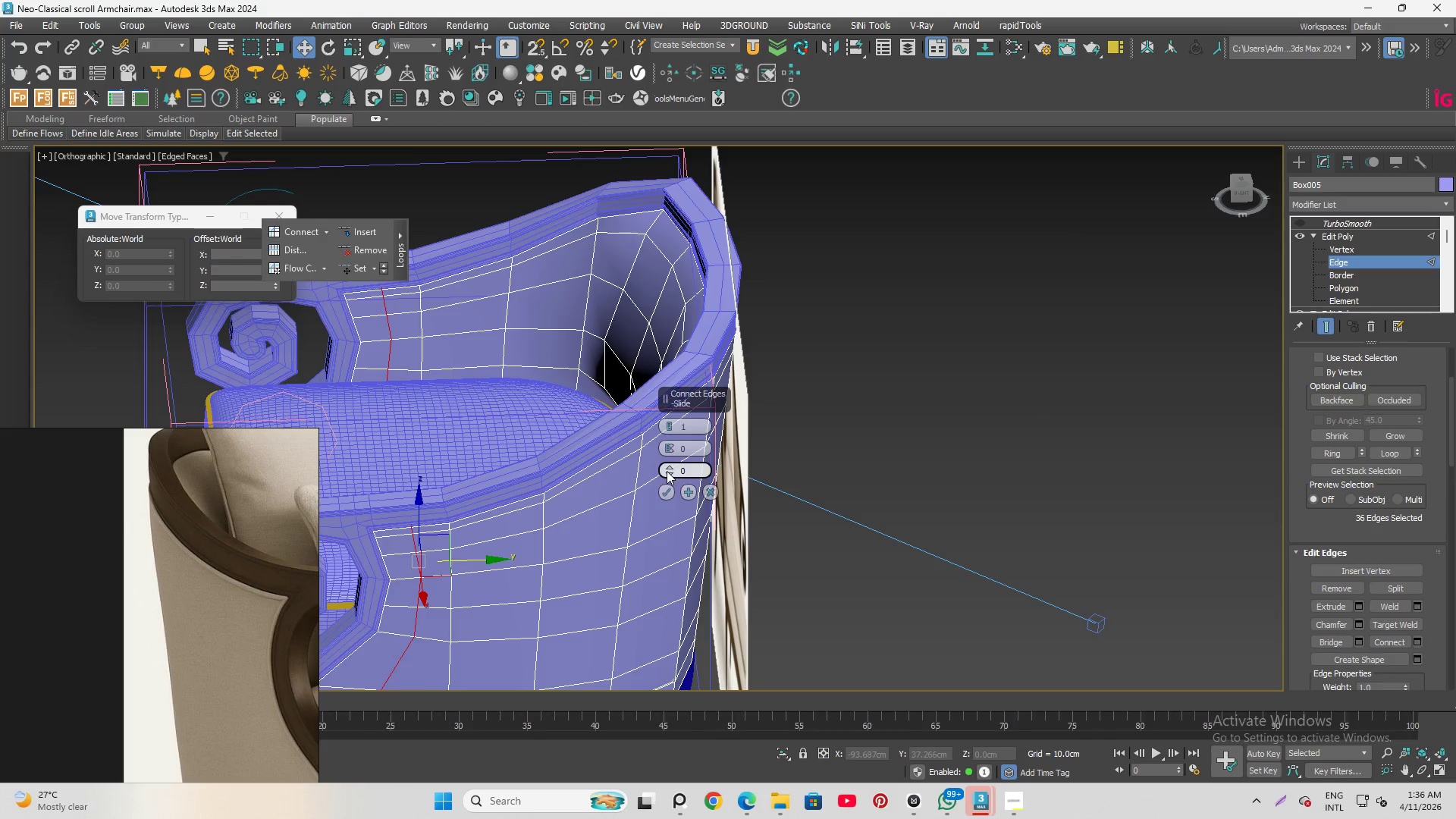 
left_click_drag(start_coordinate=[667, 466], to_coordinate=[871, 670])
 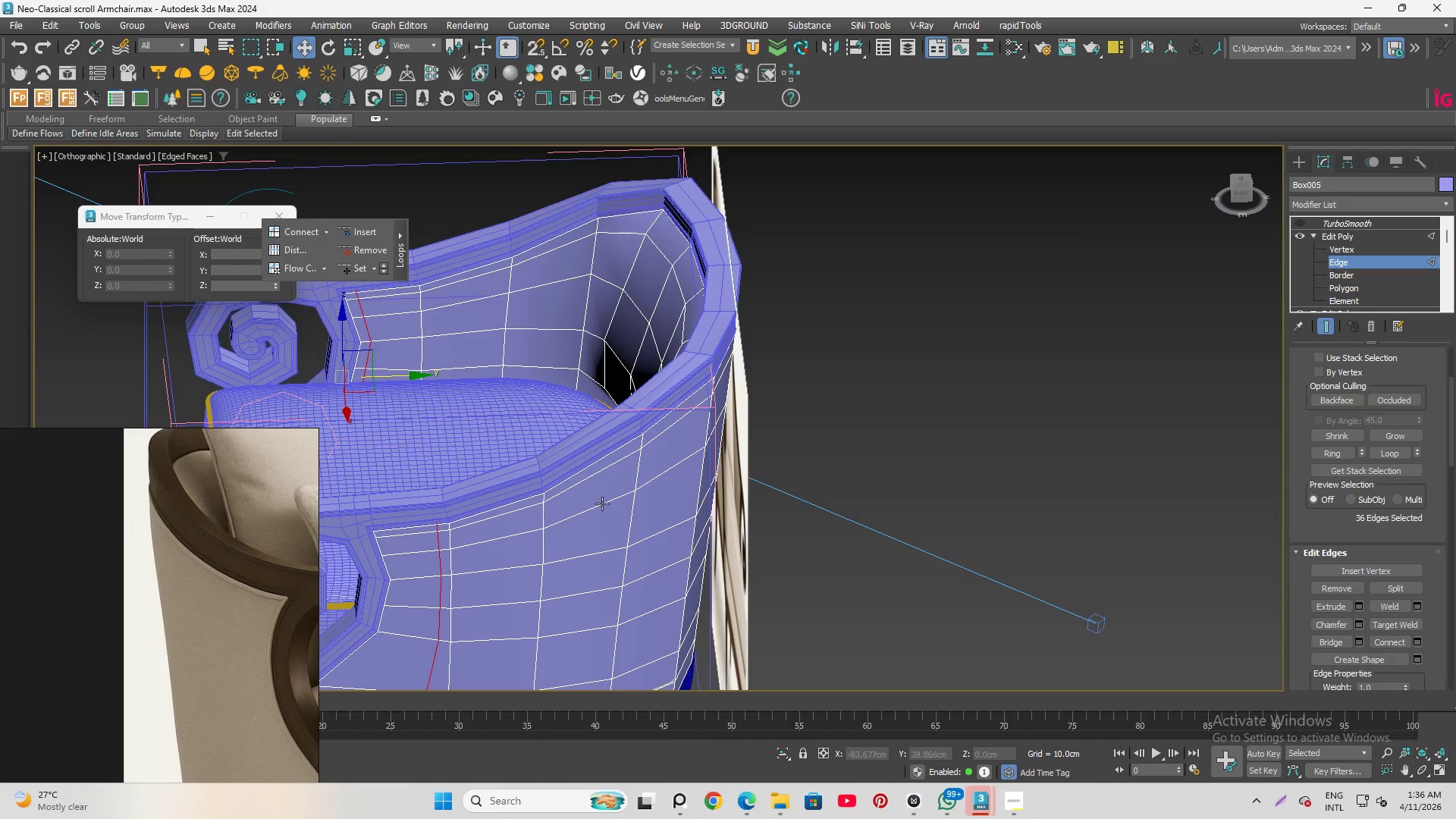 
double_click([441, 566])
 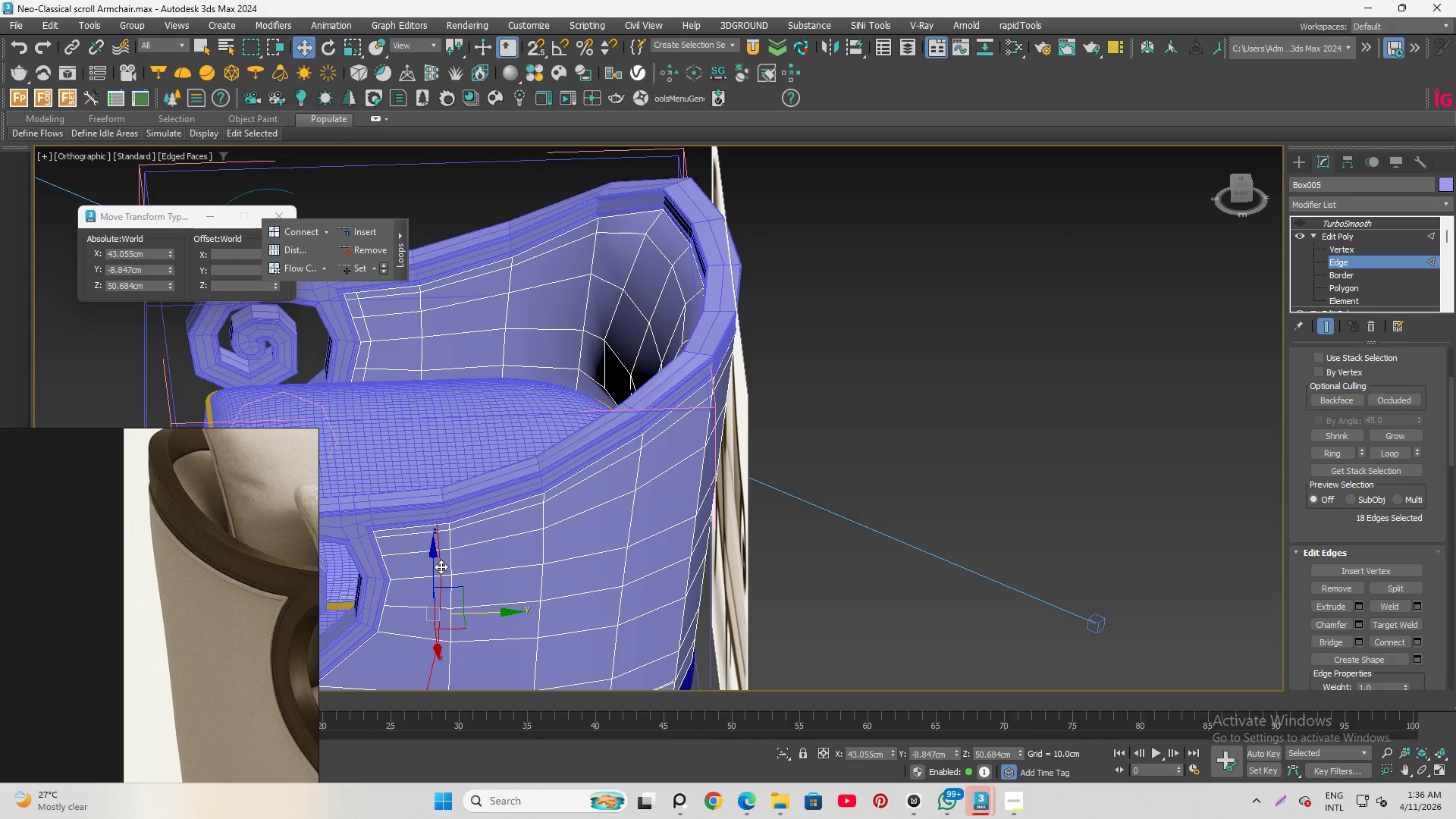 
key(Control+Backspace)
 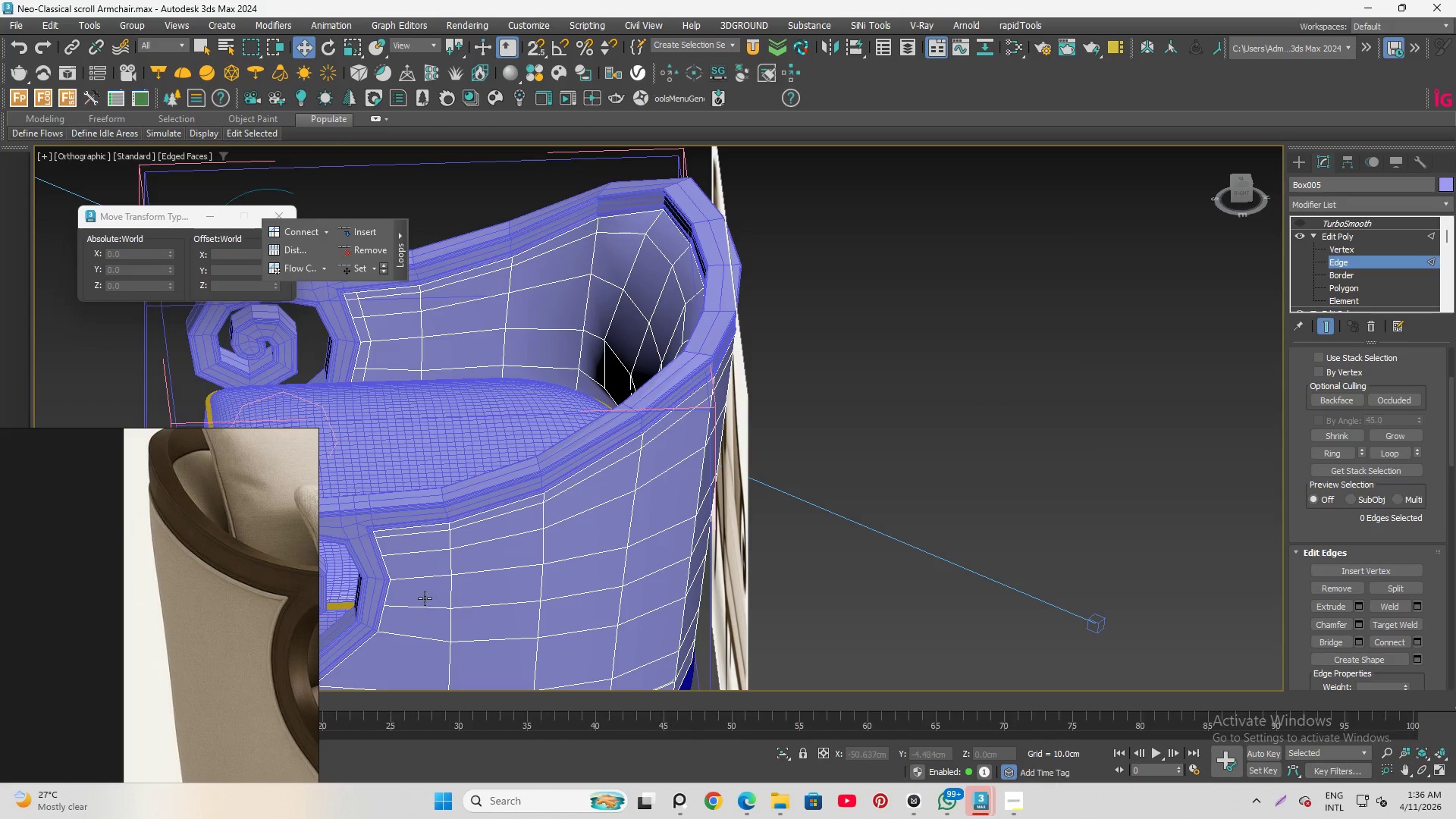 
left_click([422, 578])
 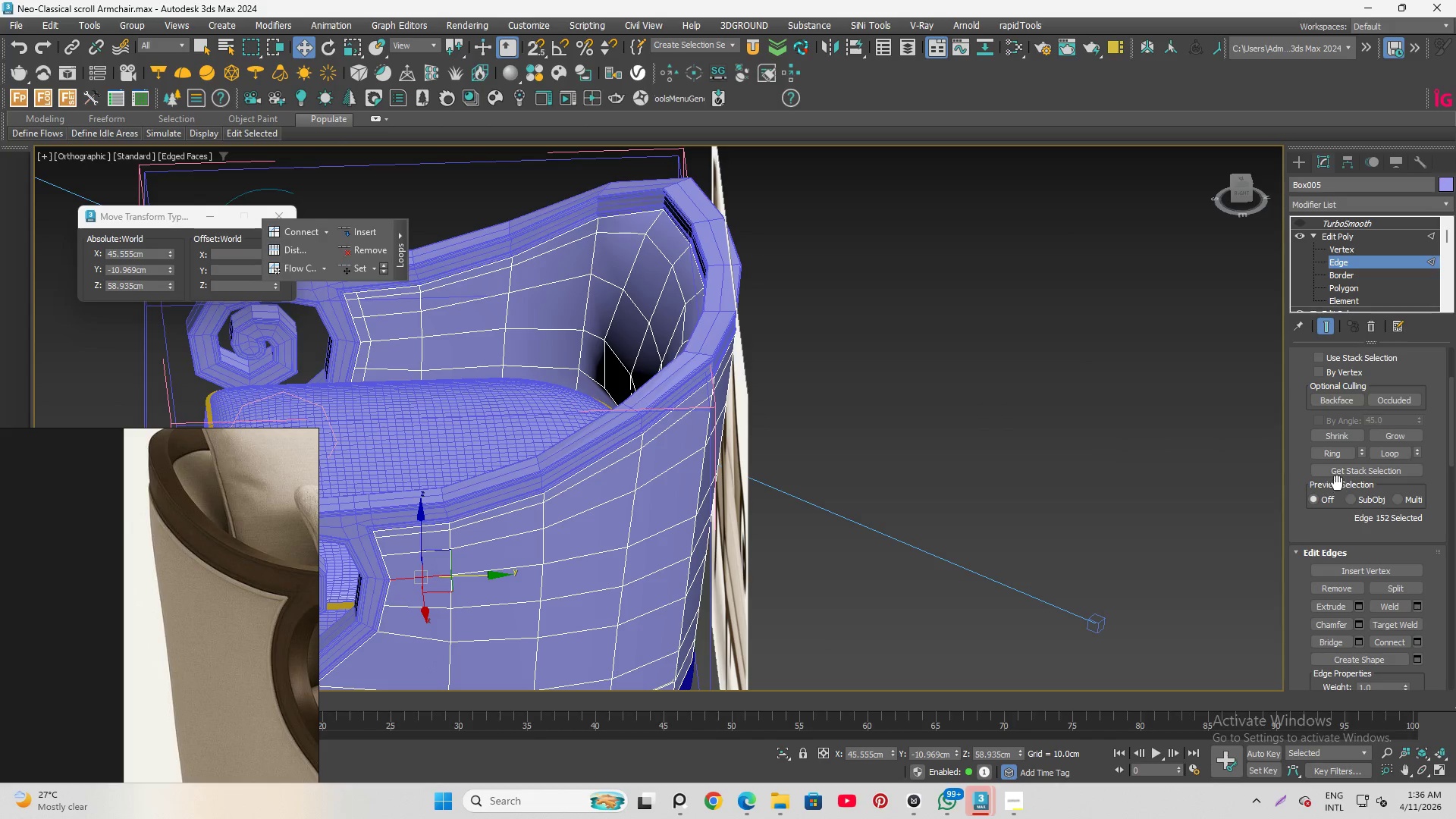 
left_click([1335, 454])
 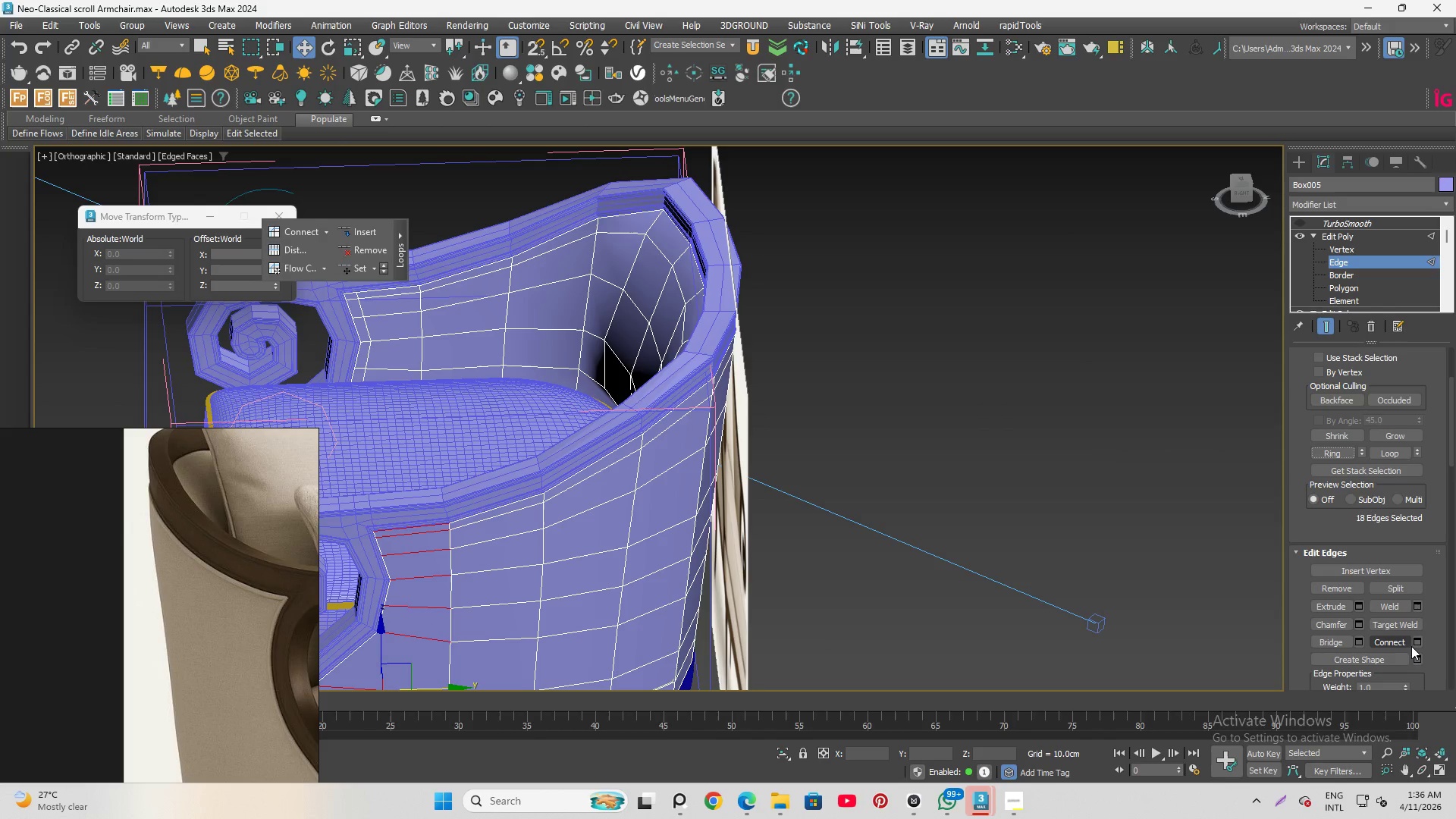 
left_click([1415, 643])
 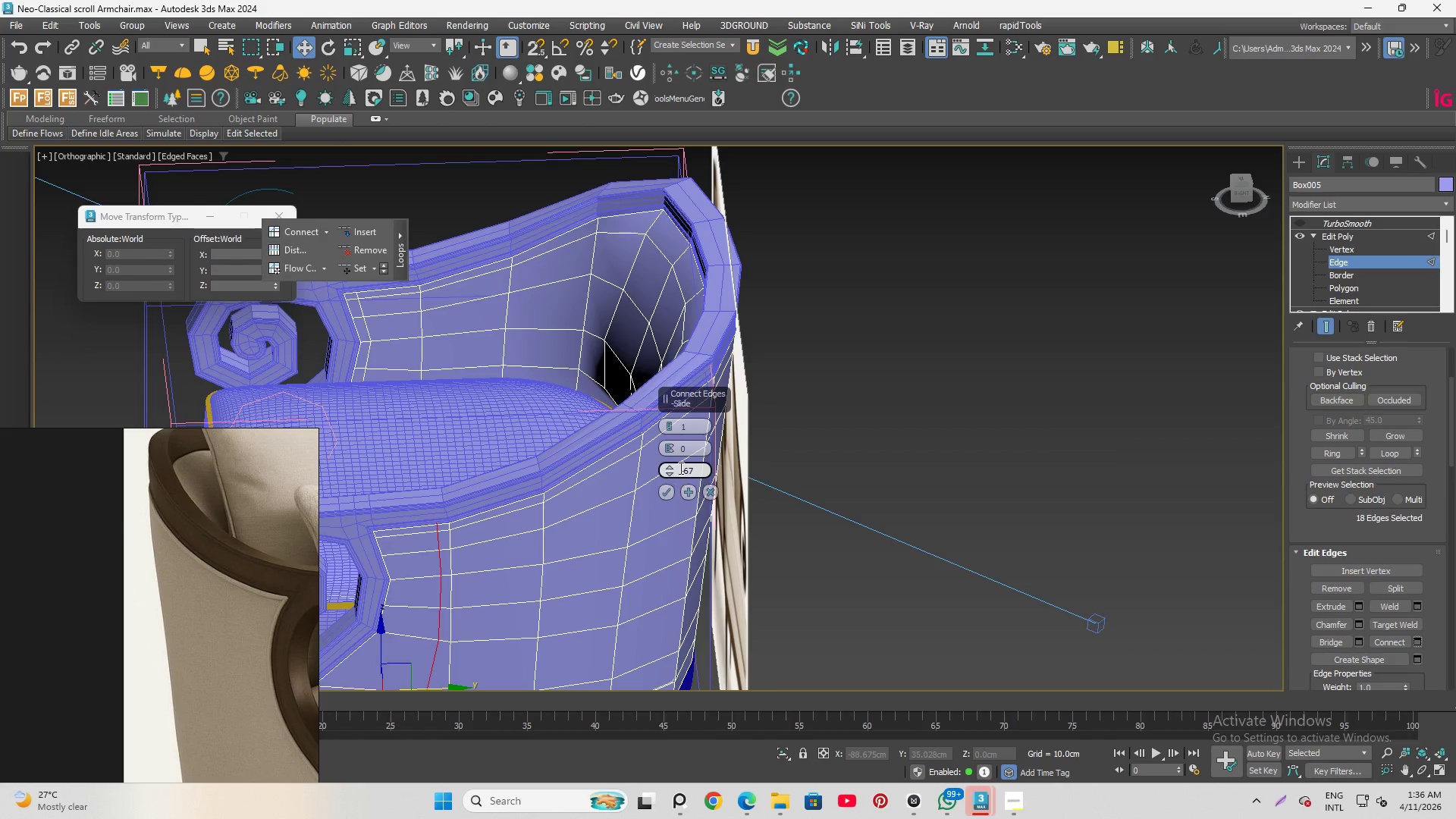 
left_click([686, 470])
 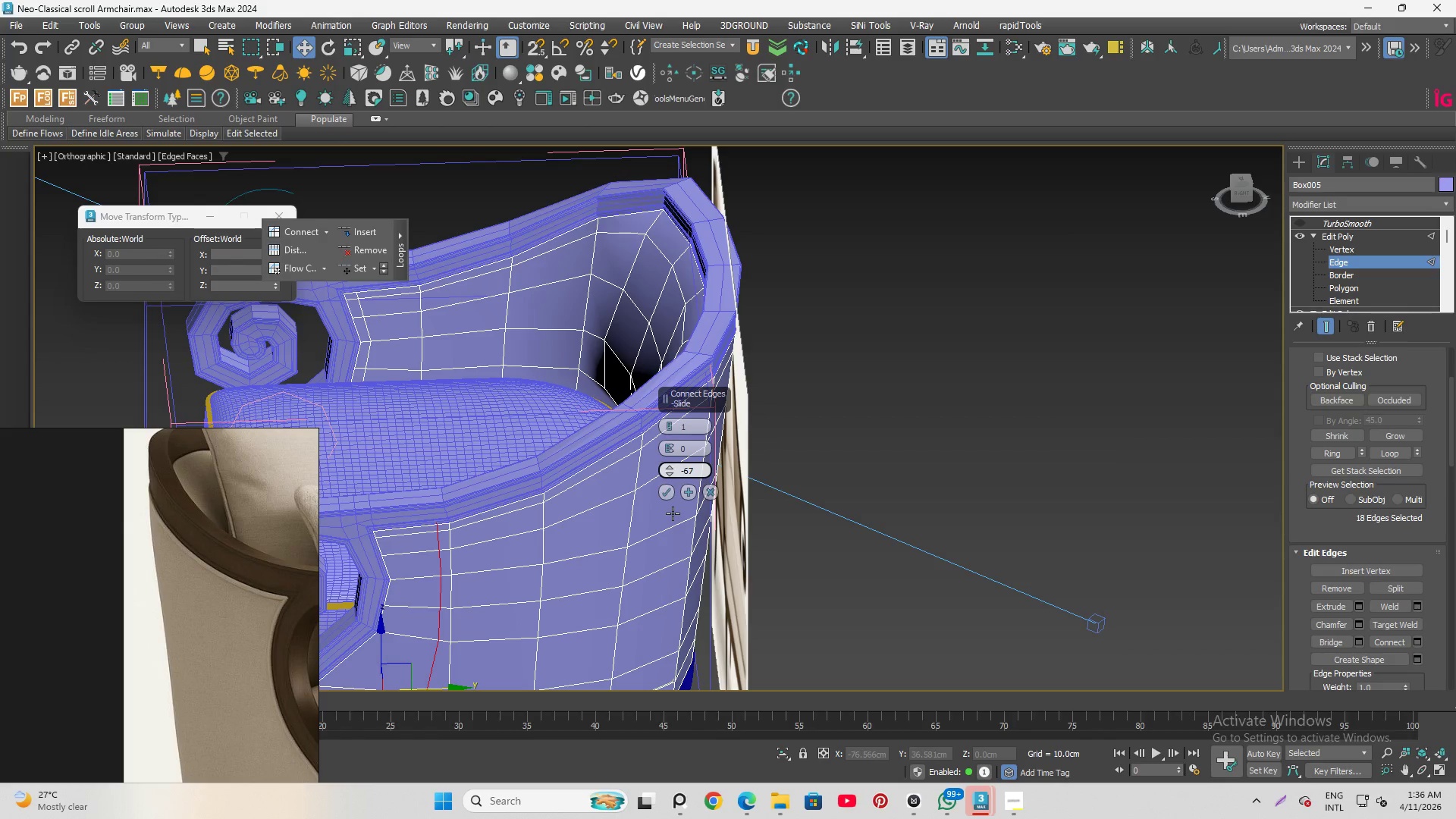 
key(Backspace)
 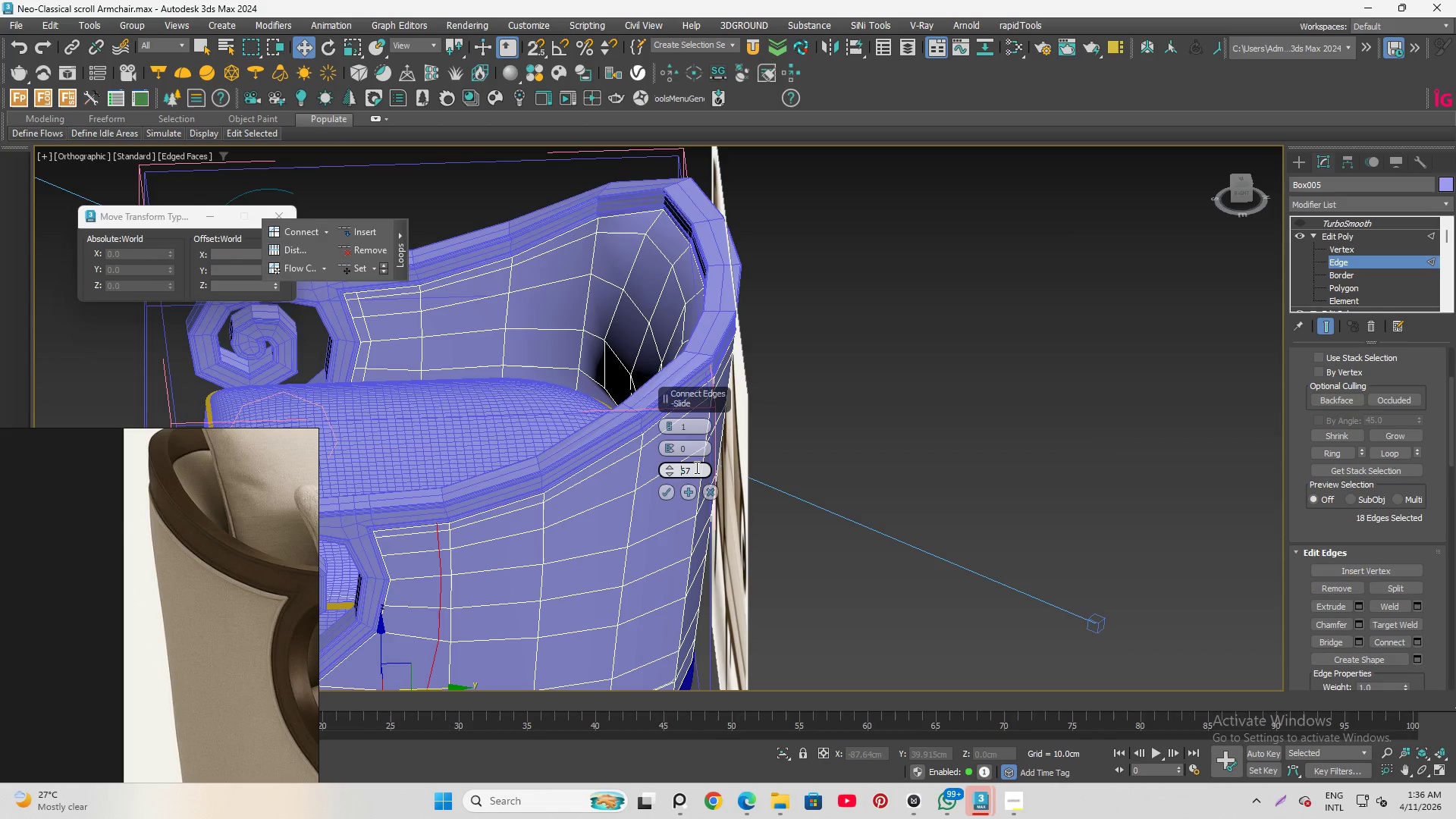 
left_click([695, 467])
 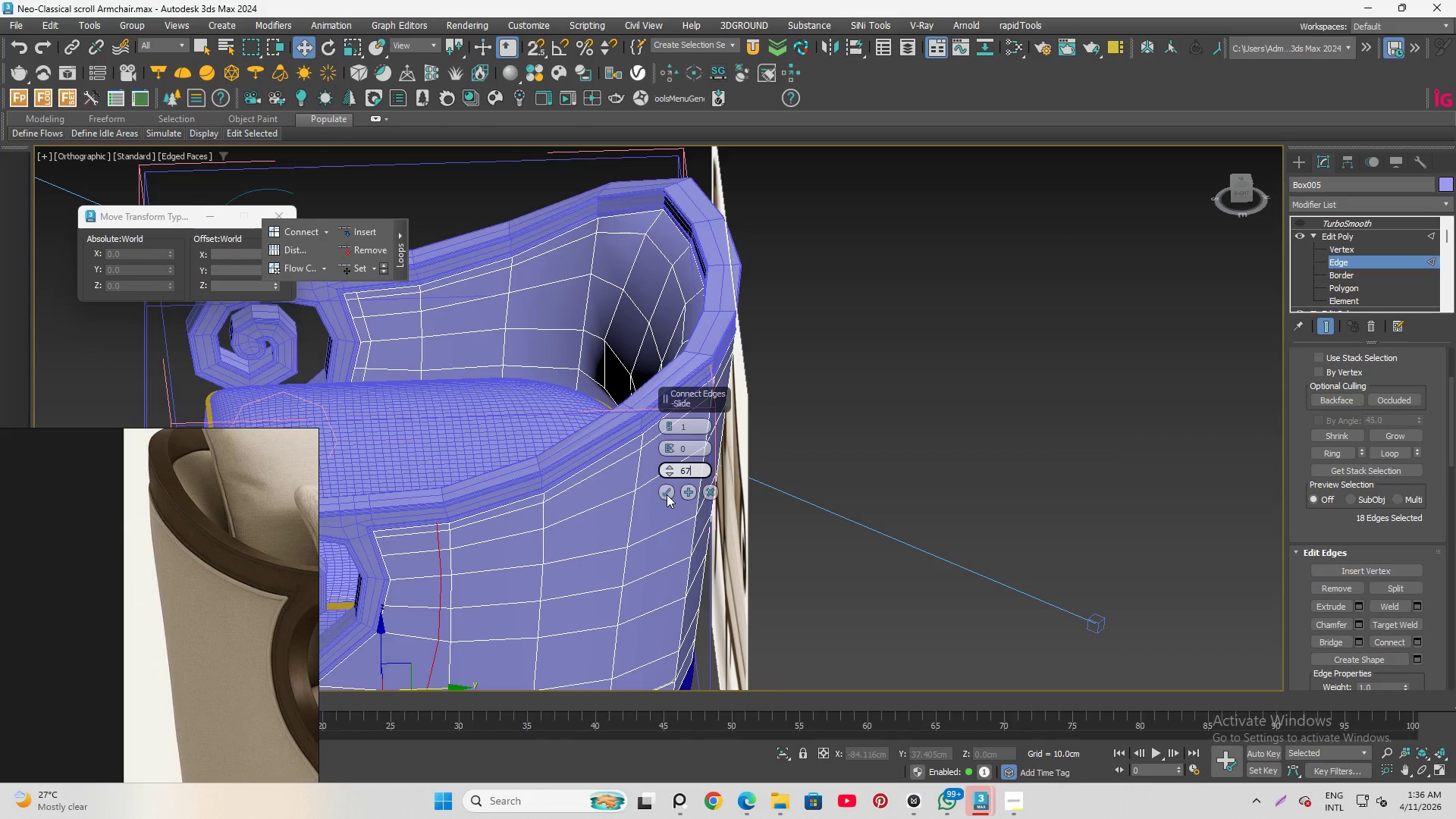 
left_click([667, 492])
 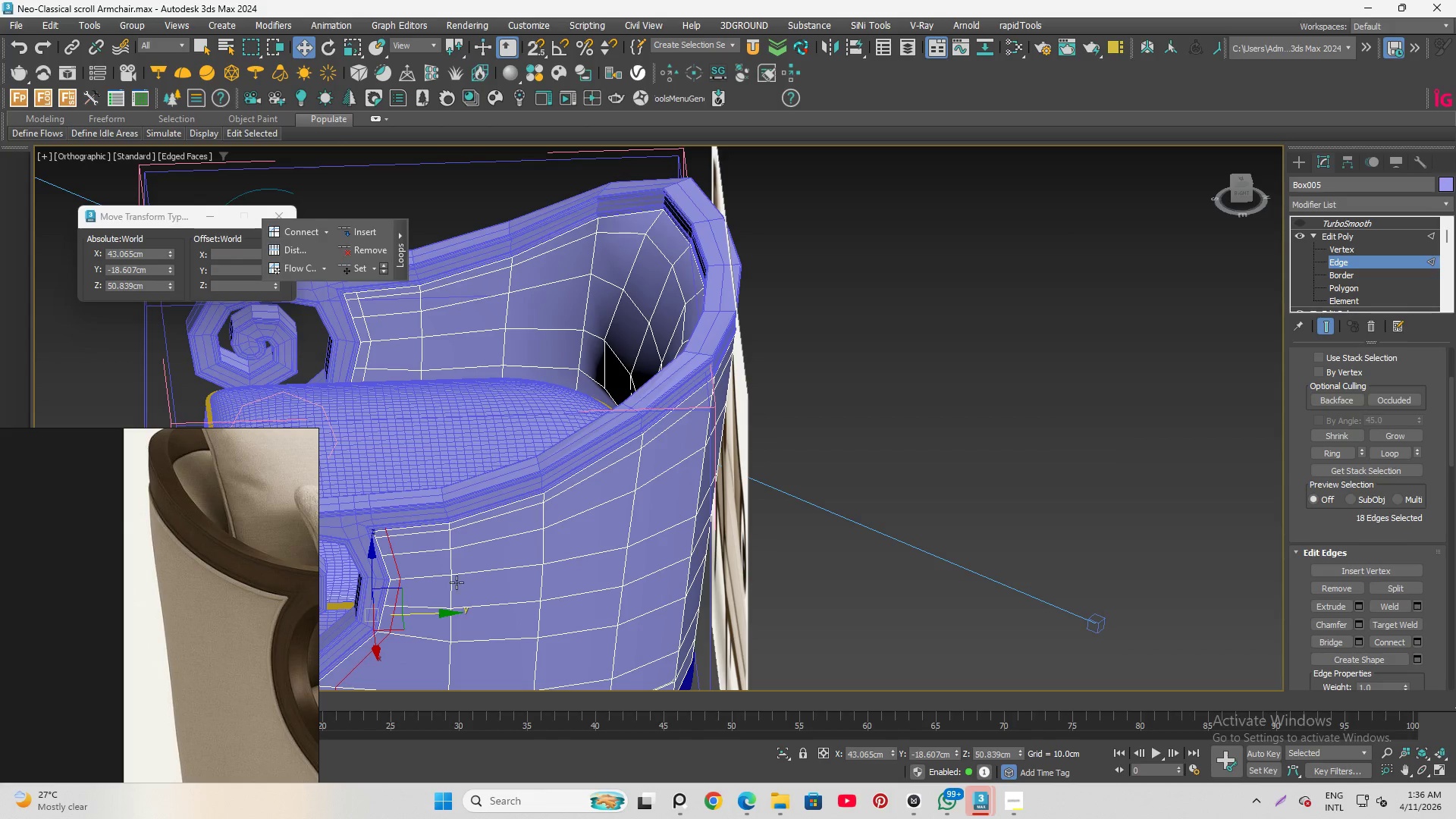 
scroll: coordinate [428, 419], scroll_direction: up, amount: 4.0
 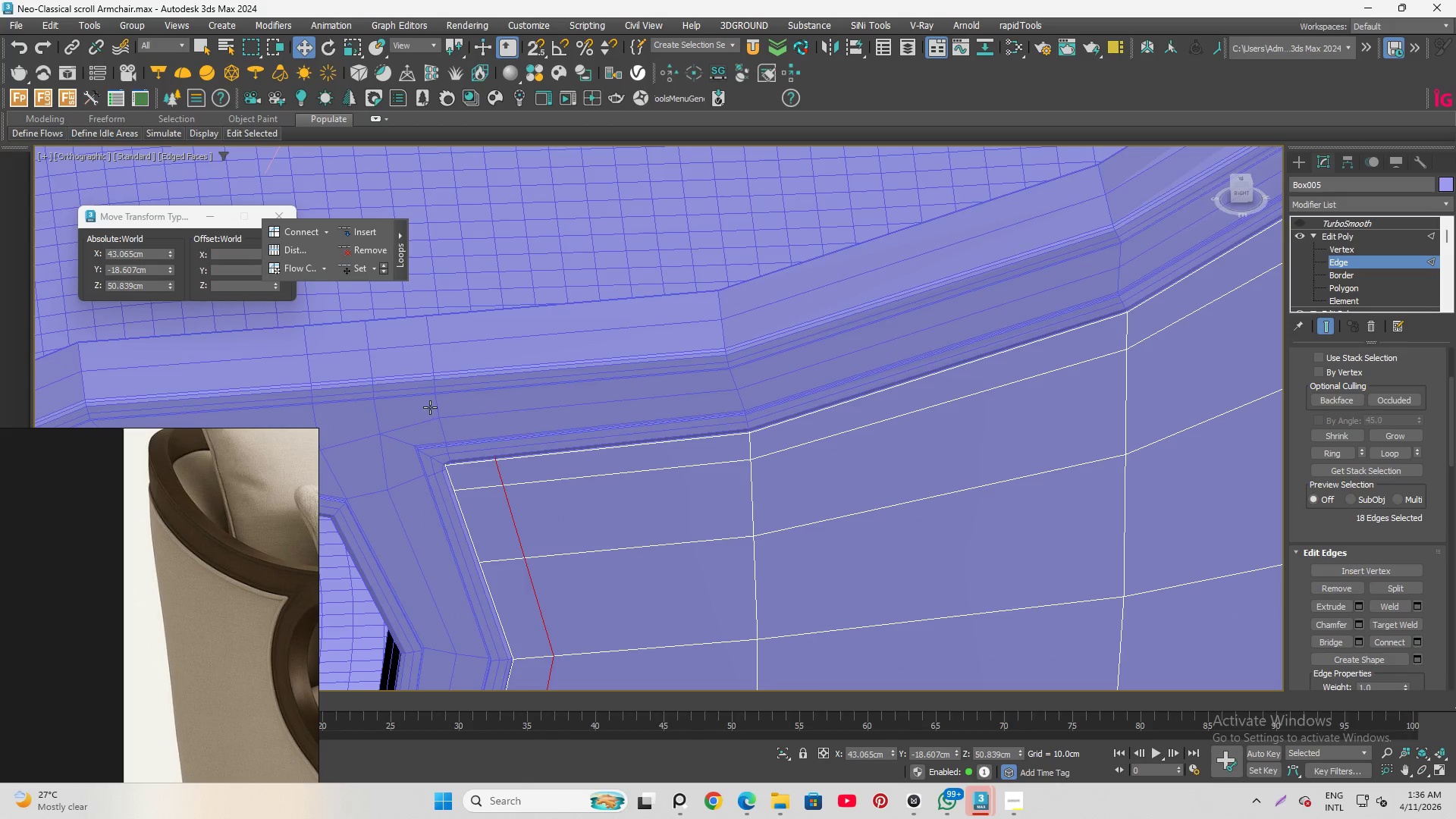 
scroll: coordinate [520, 485], scroll_direction: down, amount: 4.0
 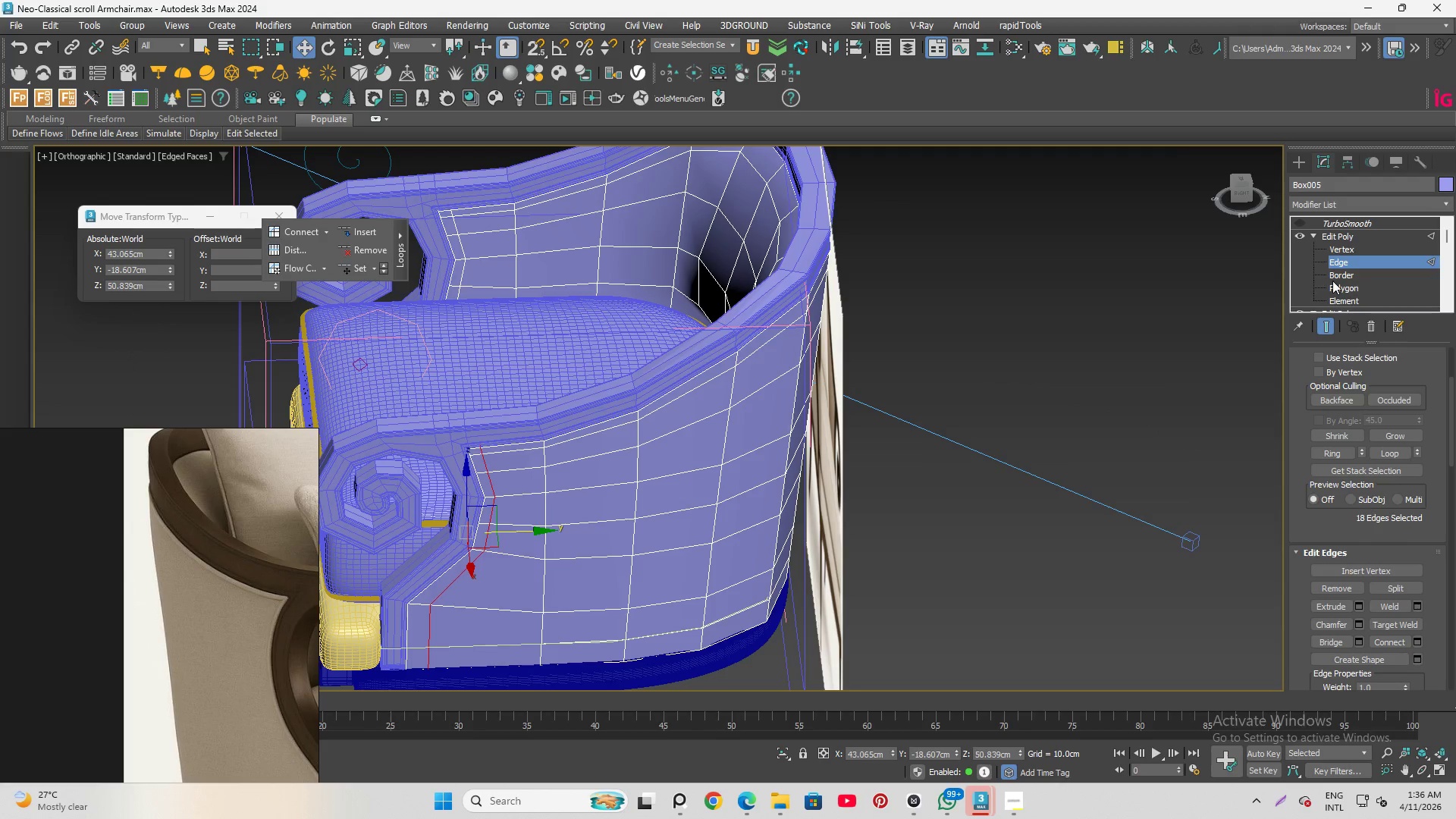 
hold_key(key=AltLeft, duration=1.5)
 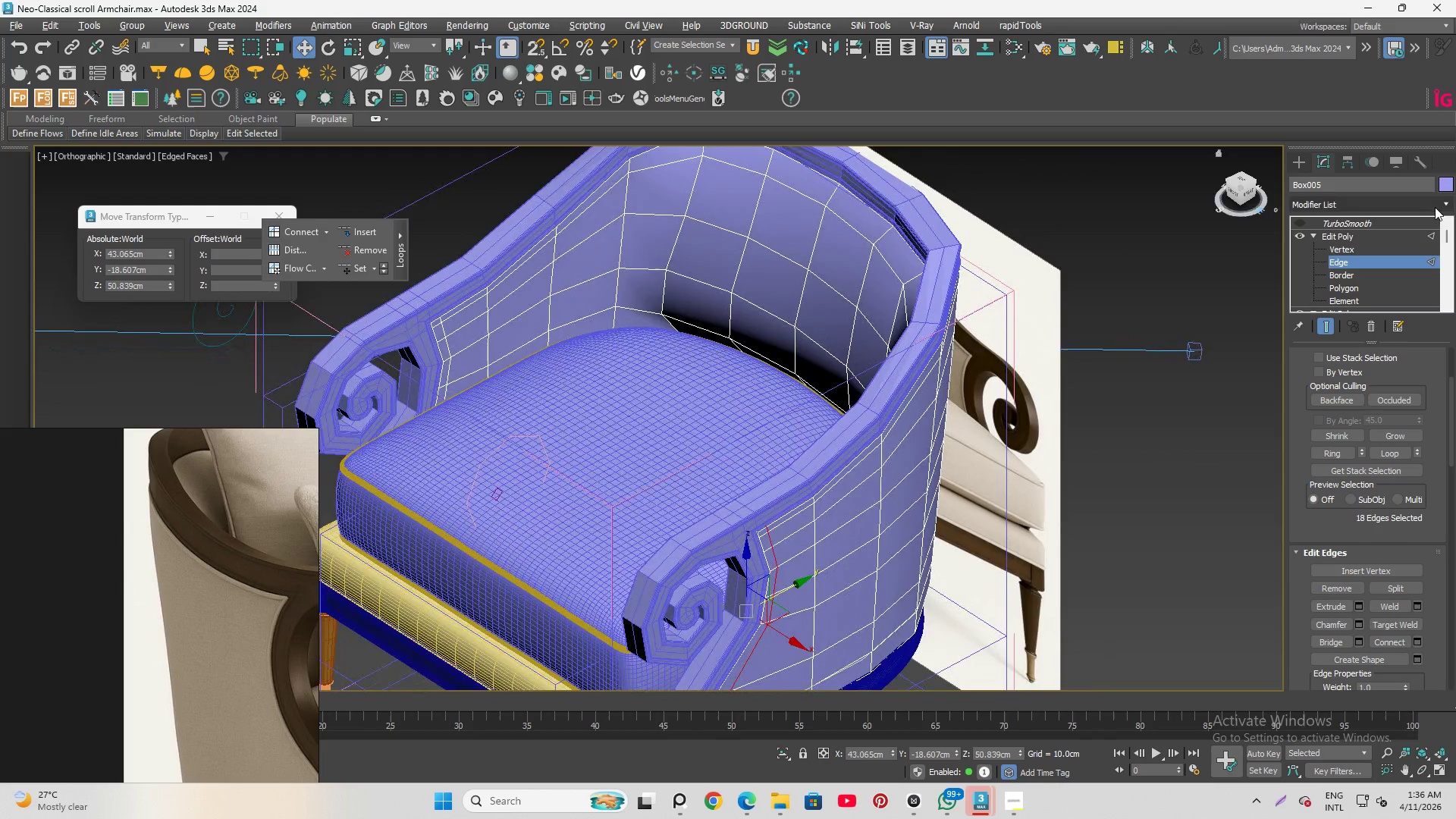 
hold_key(key=AltLeft, duration=0.59)
 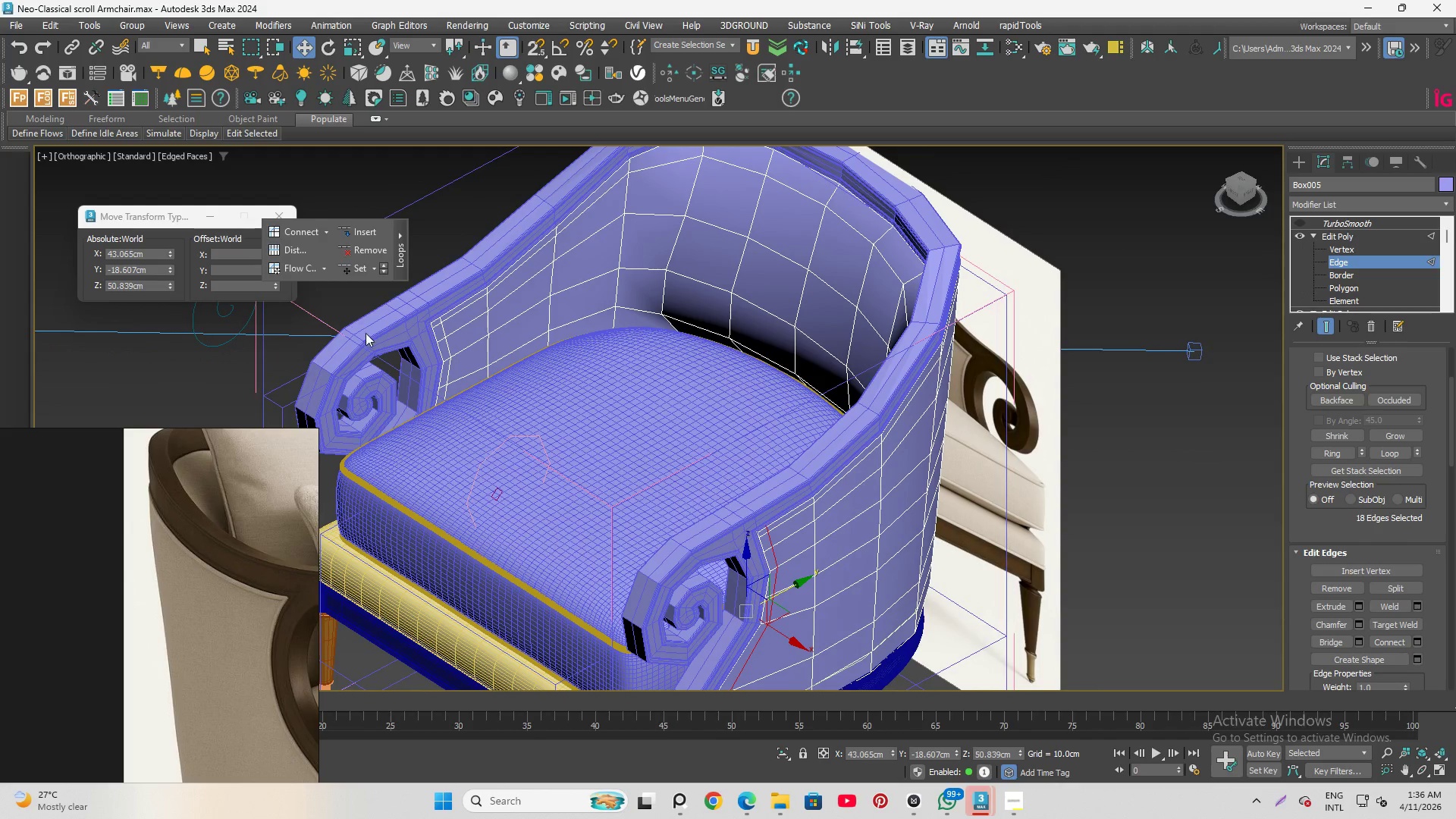 
scroll: coordinate [447, 317], scroll_direction: up, amount: 1.0
 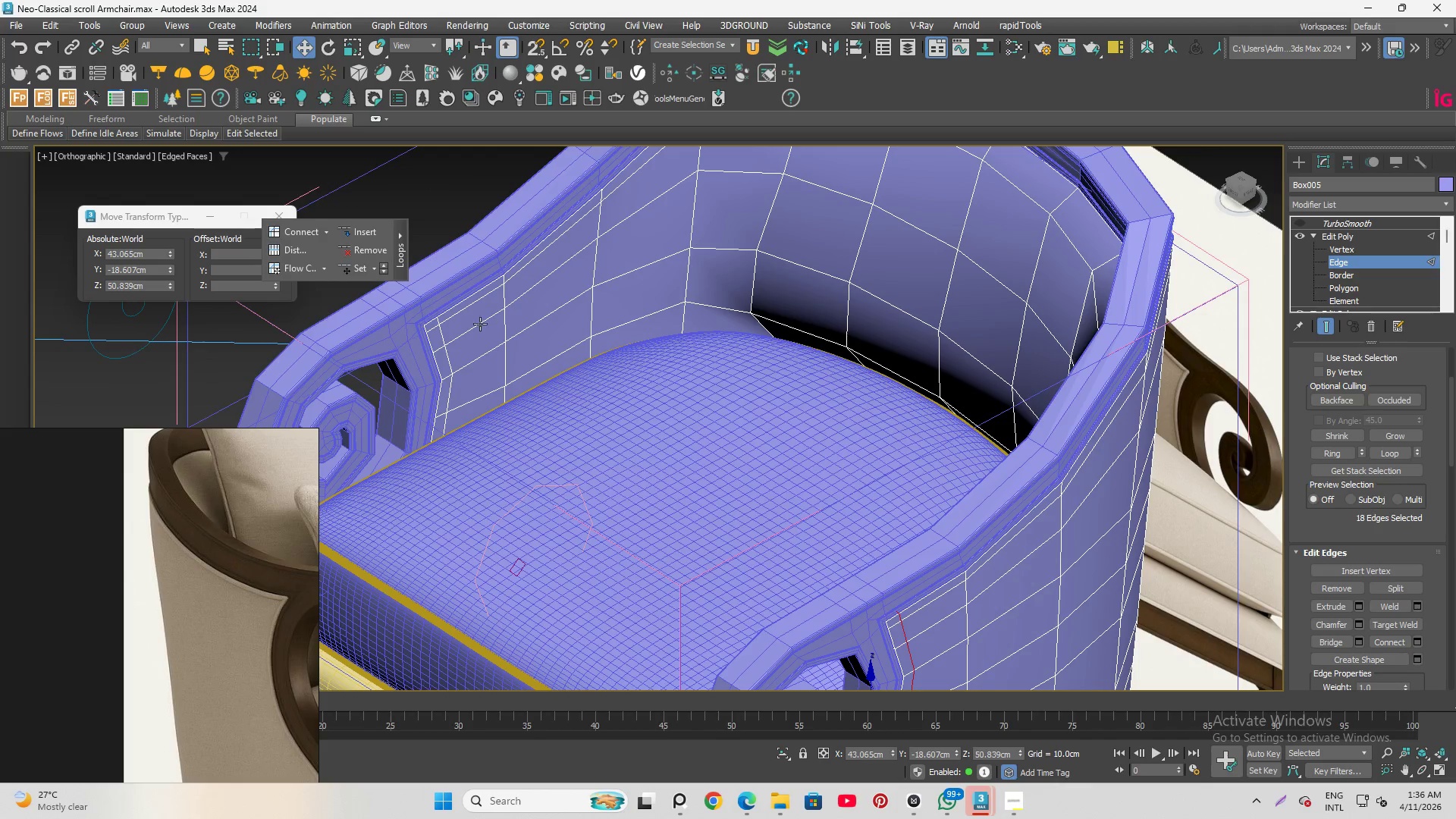 
scroll: coordinate [481, 335], scroll_direction: down, amount: 1.0
 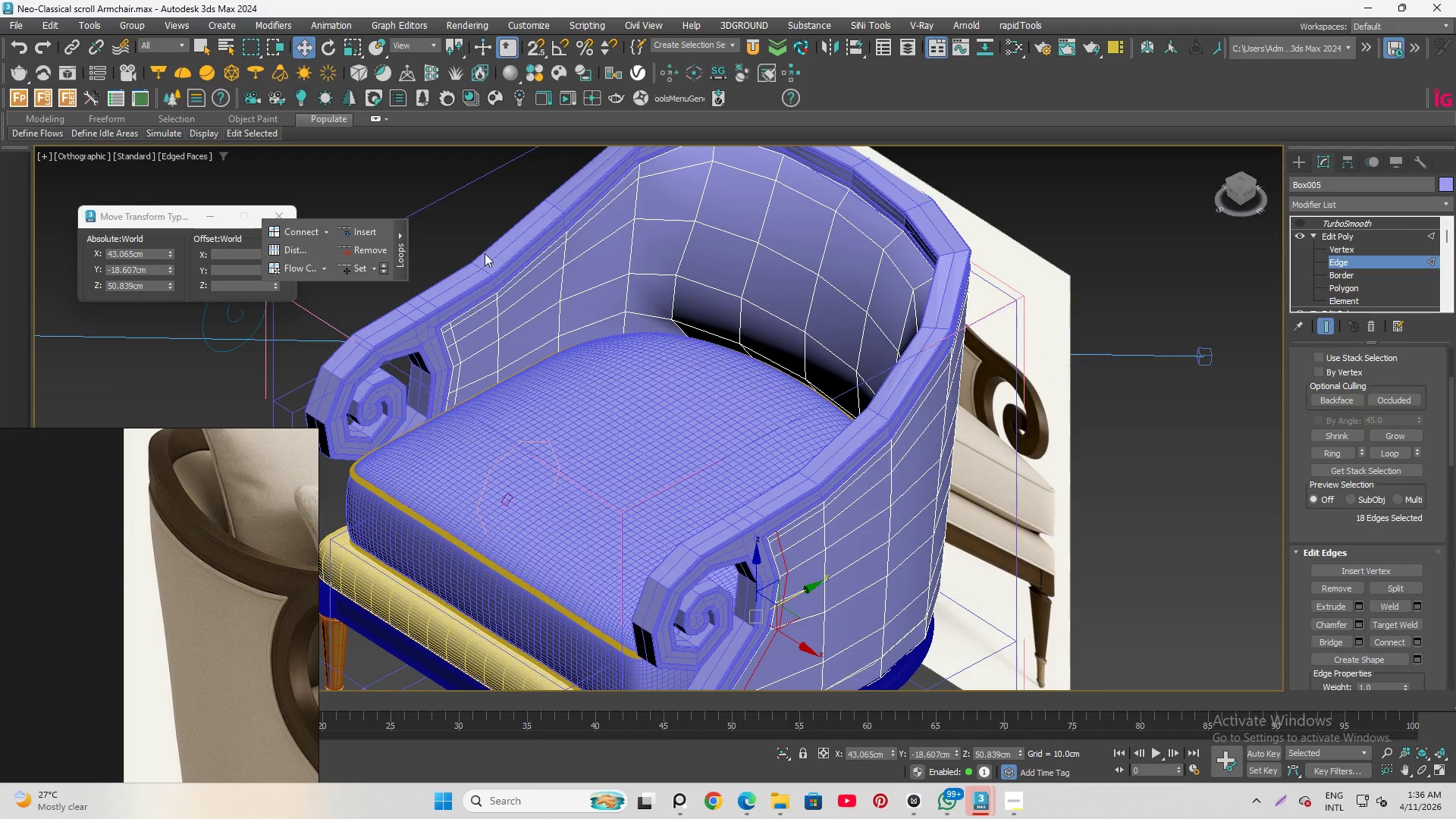 
scroll: coordinate [513, 422], scroll_direction: none, amount: 0.0
 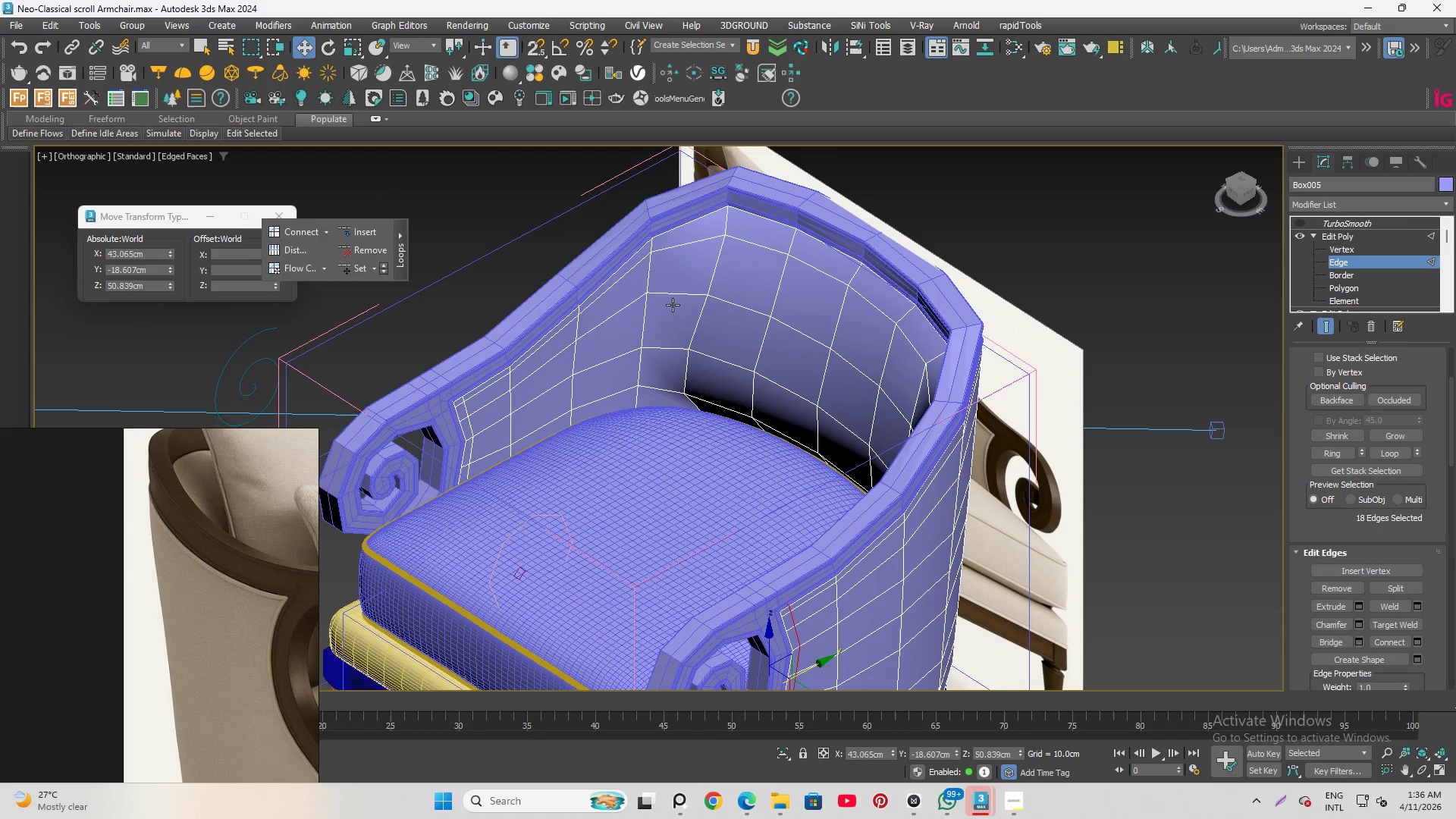 
scroll: coordinate [505, 369], scroll_direction: up, amount: 3.0
 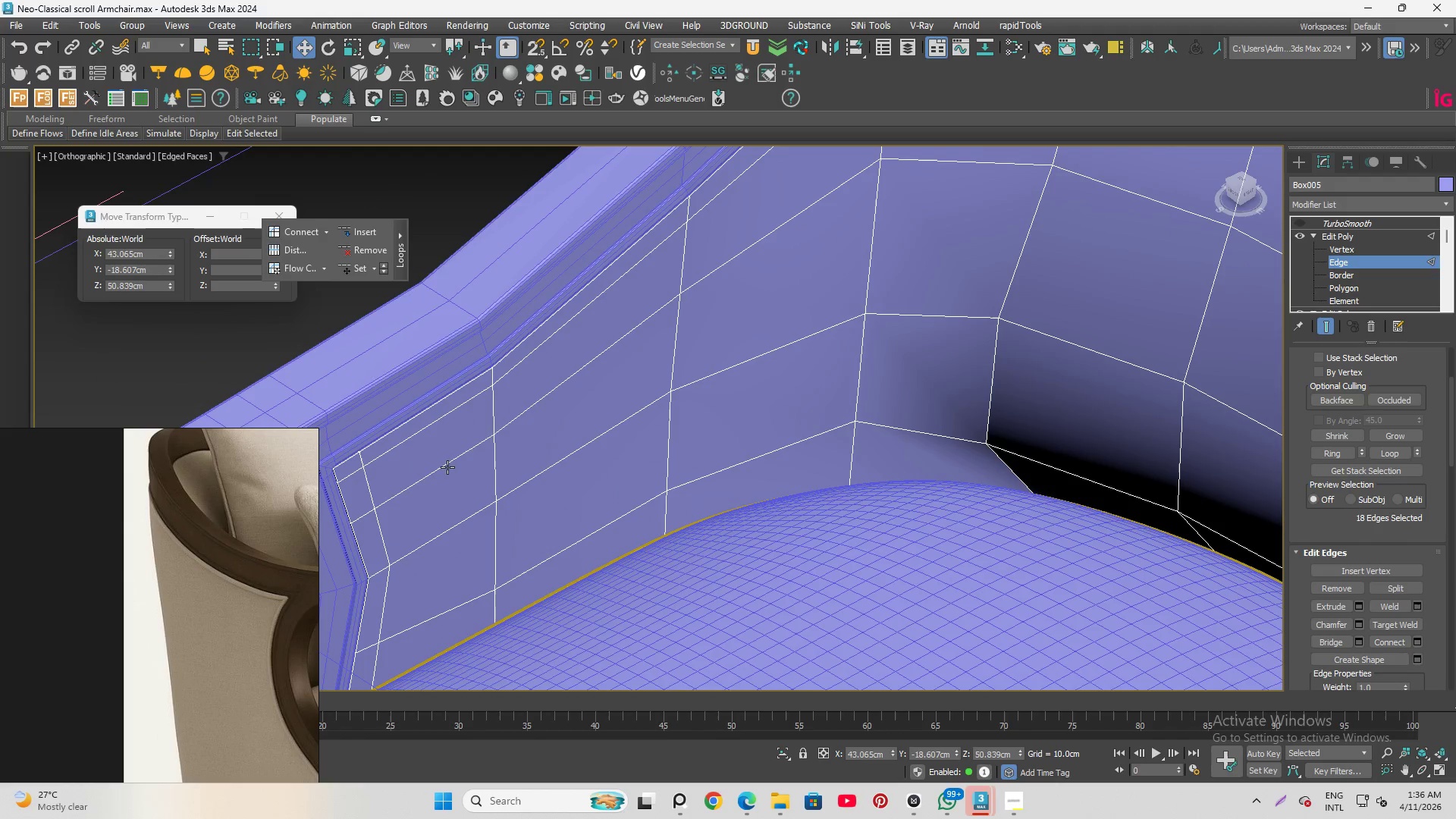 
left_click([447, 467])
 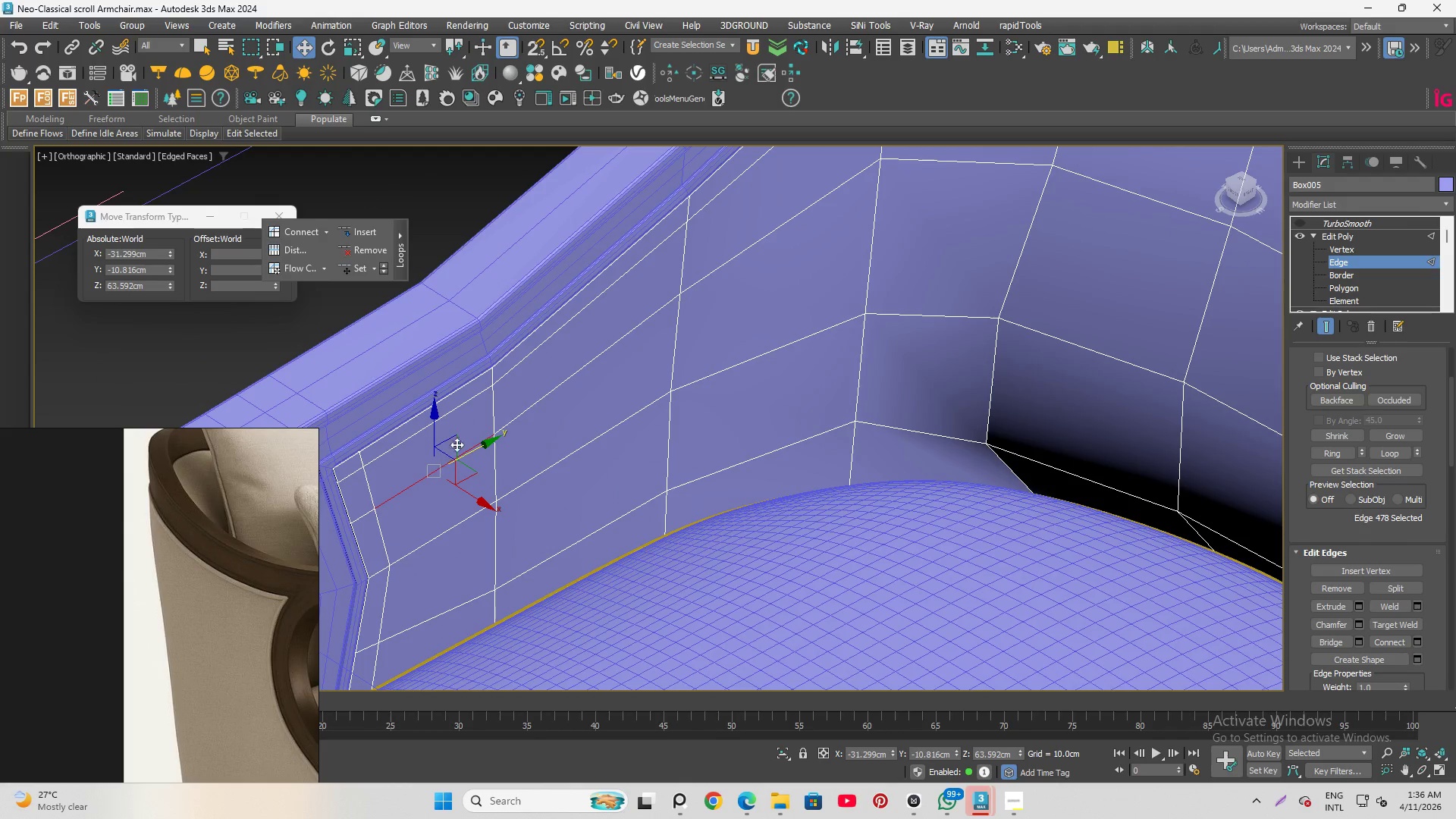 
hold_key(key=ControlLeft, duration=1.08)
left_click([534, 405])
 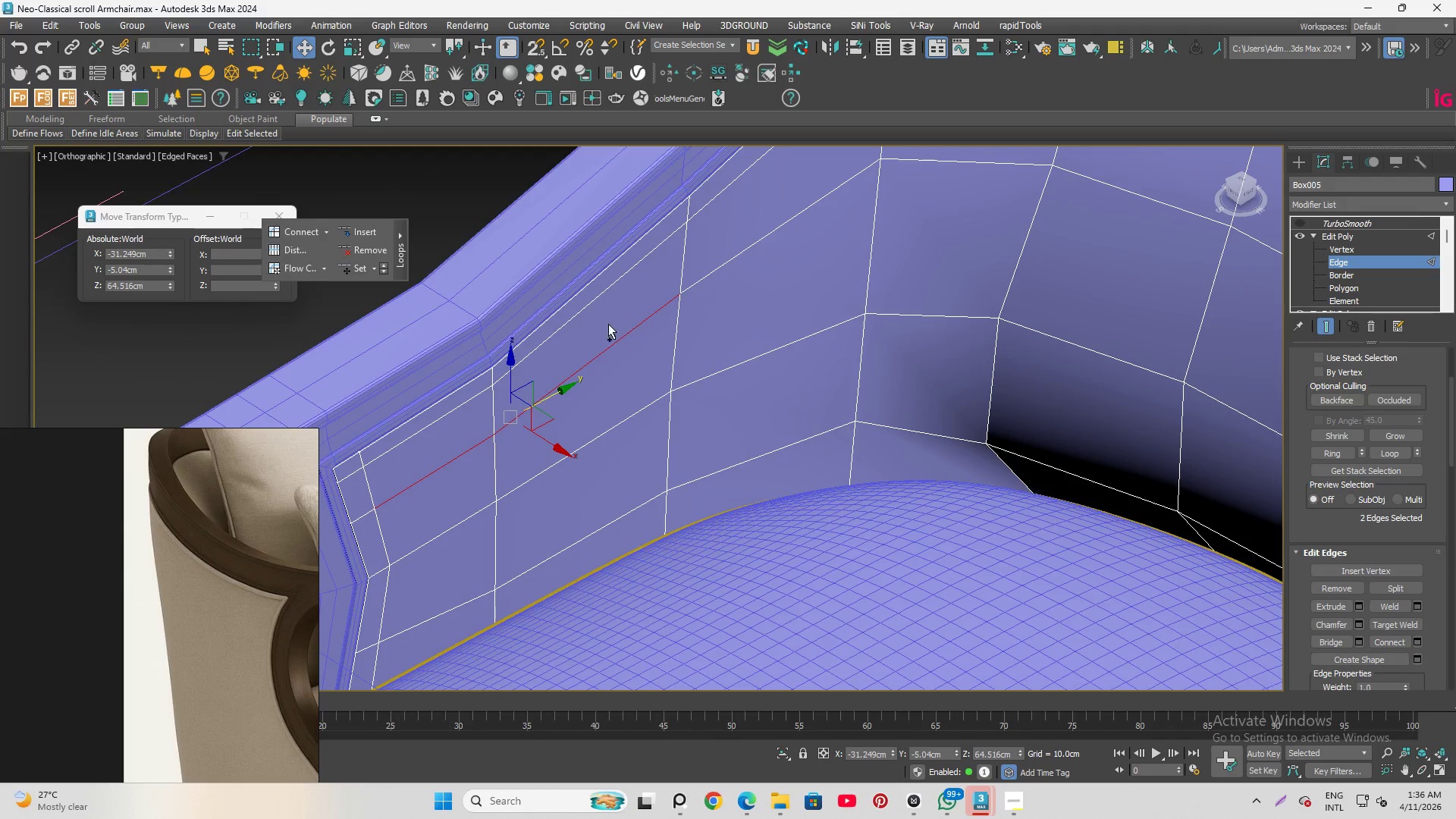 
hold_key(key=ControlLeft, duration=3.8)
scroll: coordinate [694, 347], scroll_direction: down, amount: 1.0
 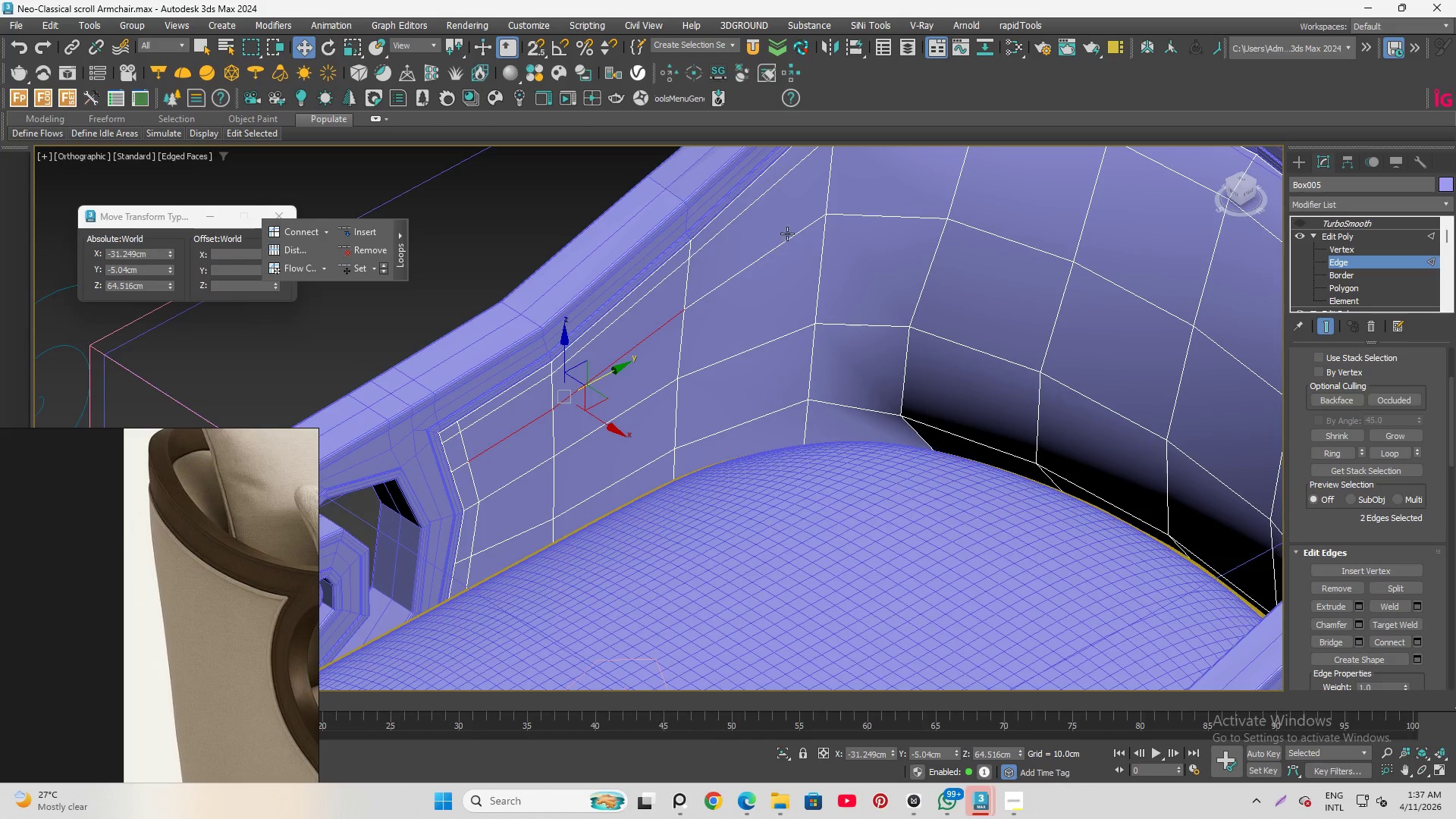 
hold_key(key=AltLeft, duration=1.51)
 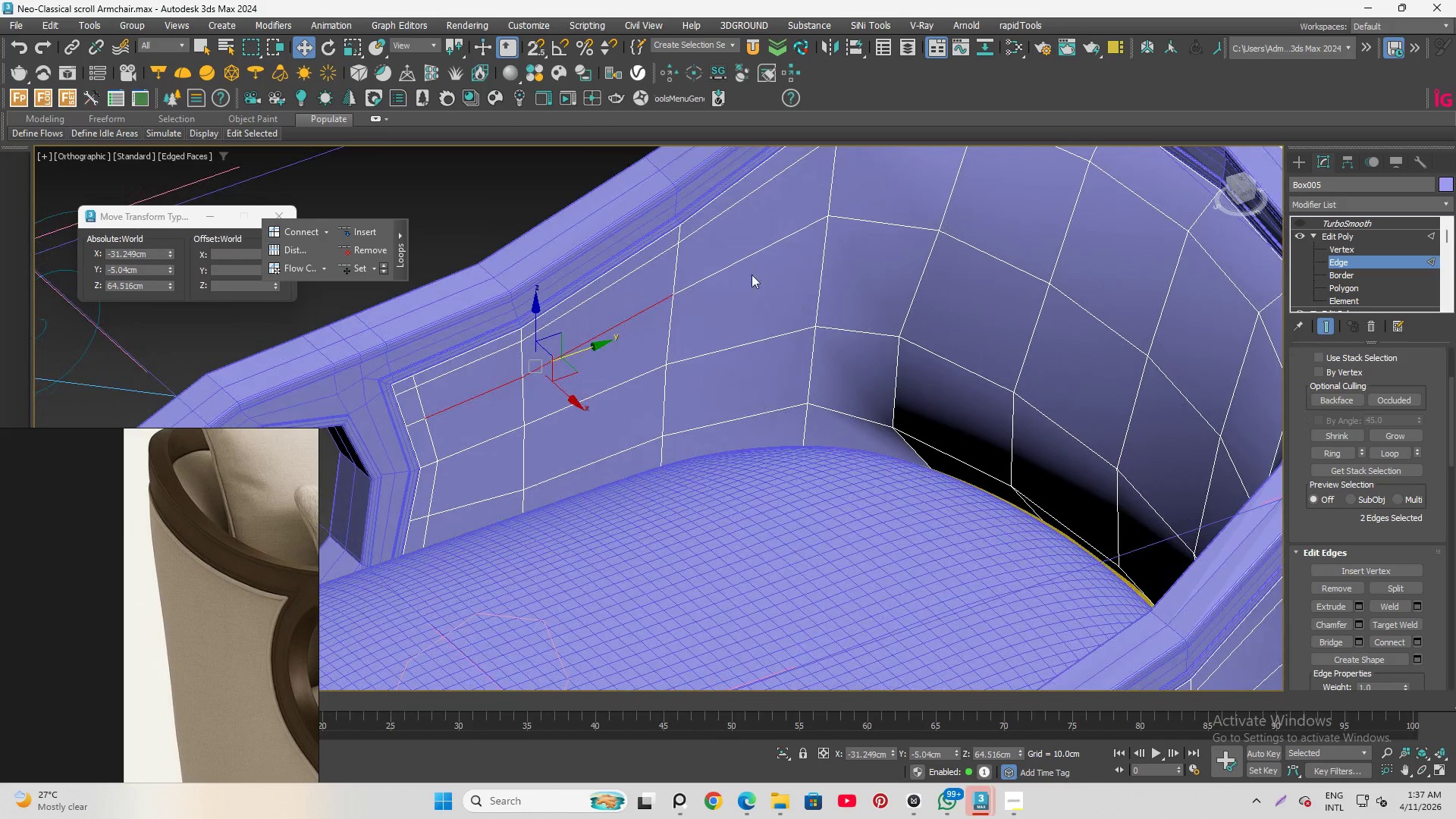 
hold_key(key=AltLeft, duration=0.48)
 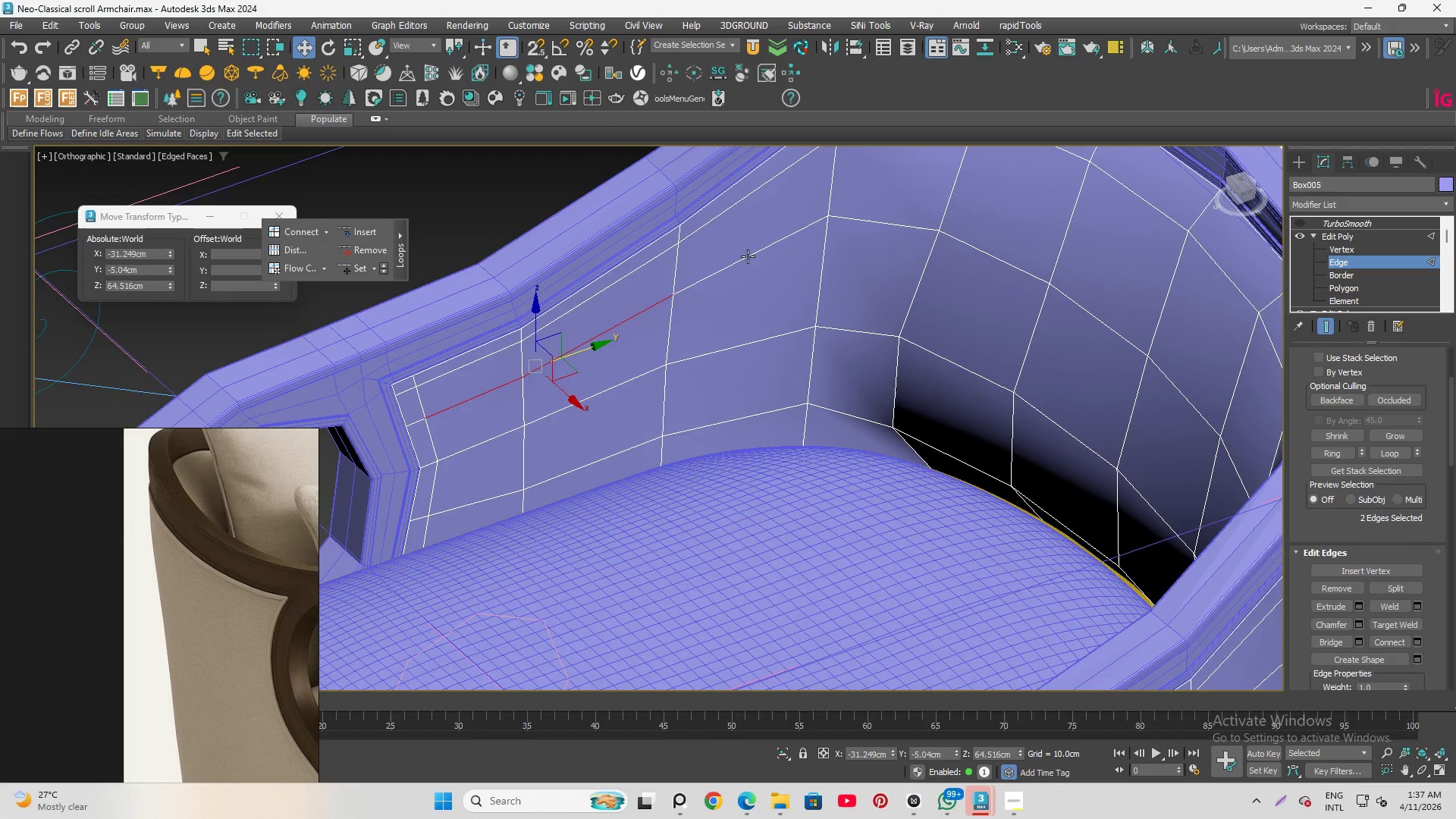 
left_click([748, 256])
 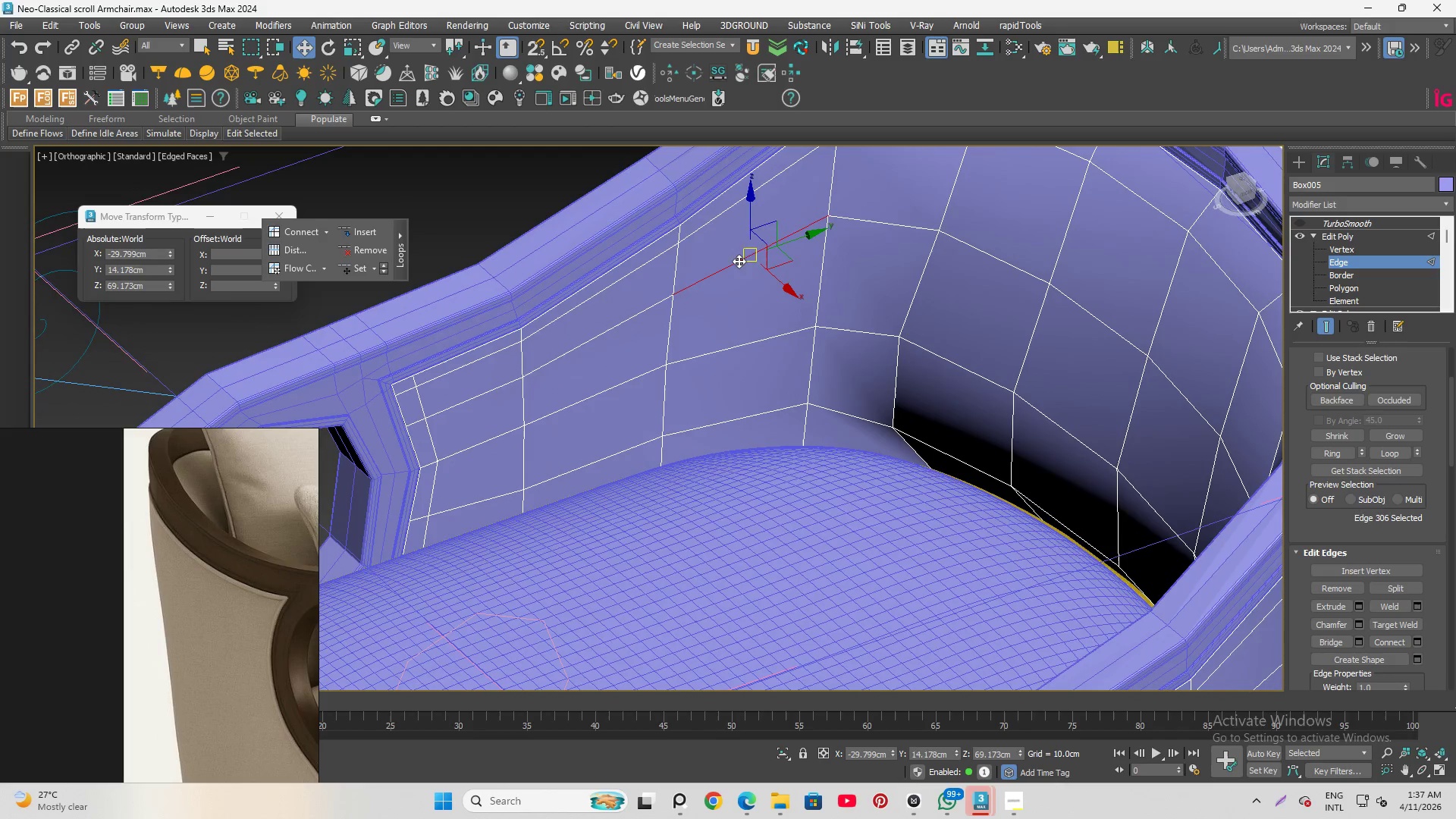 
hold_key(key=ControlLeft, duration=0.33)
 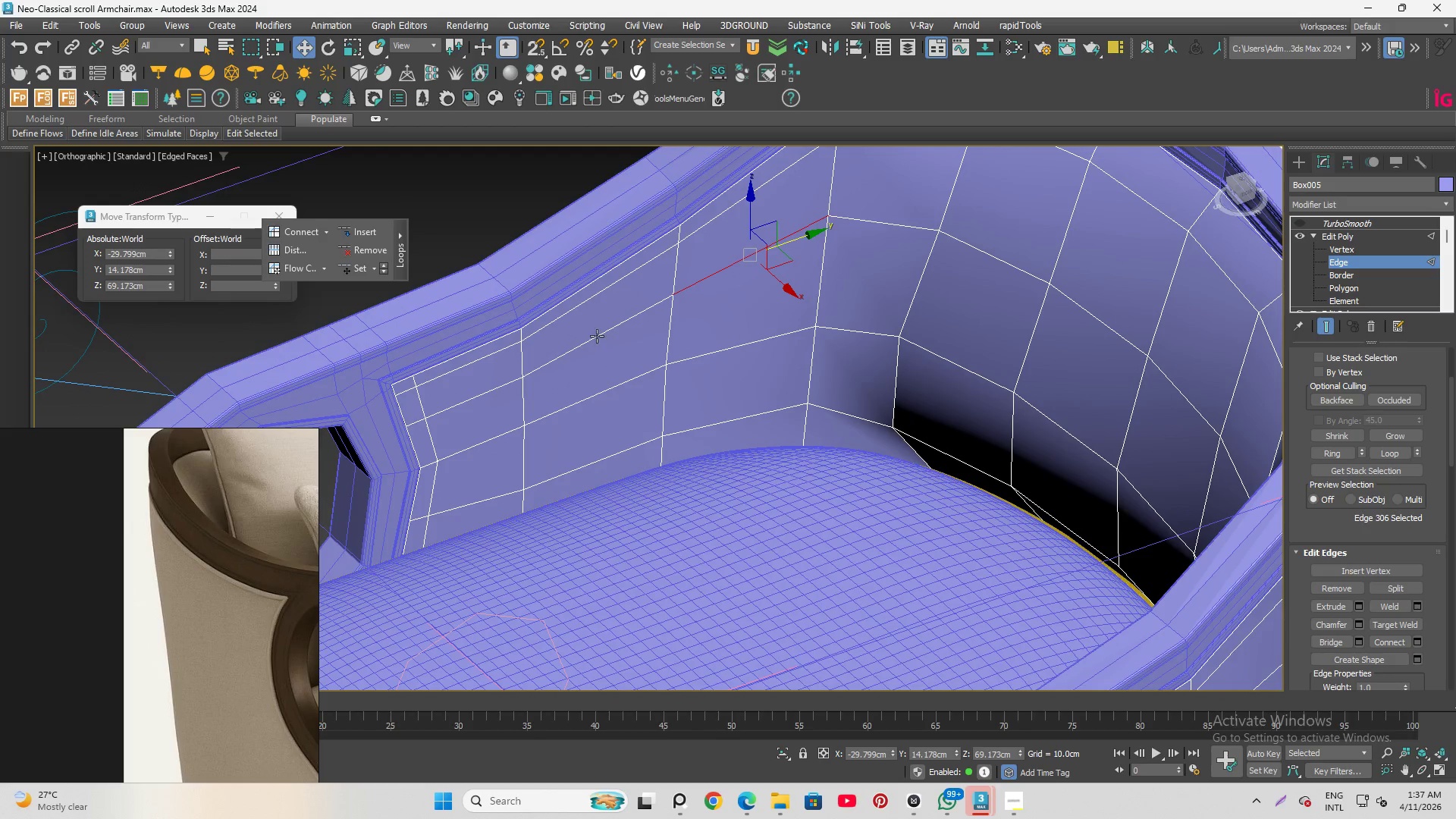 
hold_key(key=ControlLeft, duration=1.5)
left_click([597, 335])
 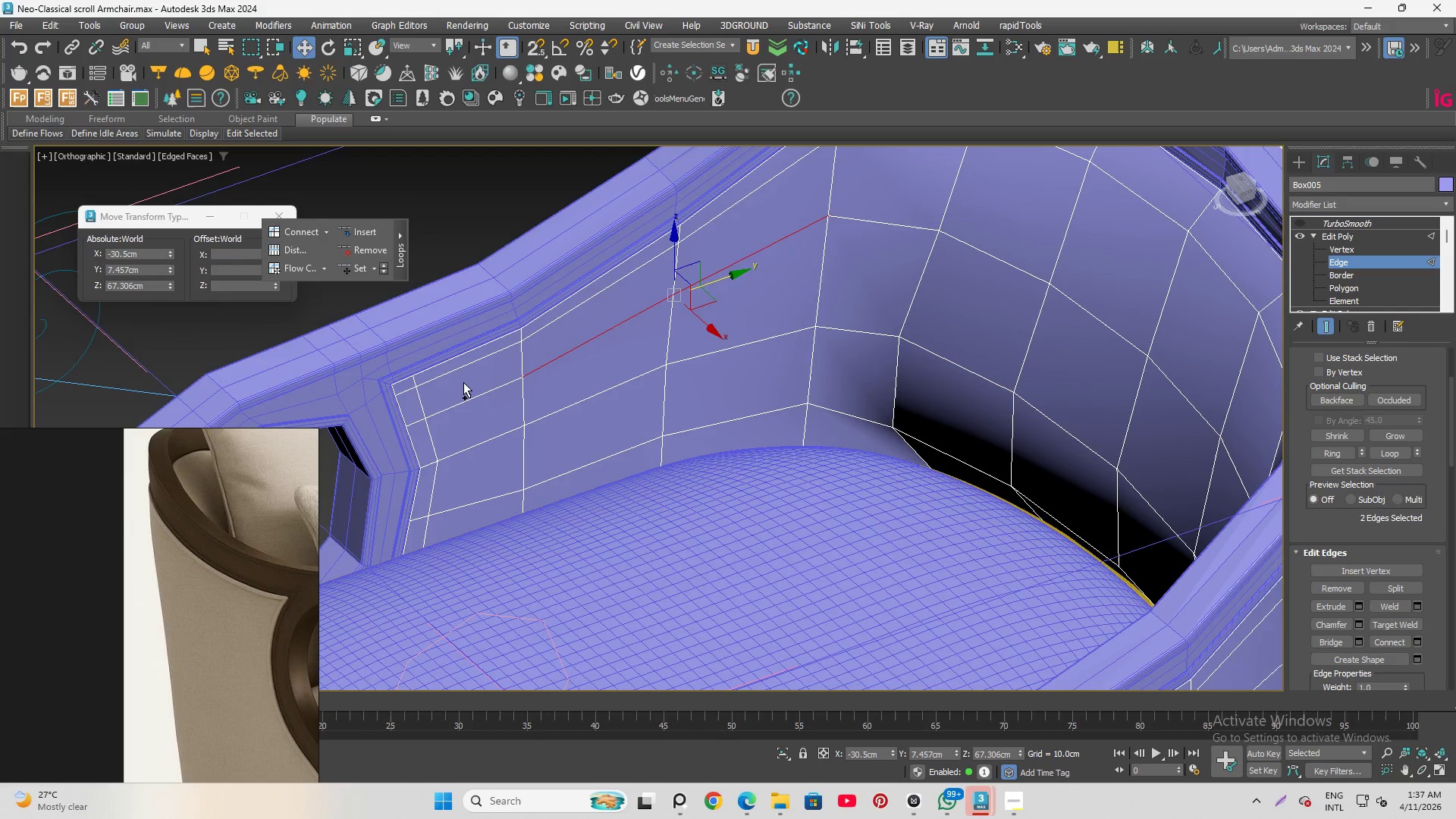 
left_click([463, 382])
 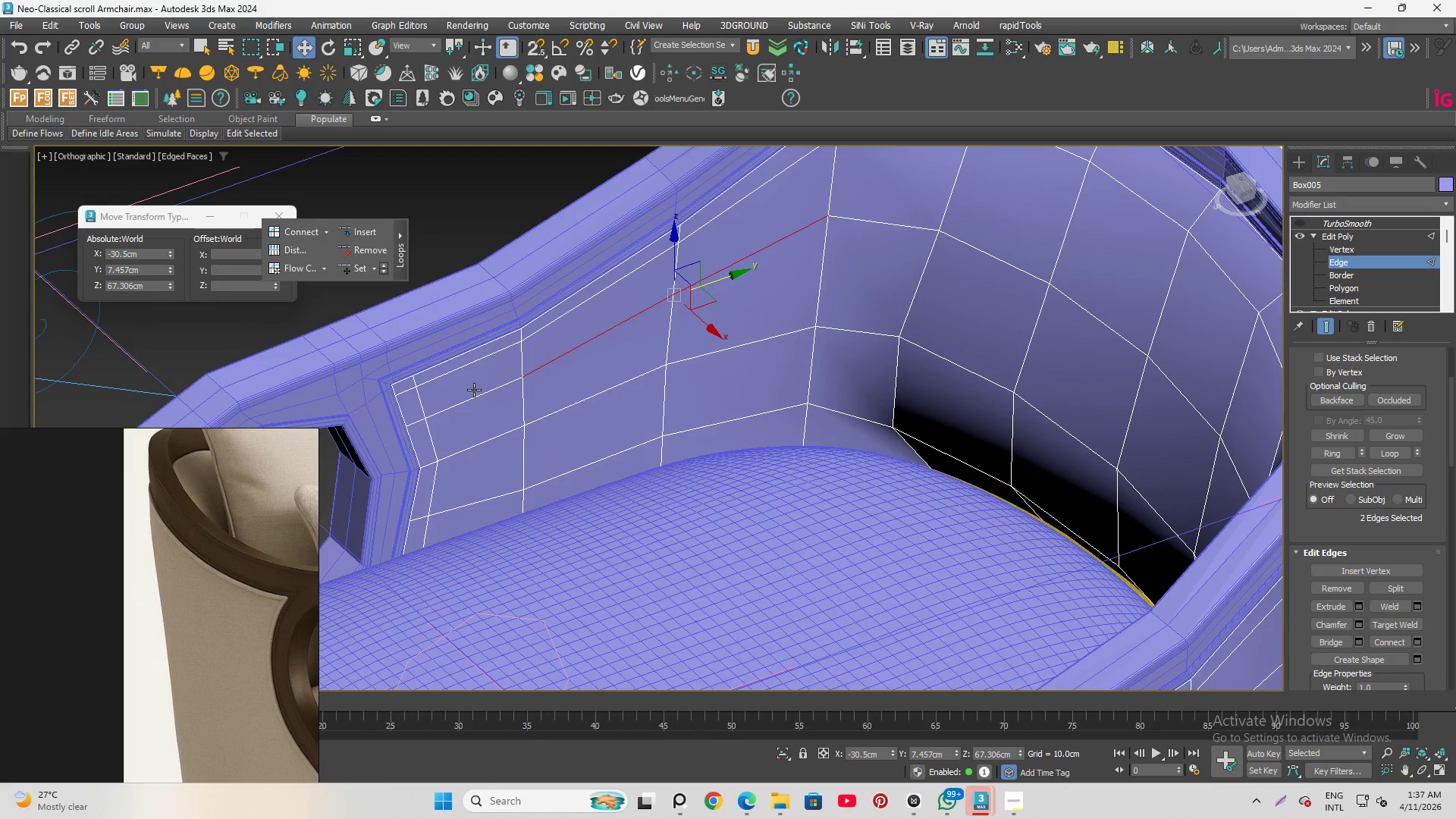 
key(Control+ControlLeft)
 